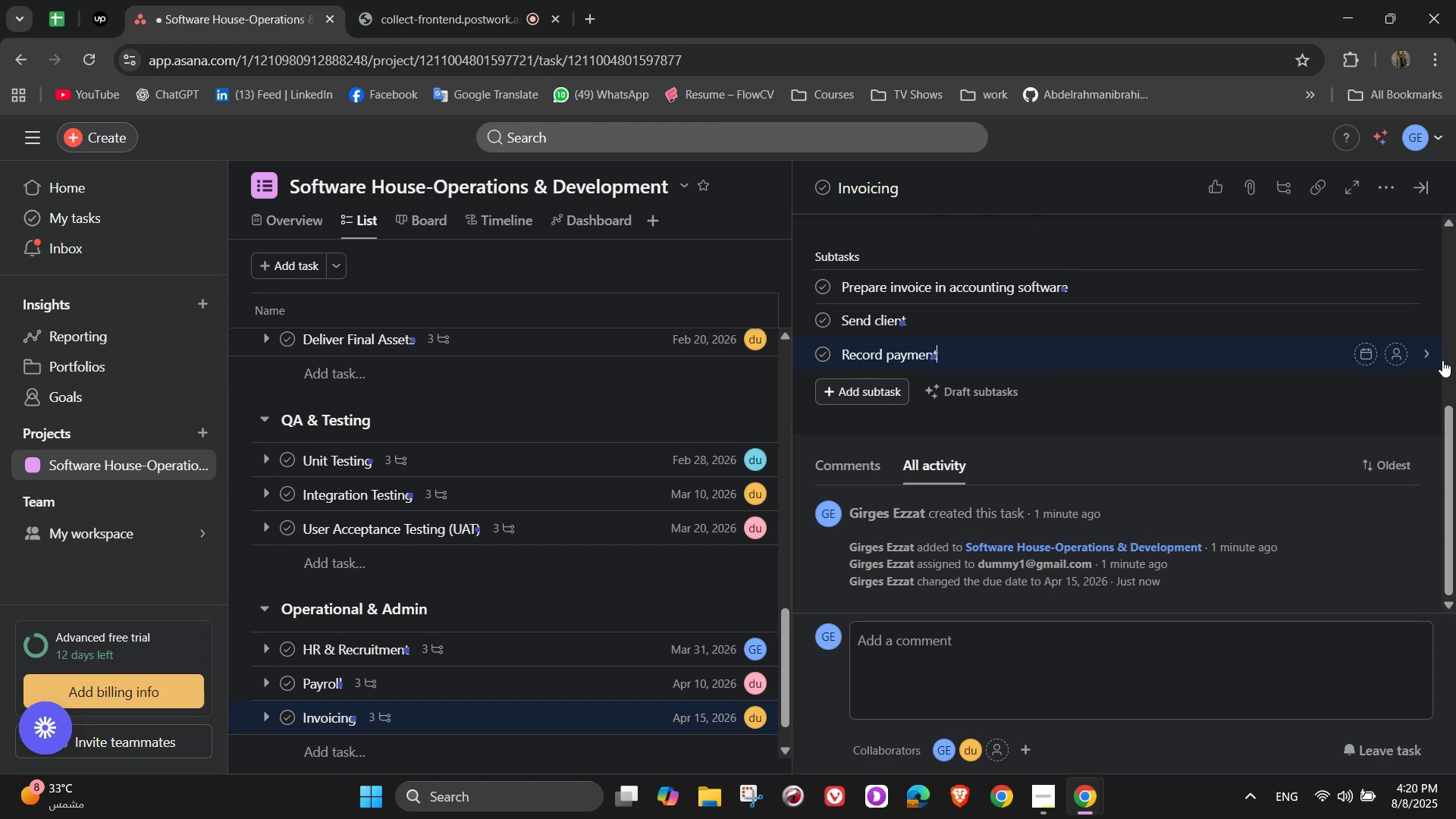 
mouse_move([1428, 274])
 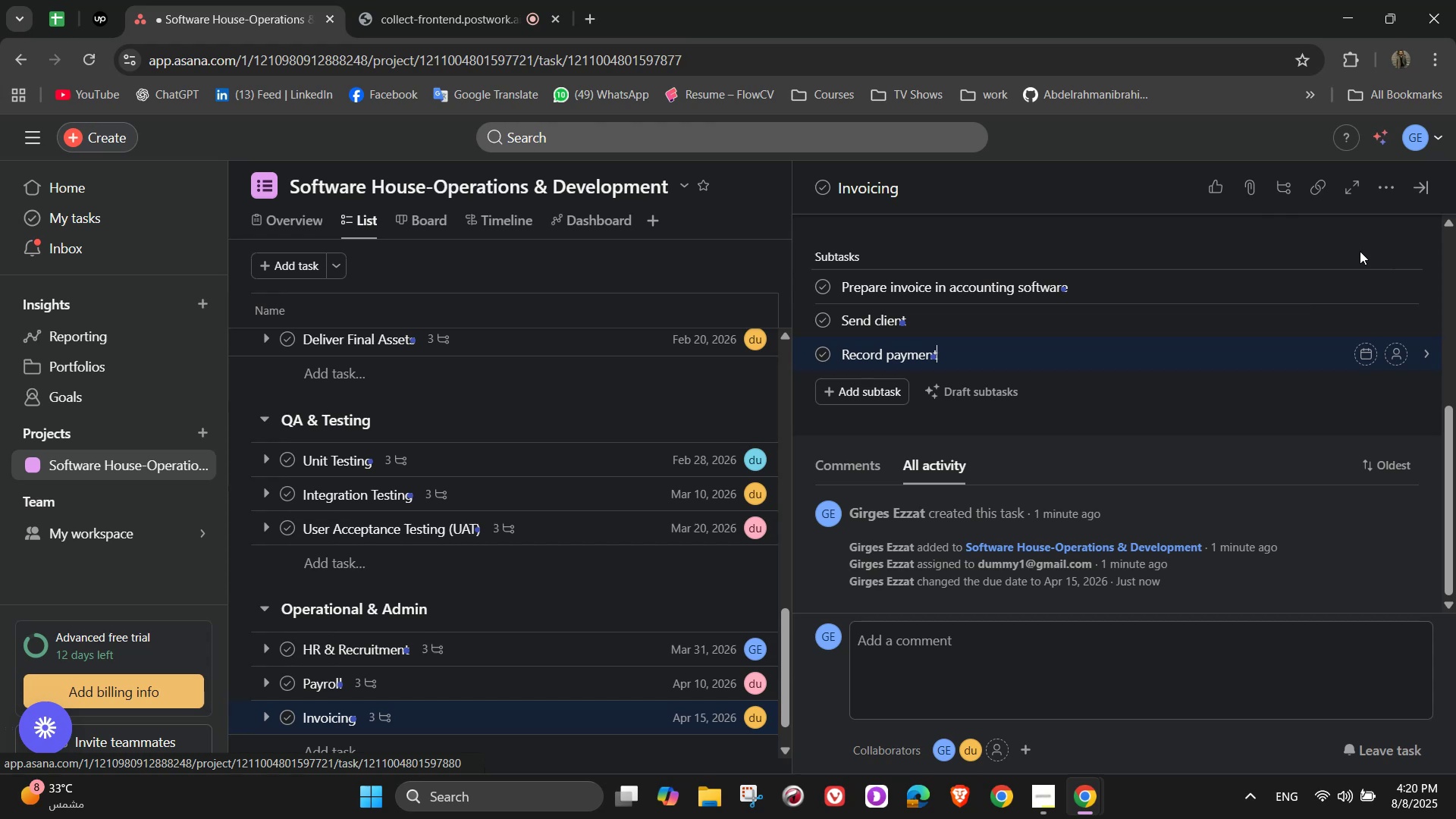 
scroll: coordinate [1163, 360], scroll_direction: up, amount: 6.0
 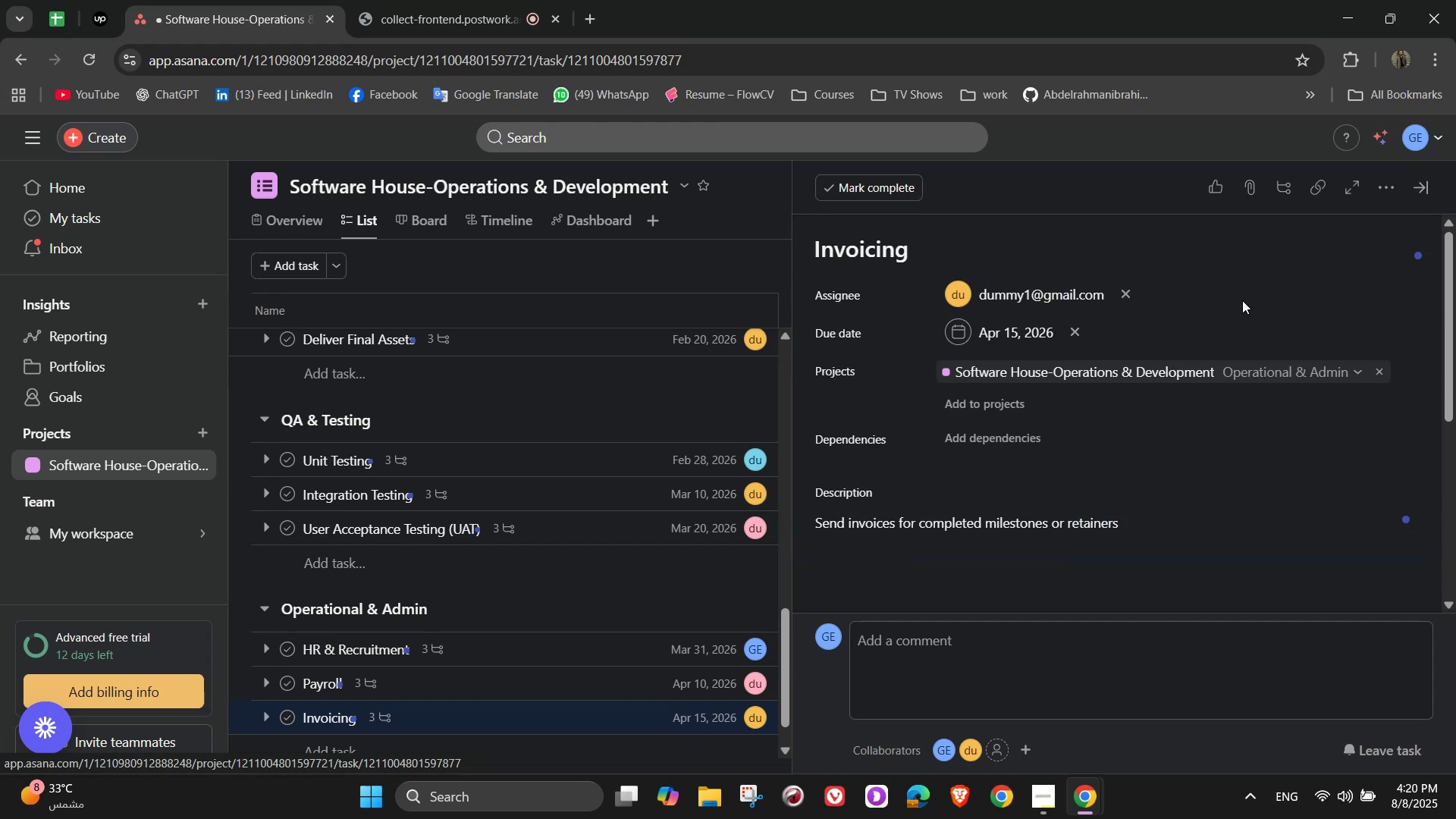 
left_click([1247, 270])
 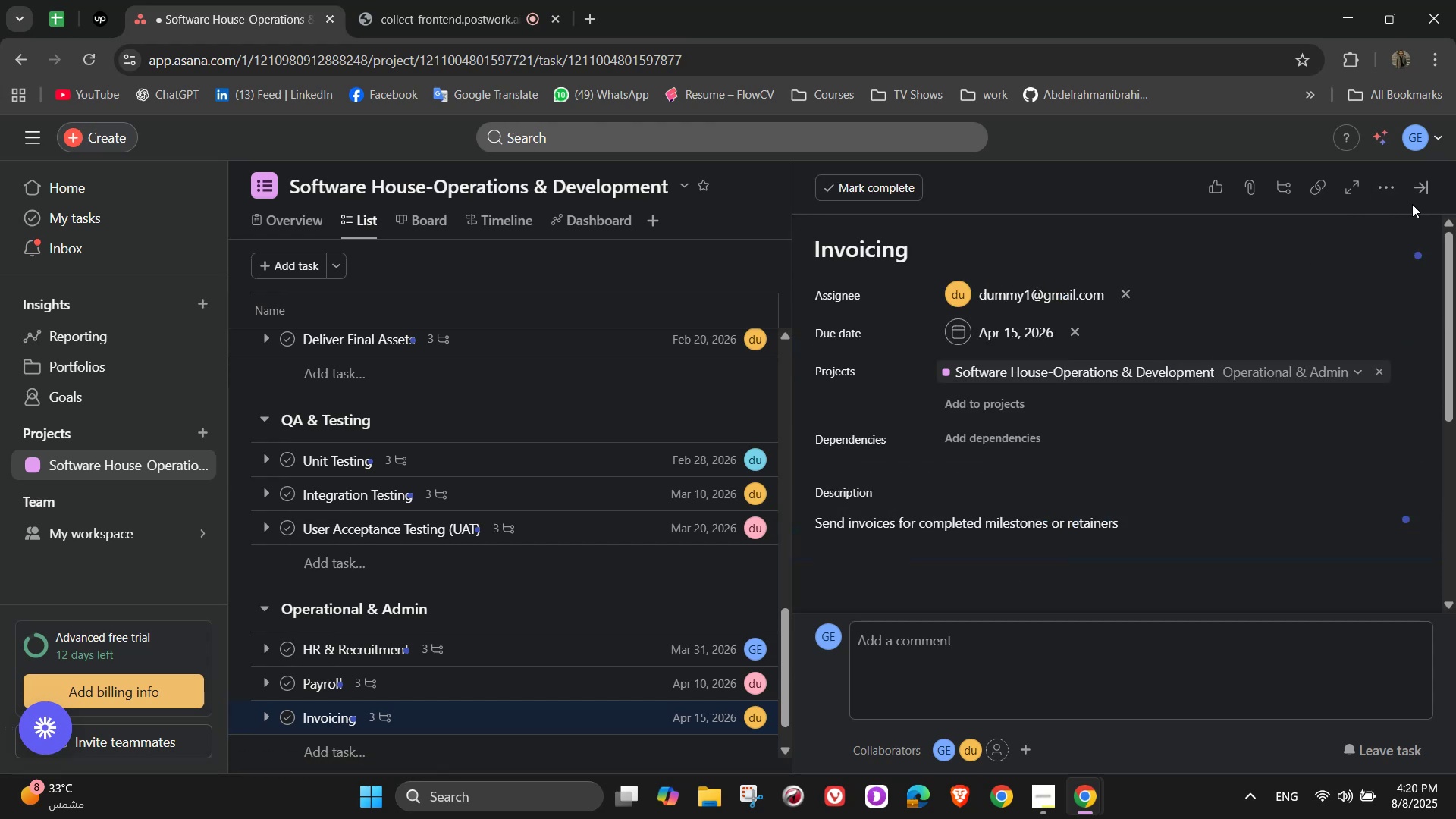 
left_click([1425, 192])
 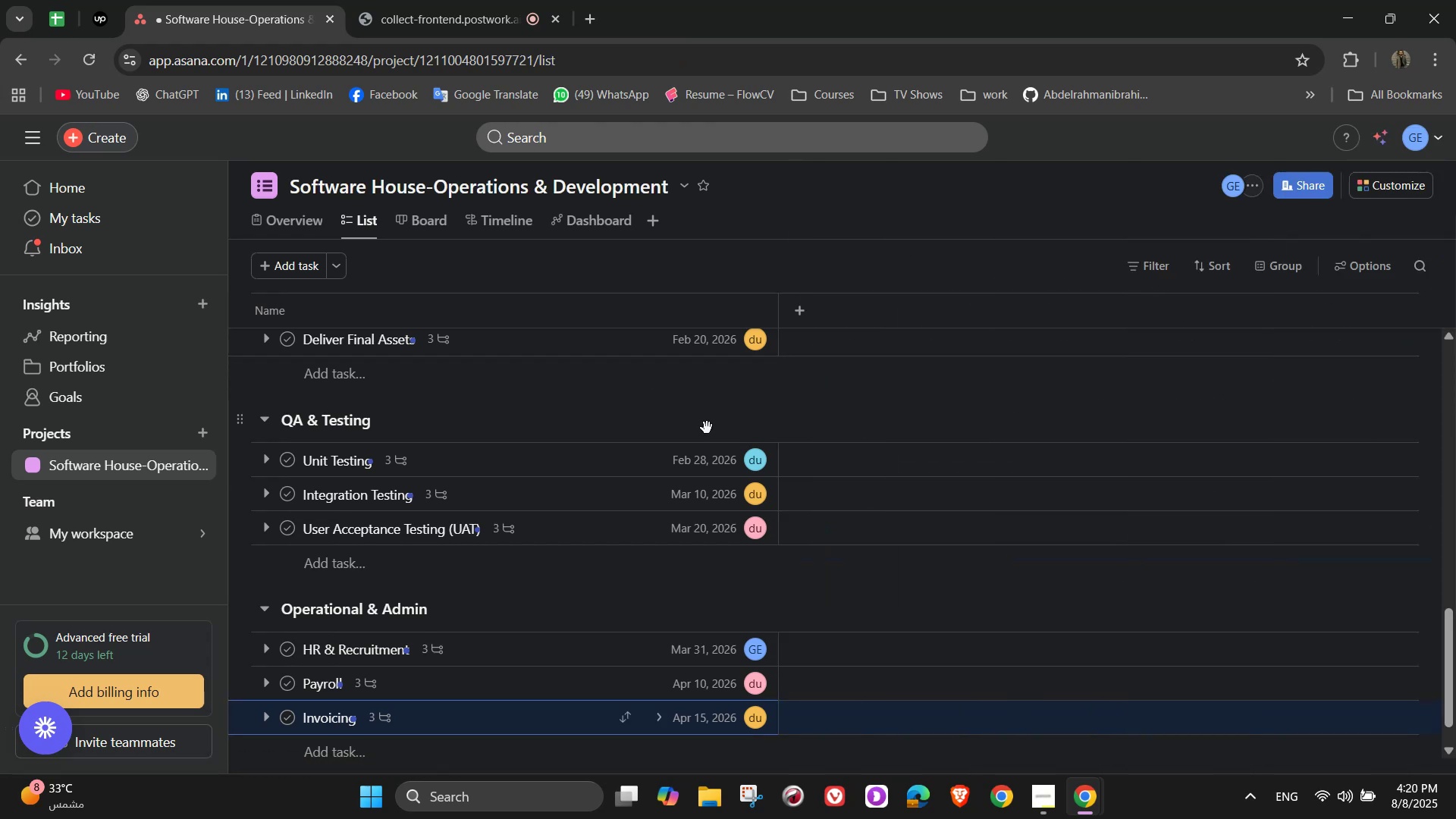 
scroll: coordinate [598, 643], scroll_direction: down, amount: 3.0
 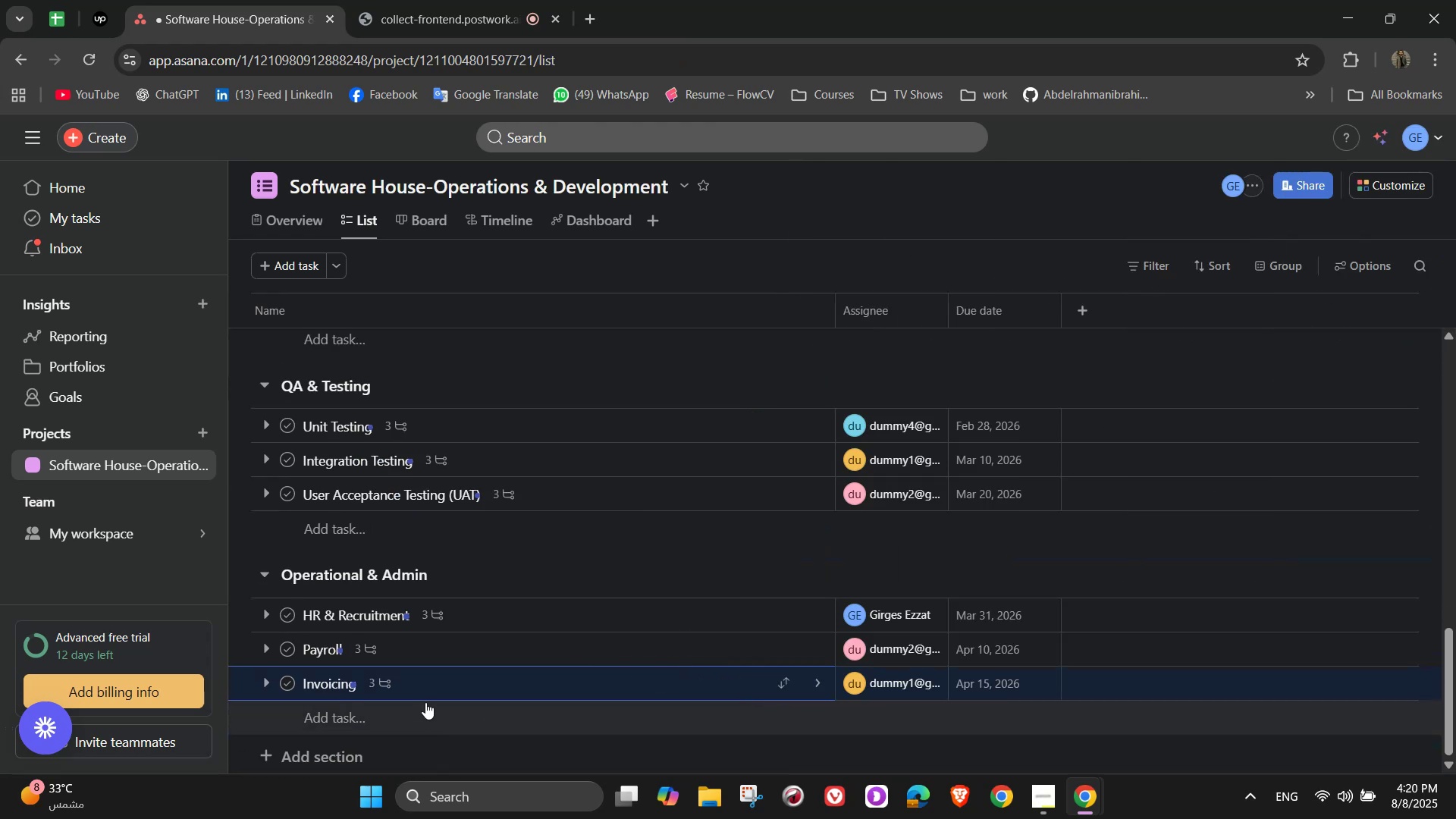 
left_click([425, 702])
 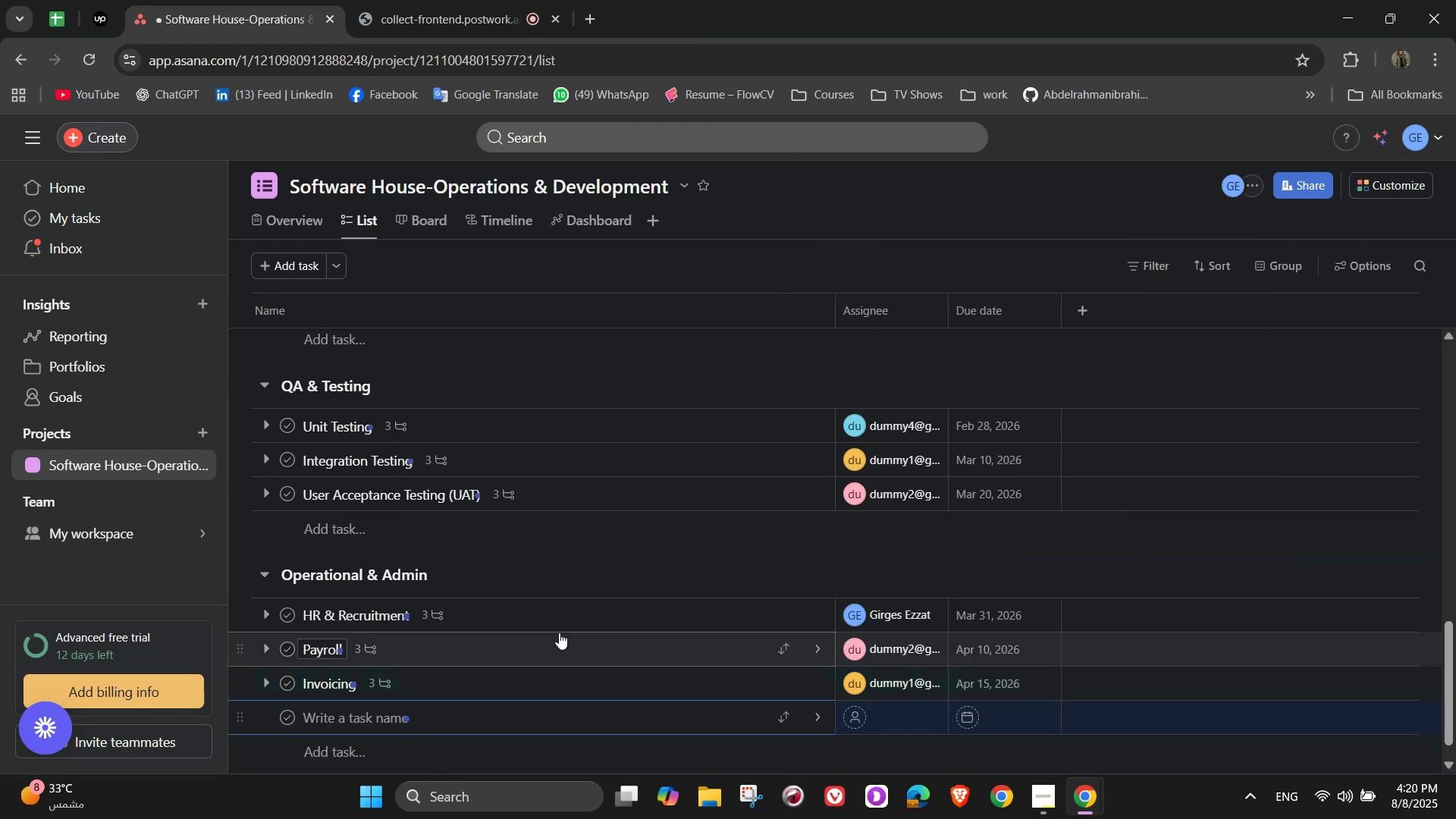 
scroll: coordinate [559, 632], scroll_direction: down, amount: 3.0
 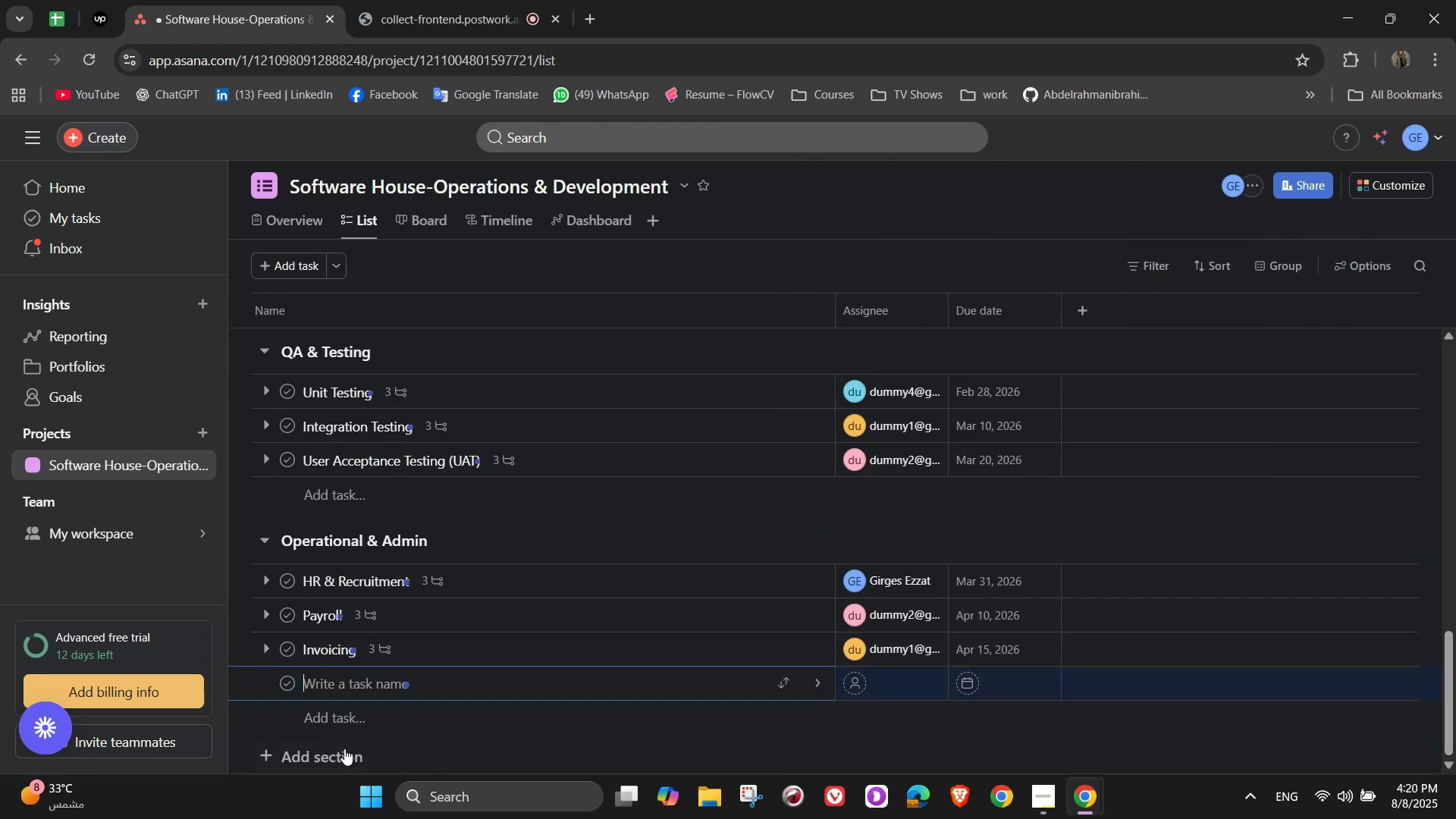 
left_click([344, 749])
 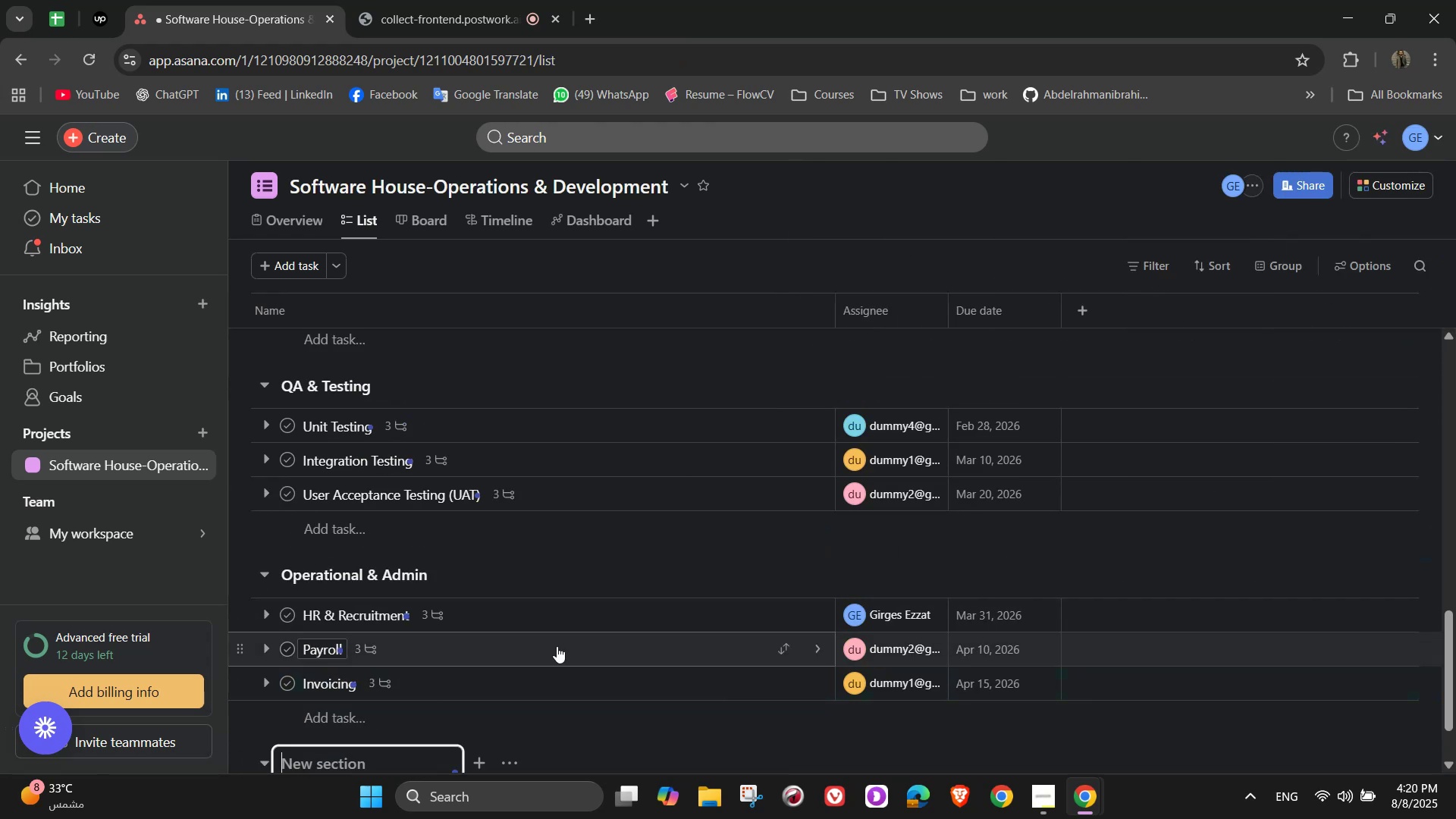 
type(Marketing & Groth)
key(Backspace)
key(Backspace)
type(wth )
key(Backspace)
 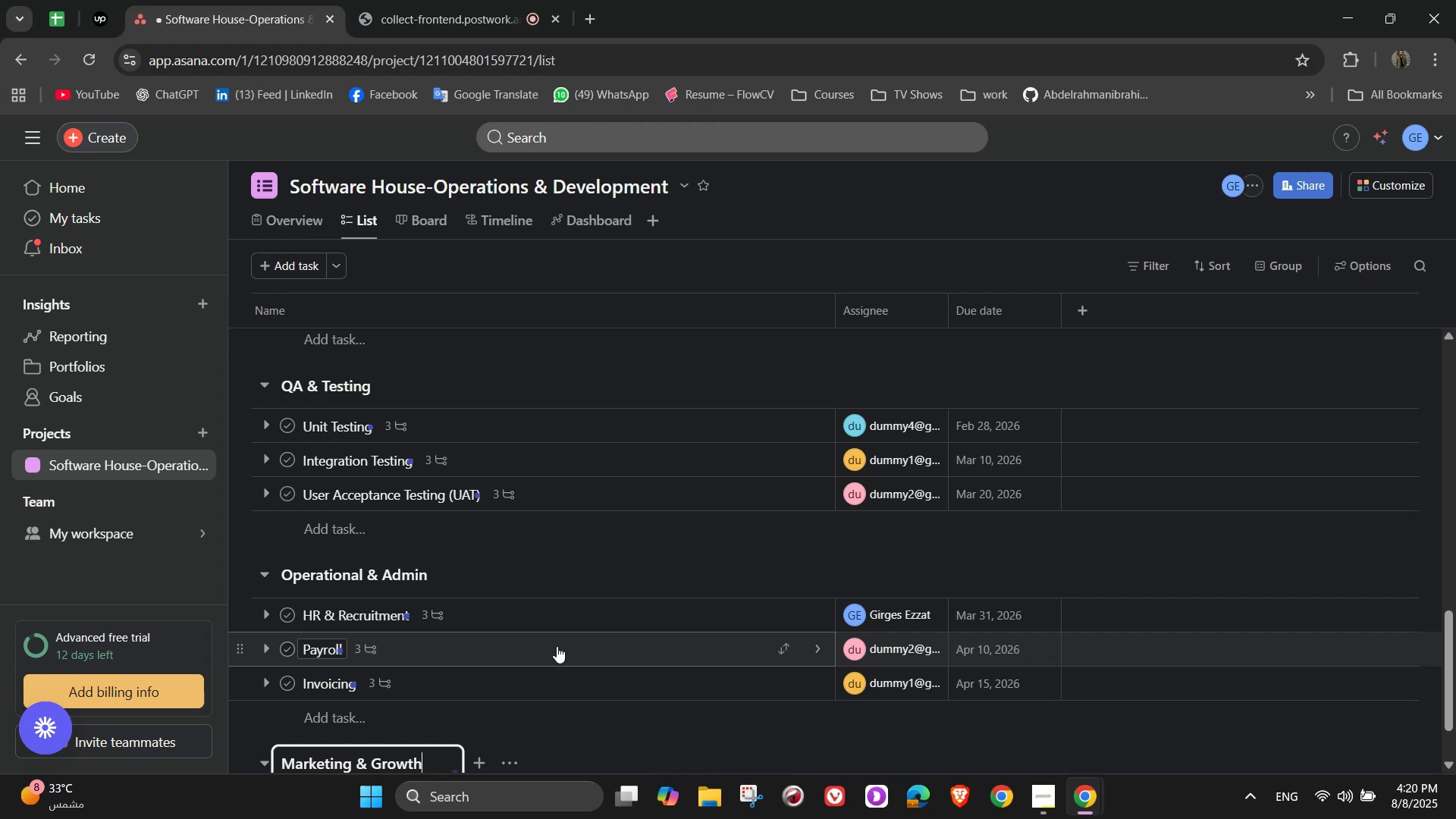 
scroll: coordinate [534, 620], scroll_direction: down, amount: 6.0
 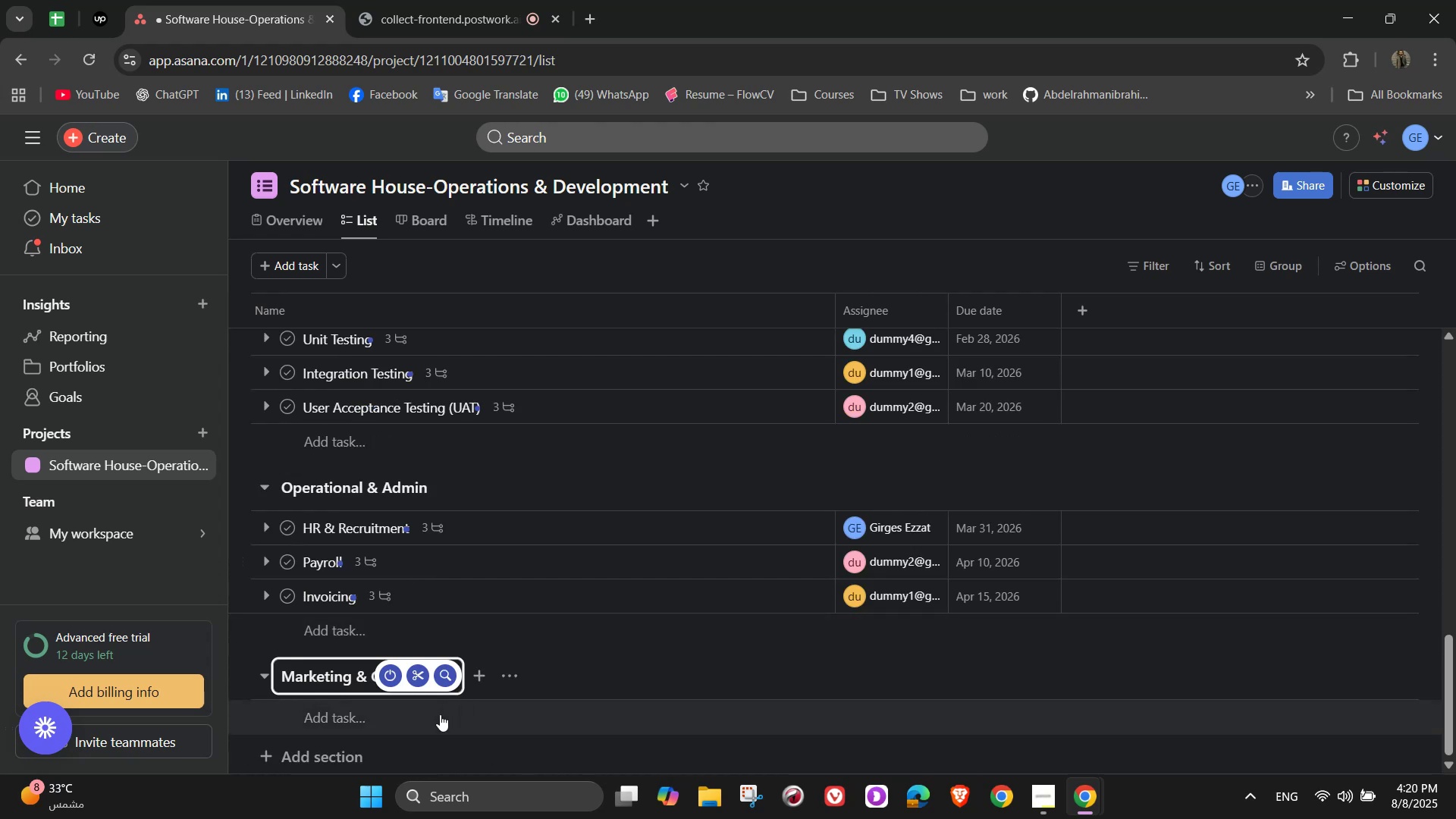 
left_click([428, 715])
 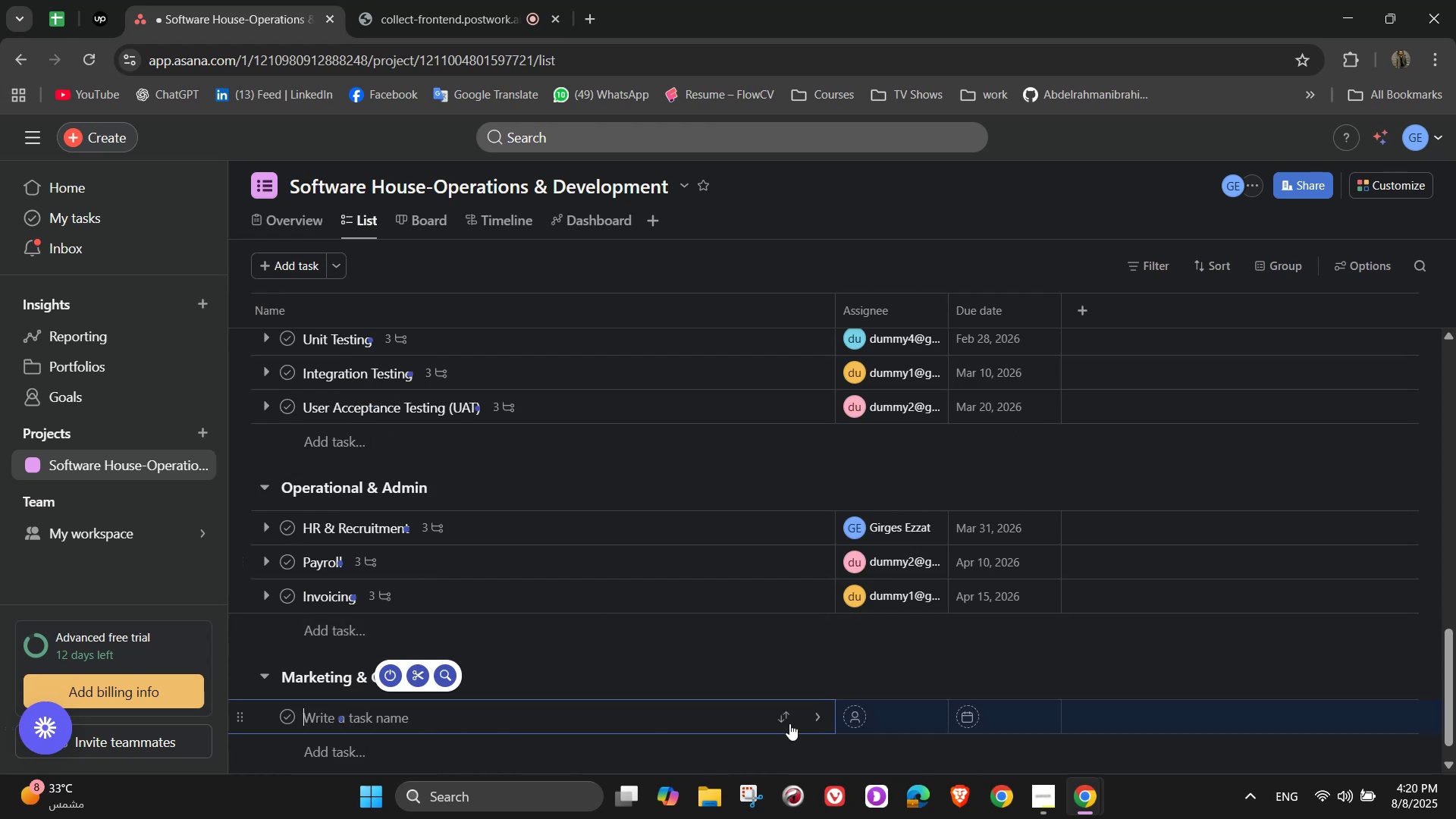 
left_click([824, 720])
 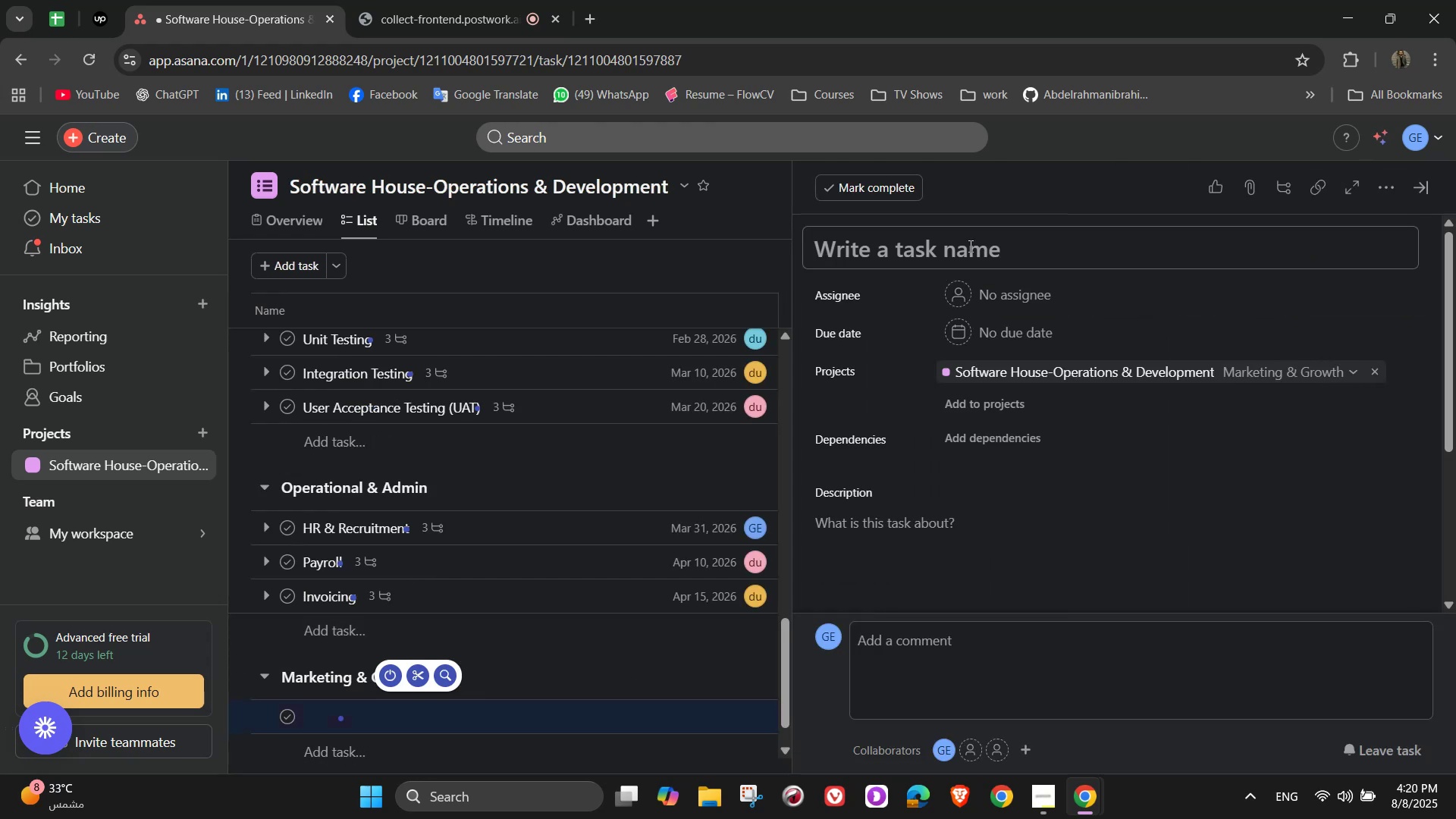 
left_click([968, 246])
 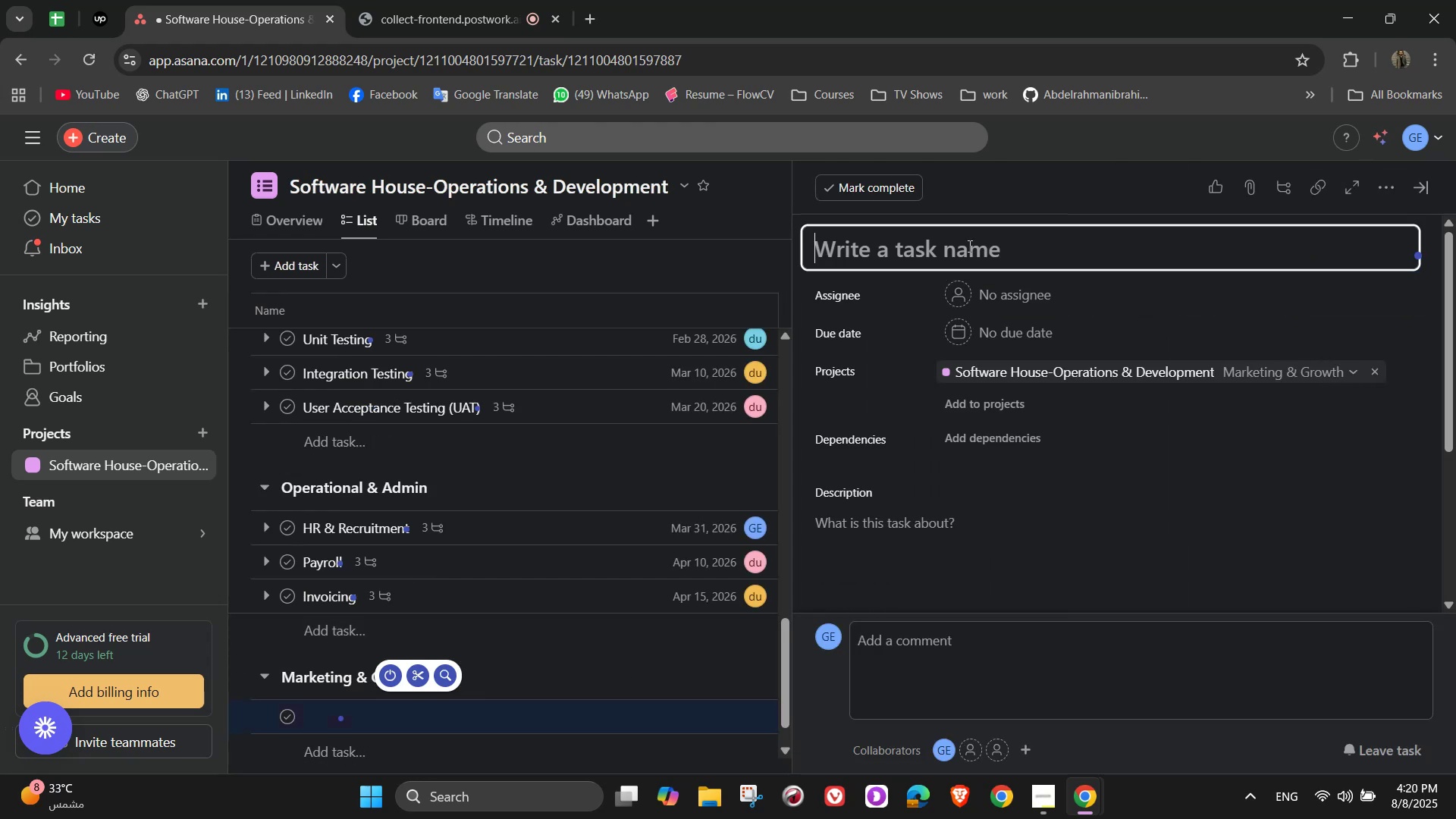 
type(M)
key(Backspace)
type(Social Ma)
key(Backspace)
type(edia Posts)
 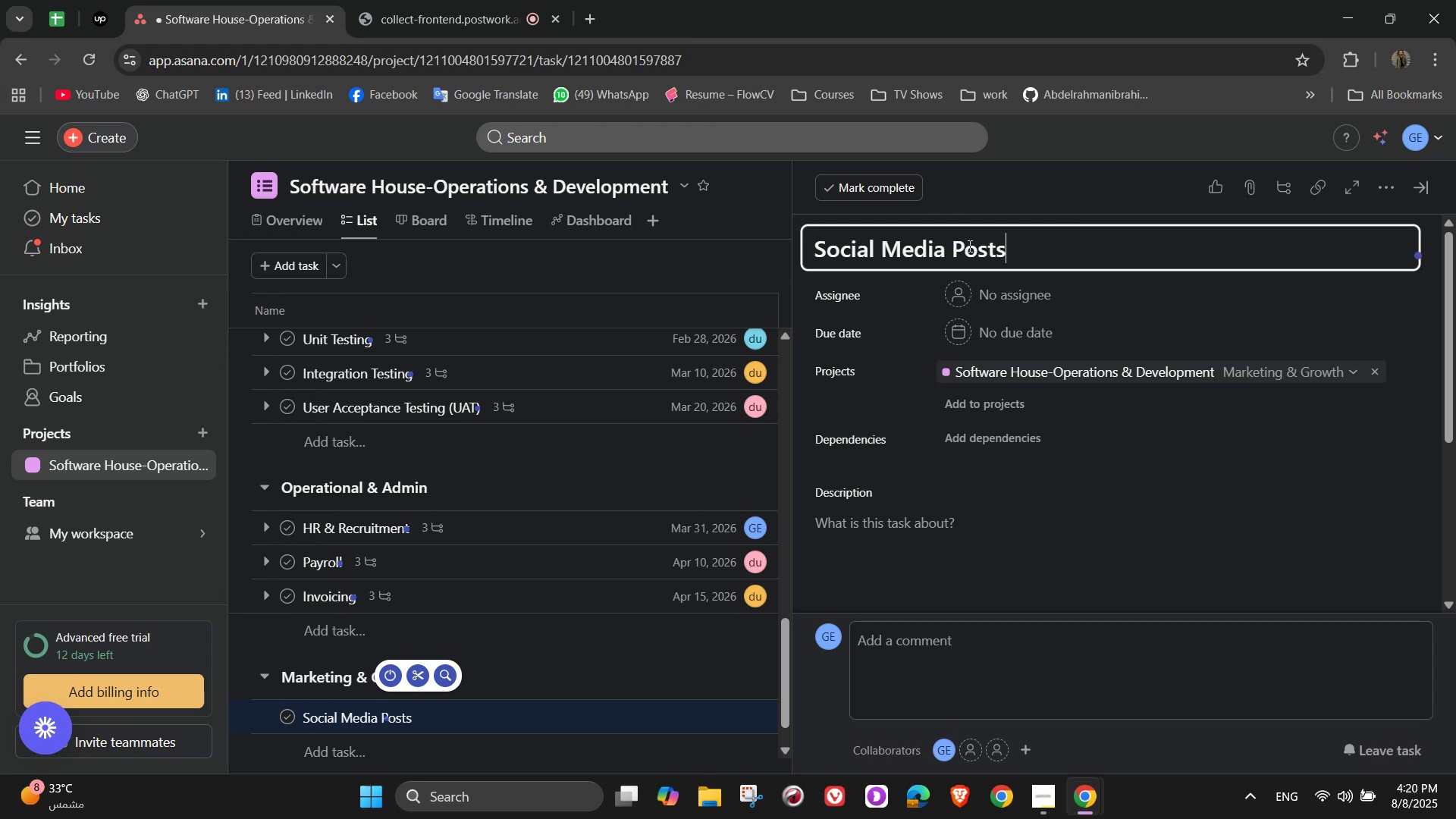 
left_click([1022, 309])
 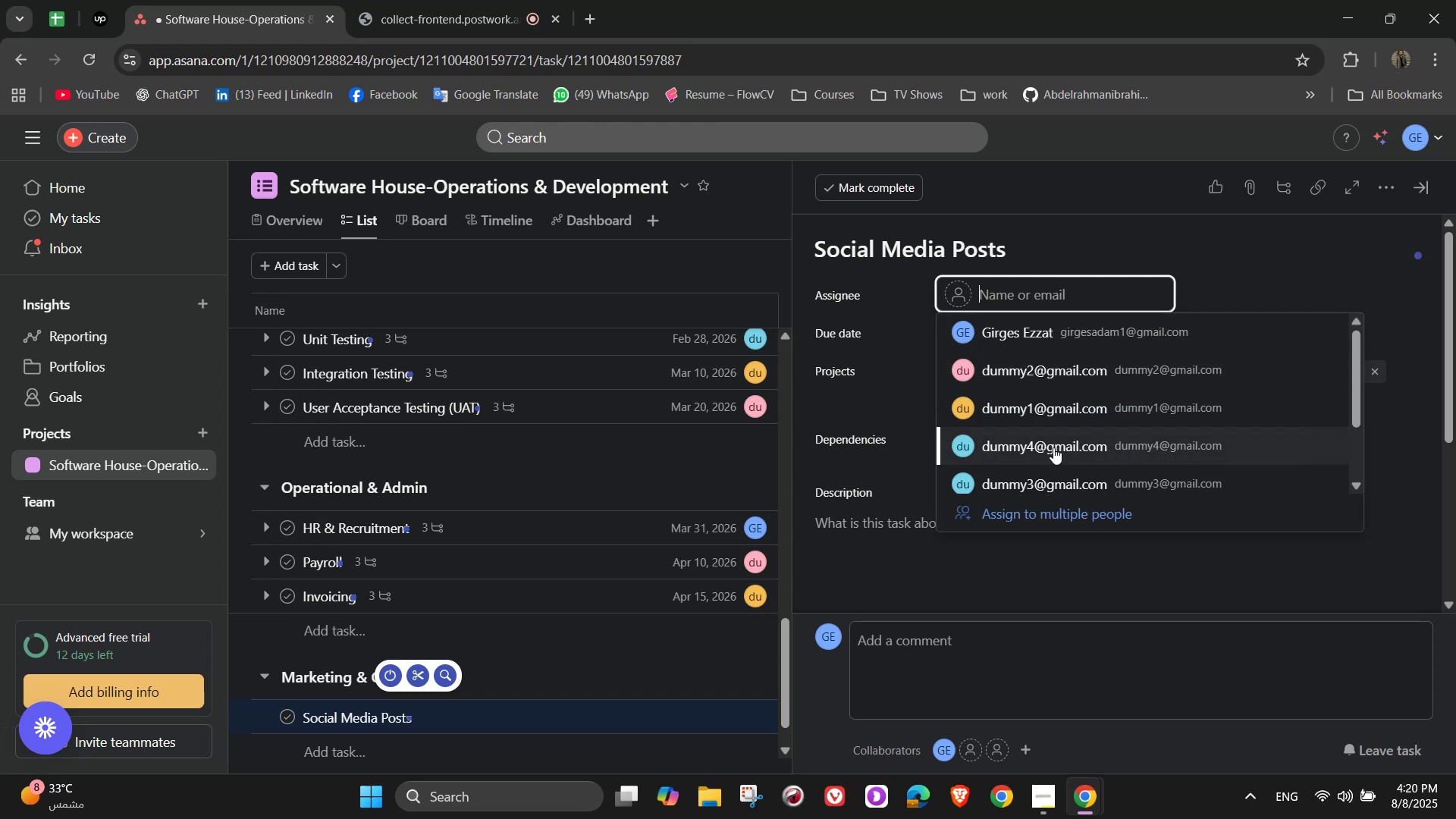 
left_click([1055, 484])
 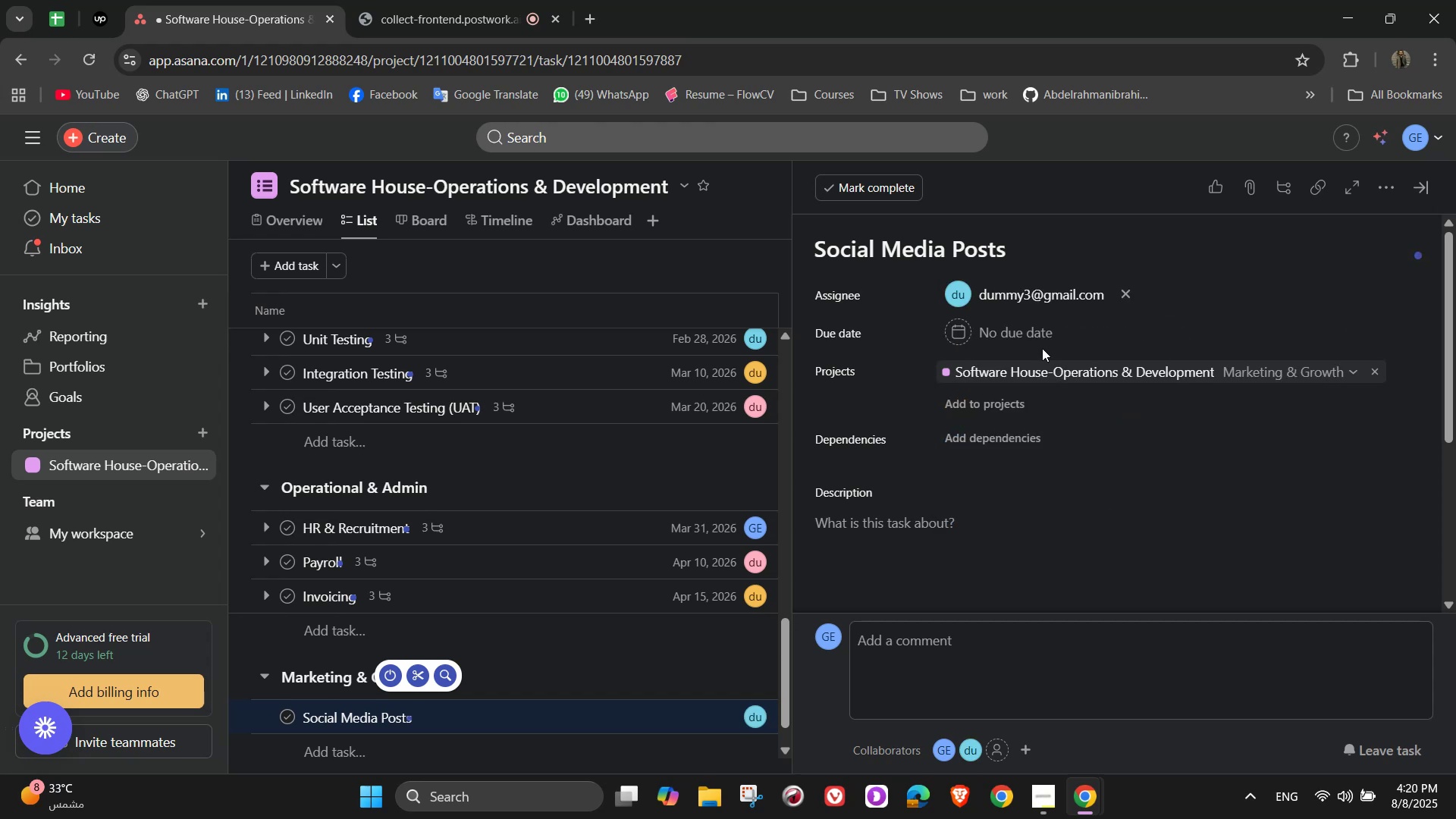 
left_click([1040, 347])
 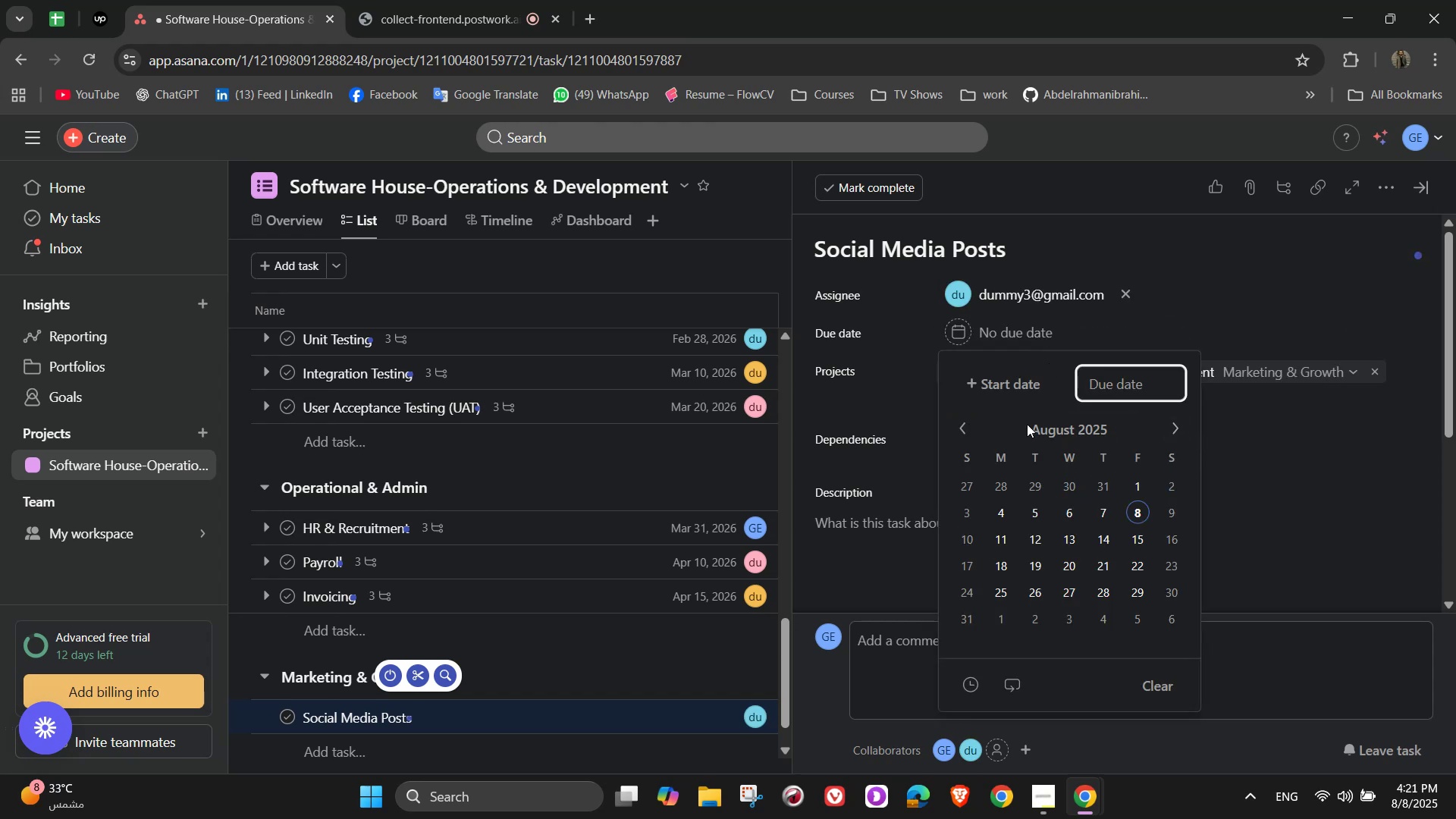 
left_click([1106, 424])
 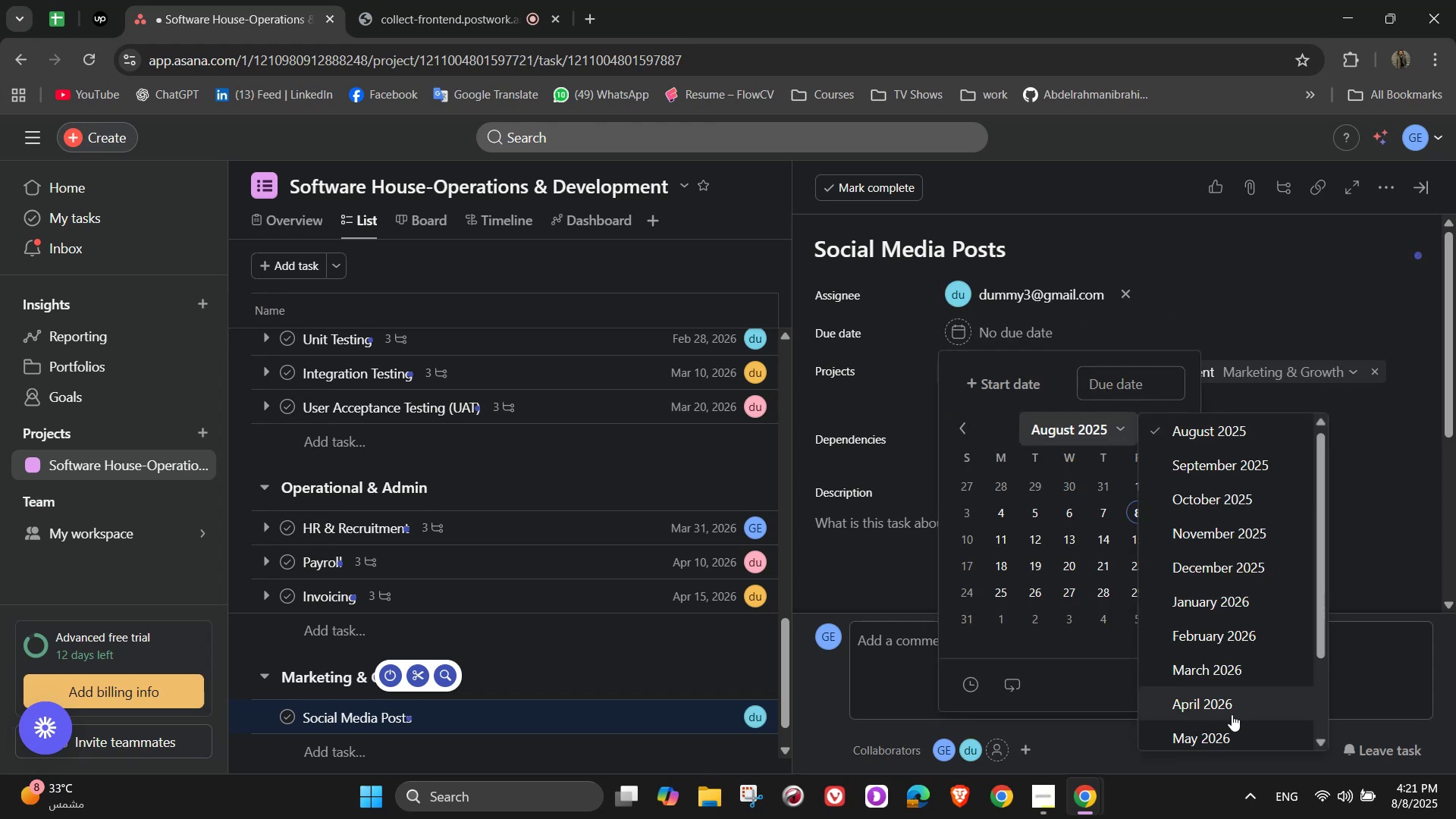 
left_click([1232, 714])
 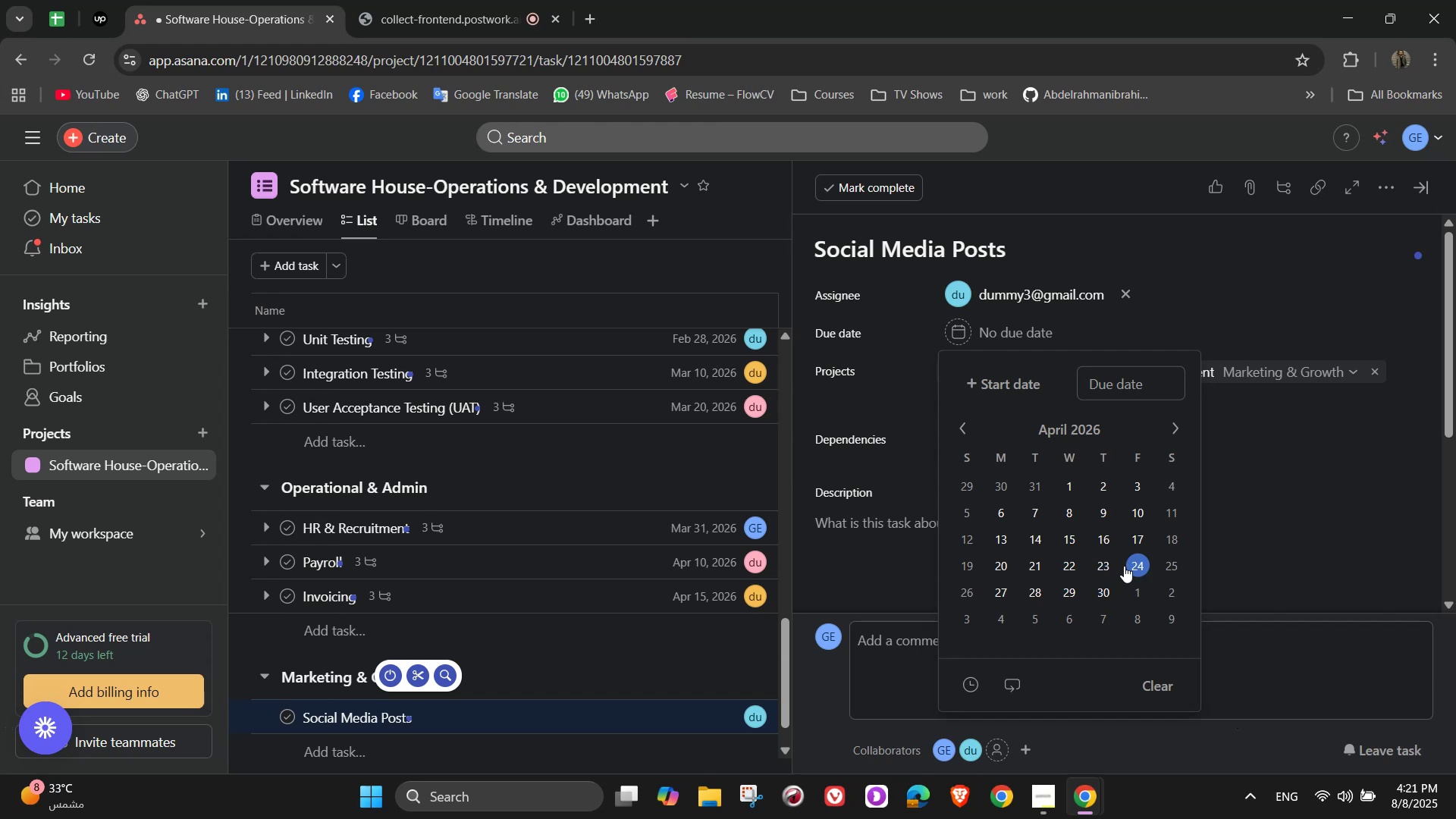 
wait(6.29)
 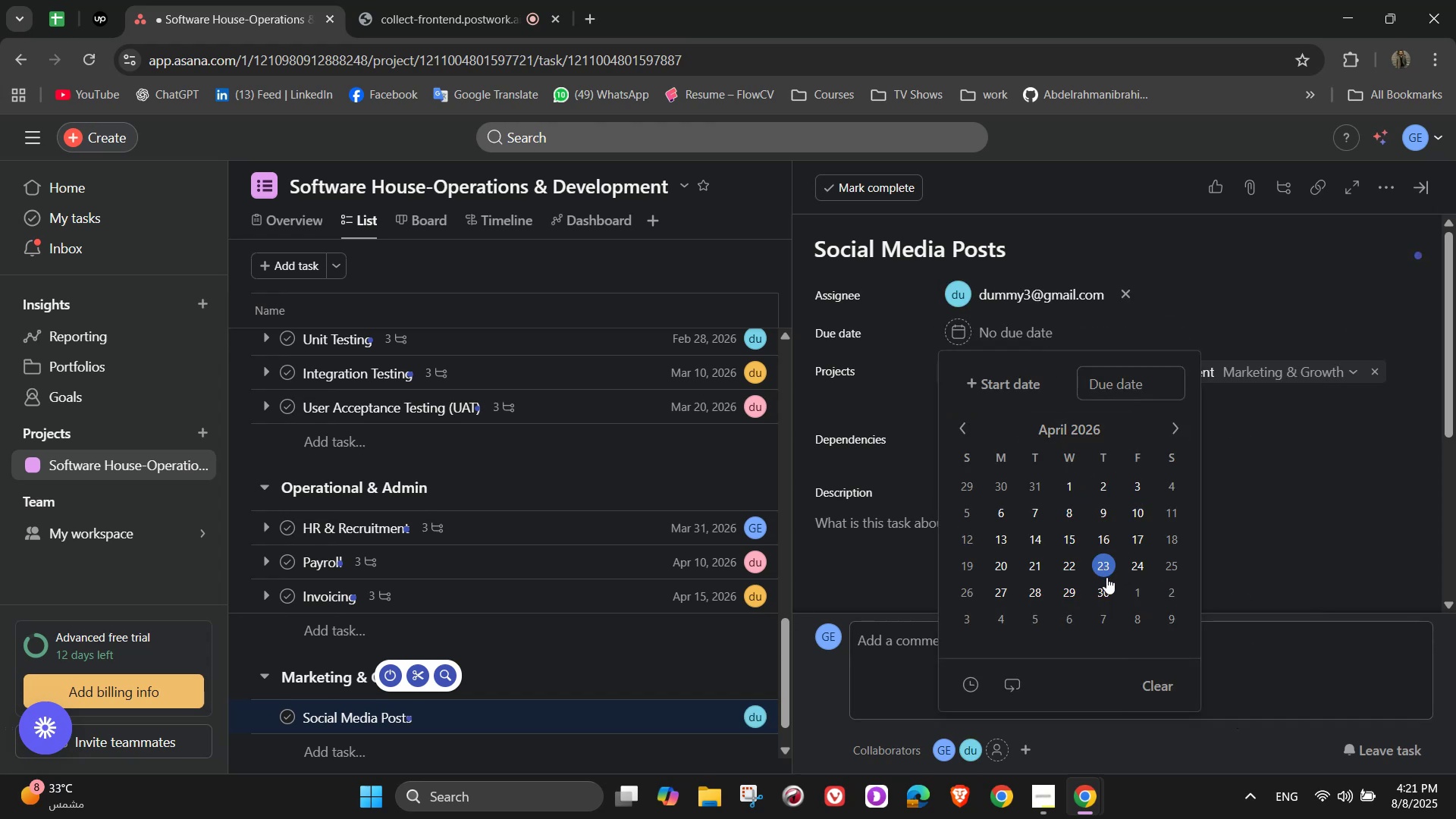 
left_click([1124, 566])
 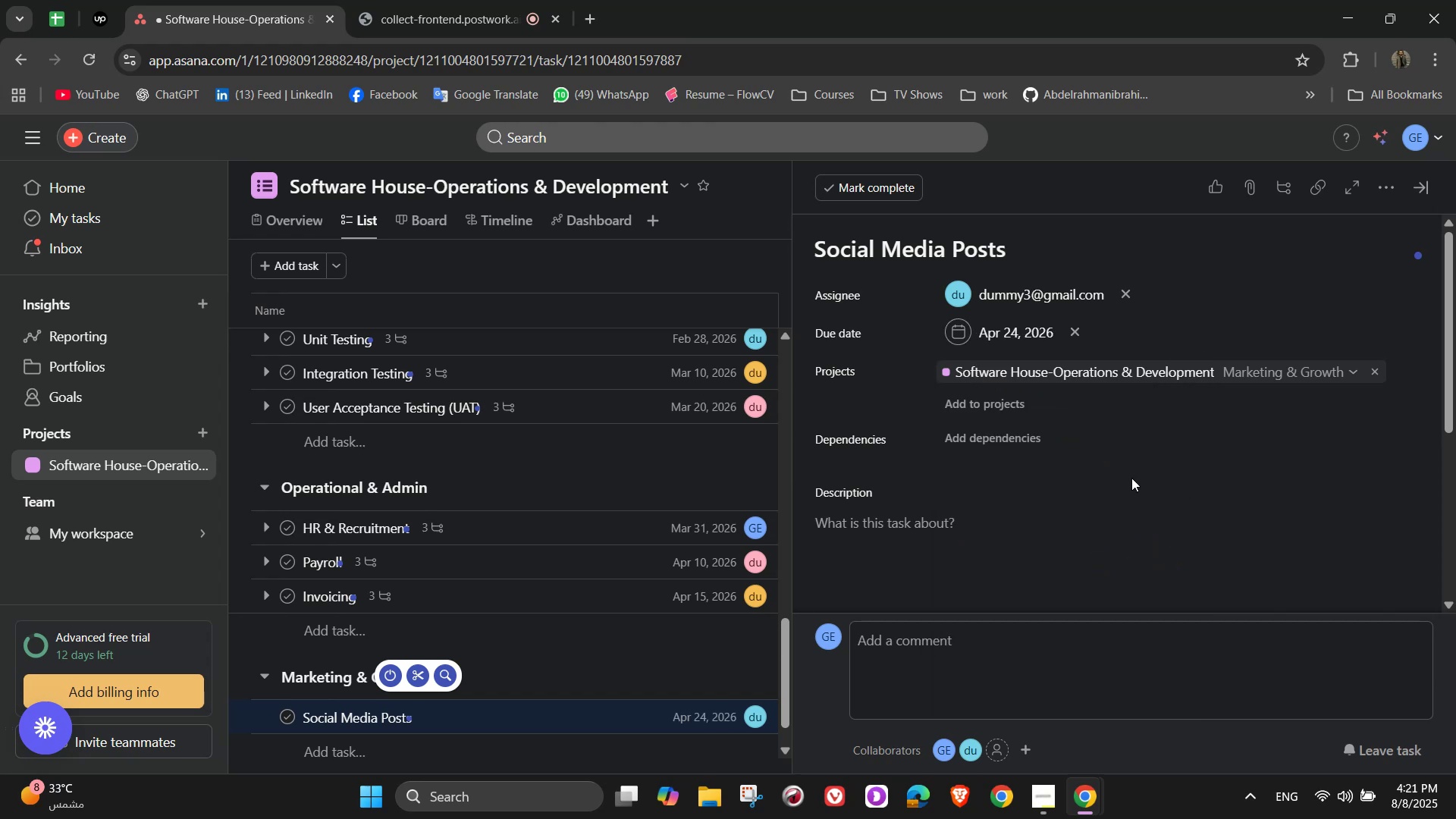 
scroll: coordinate [1068, 527], scroll_direction: down, amount: 2.0
 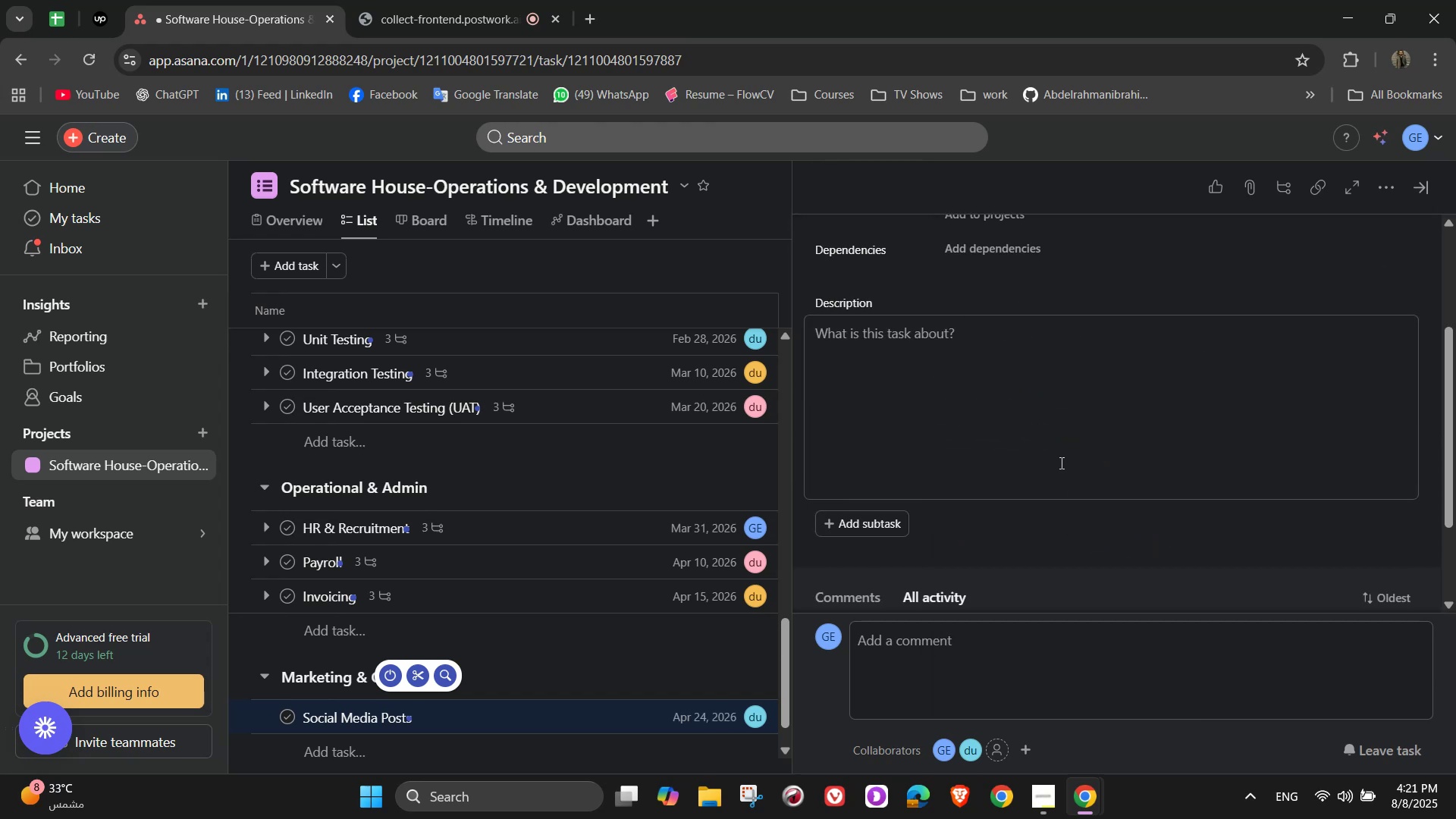 
left_click([1044, 413])
 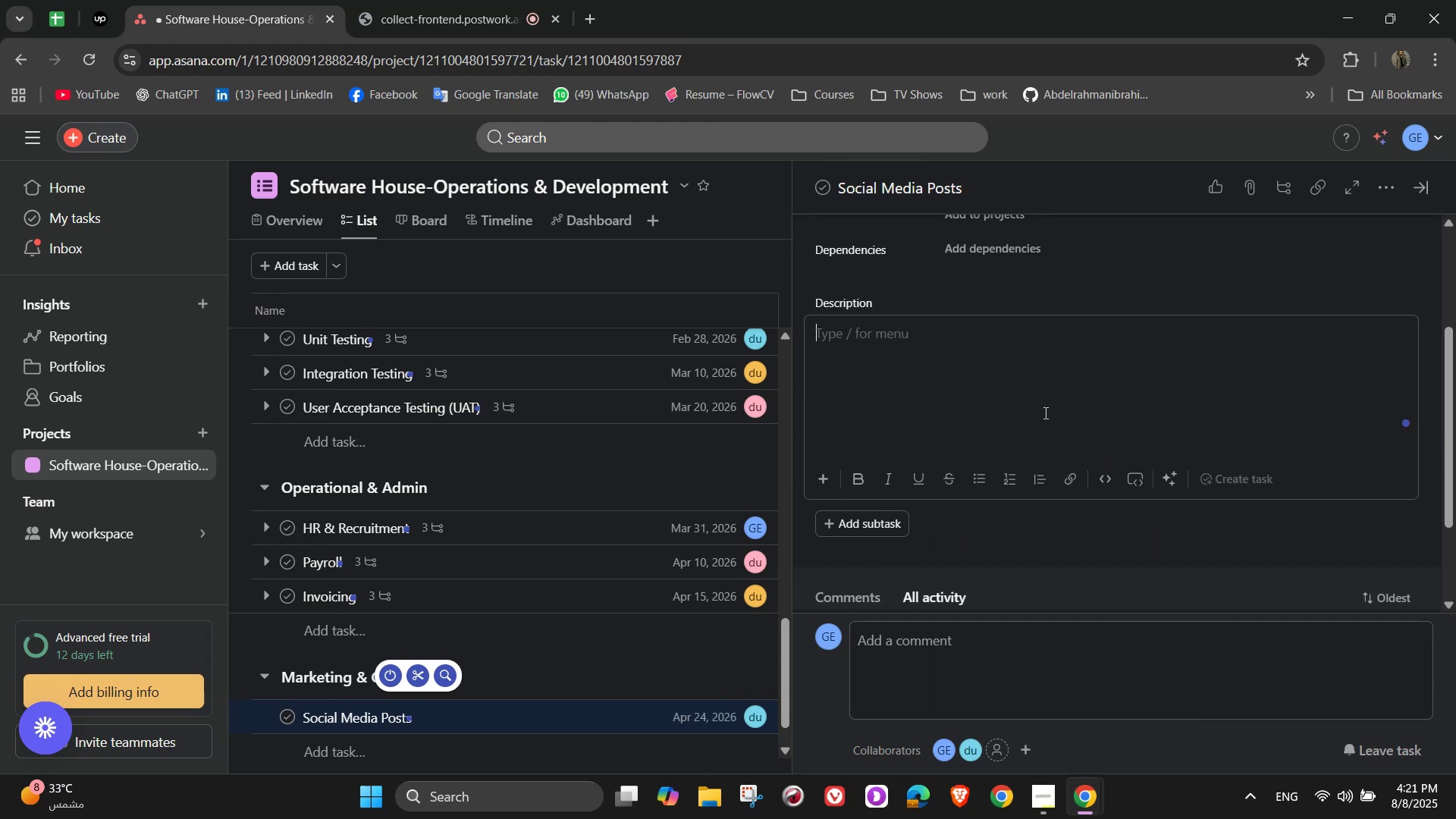 
type(A)
key(Backspace)
type(Share updates, launches, am)
key(Backspace)
type(nd n)
key(Backspace)
type(behind the scenes content )
key(Backspace)
 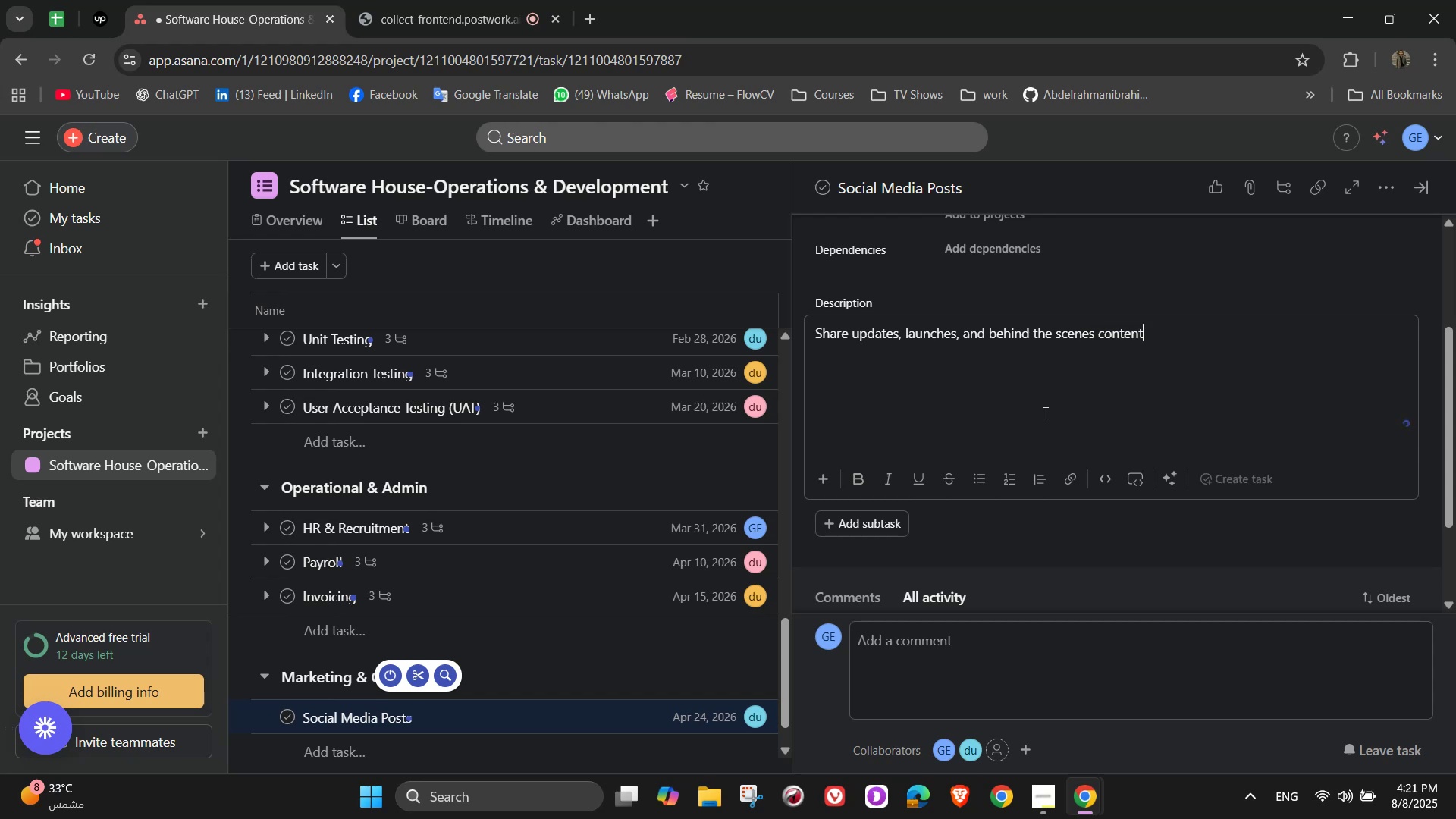 
scroll: coordinate [1036, 414], scroll_direction: down, amount: 5.0
 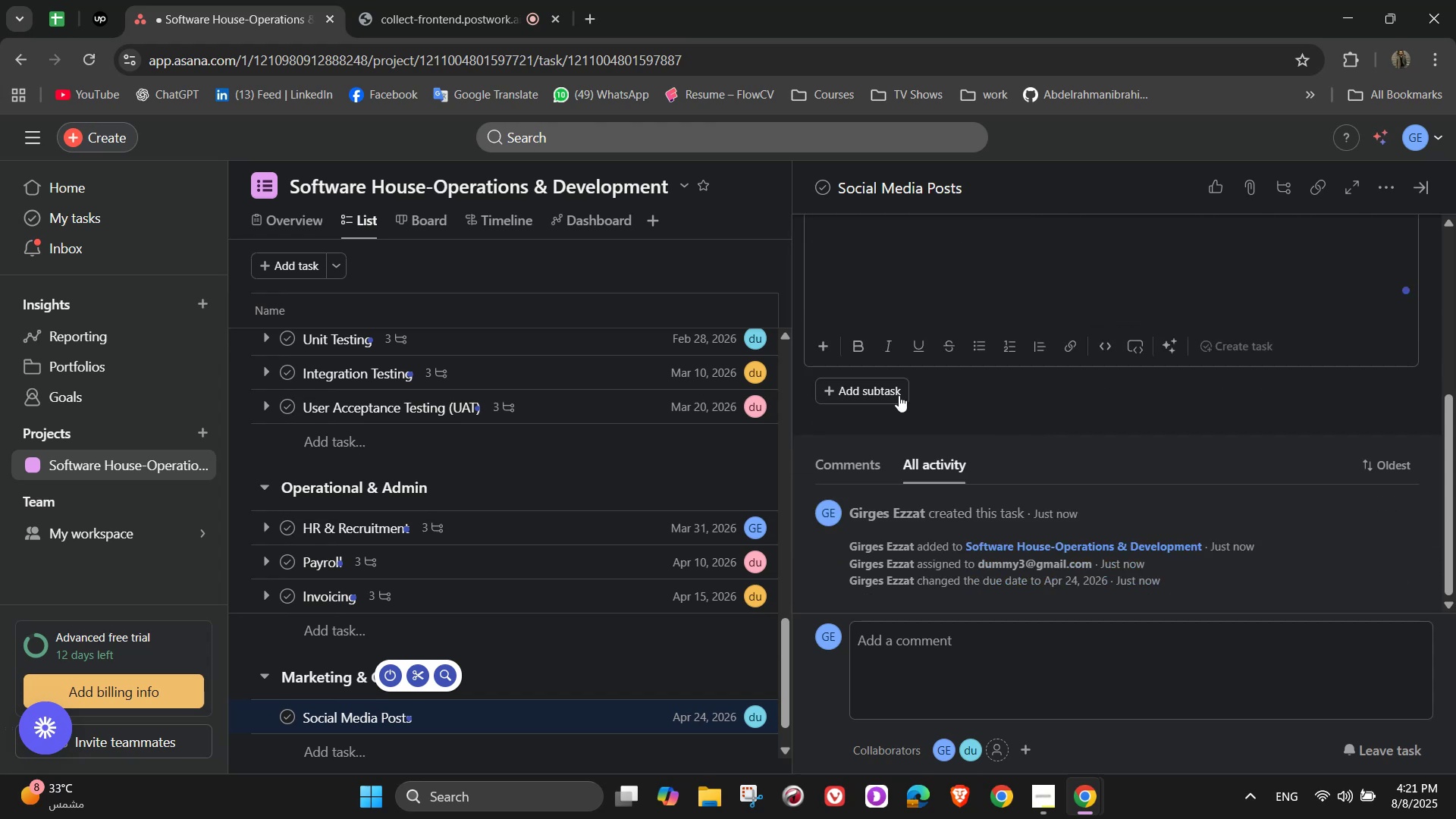 
double_click([897, 395])
 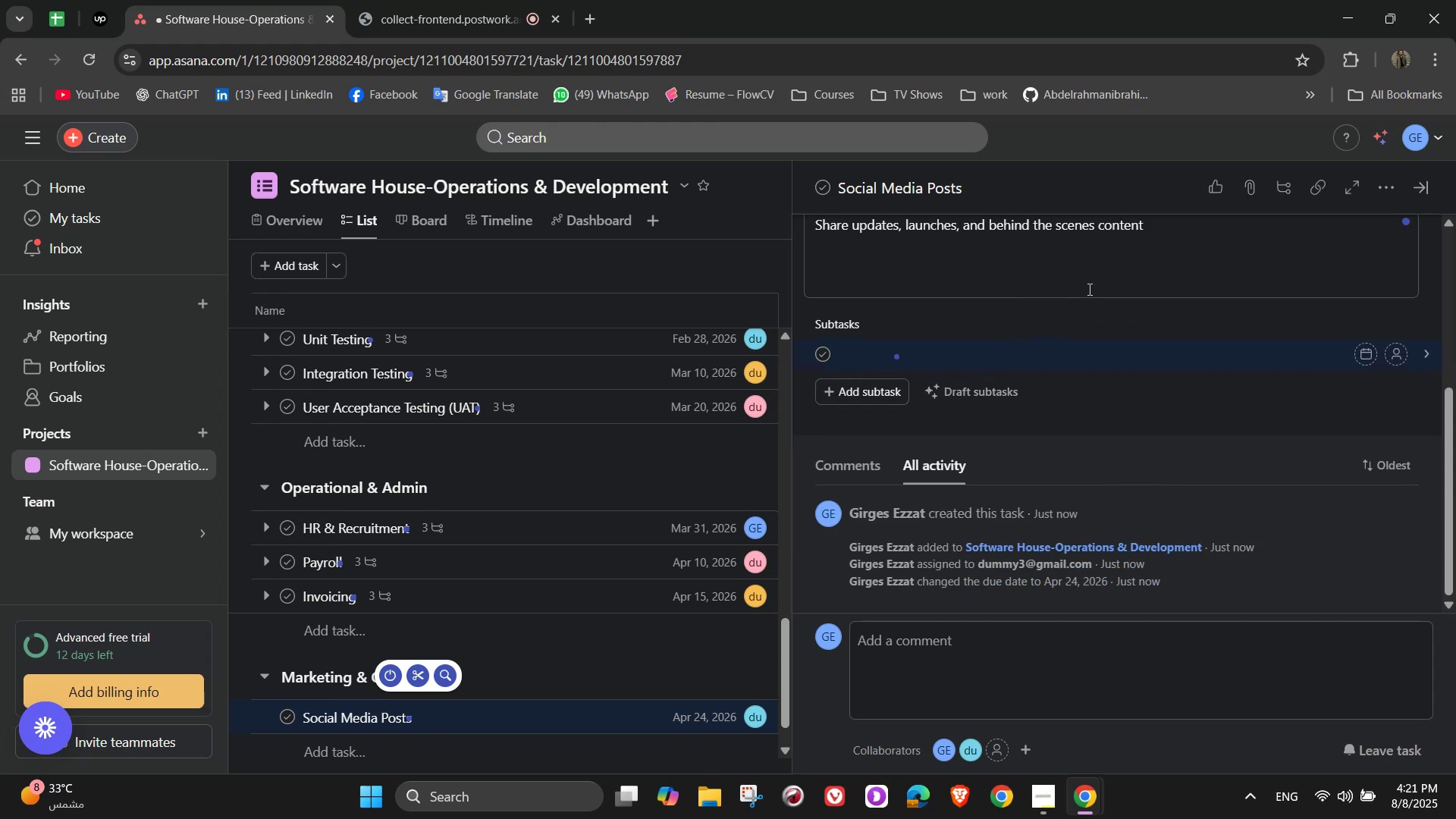 
type(Create content cla)
key(Backspace)
key(Backspace)
type(alender )
key(Backspace)
key(Backspace)
key(Backspace)
type(ar)
 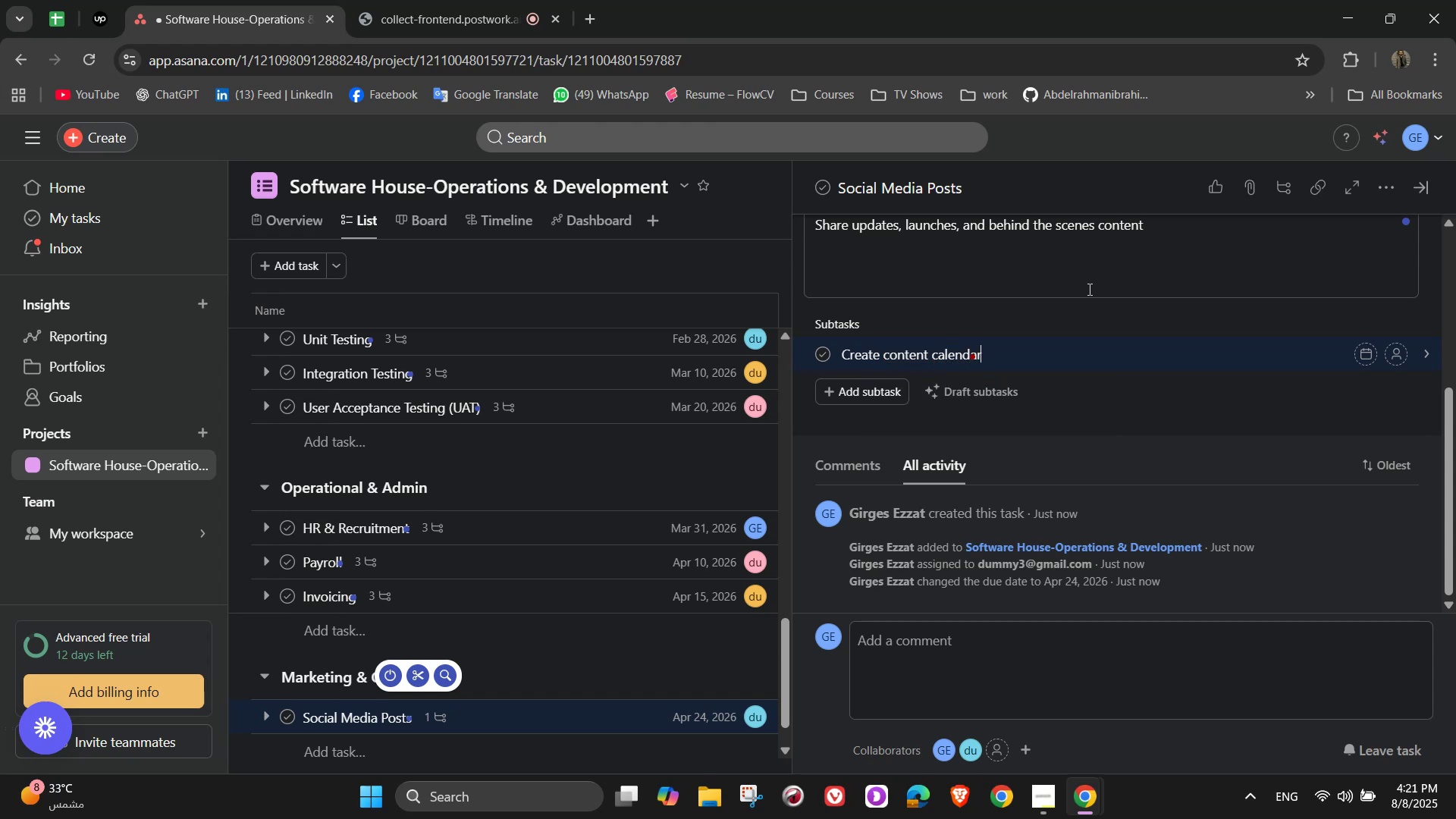 
key(Enter)
 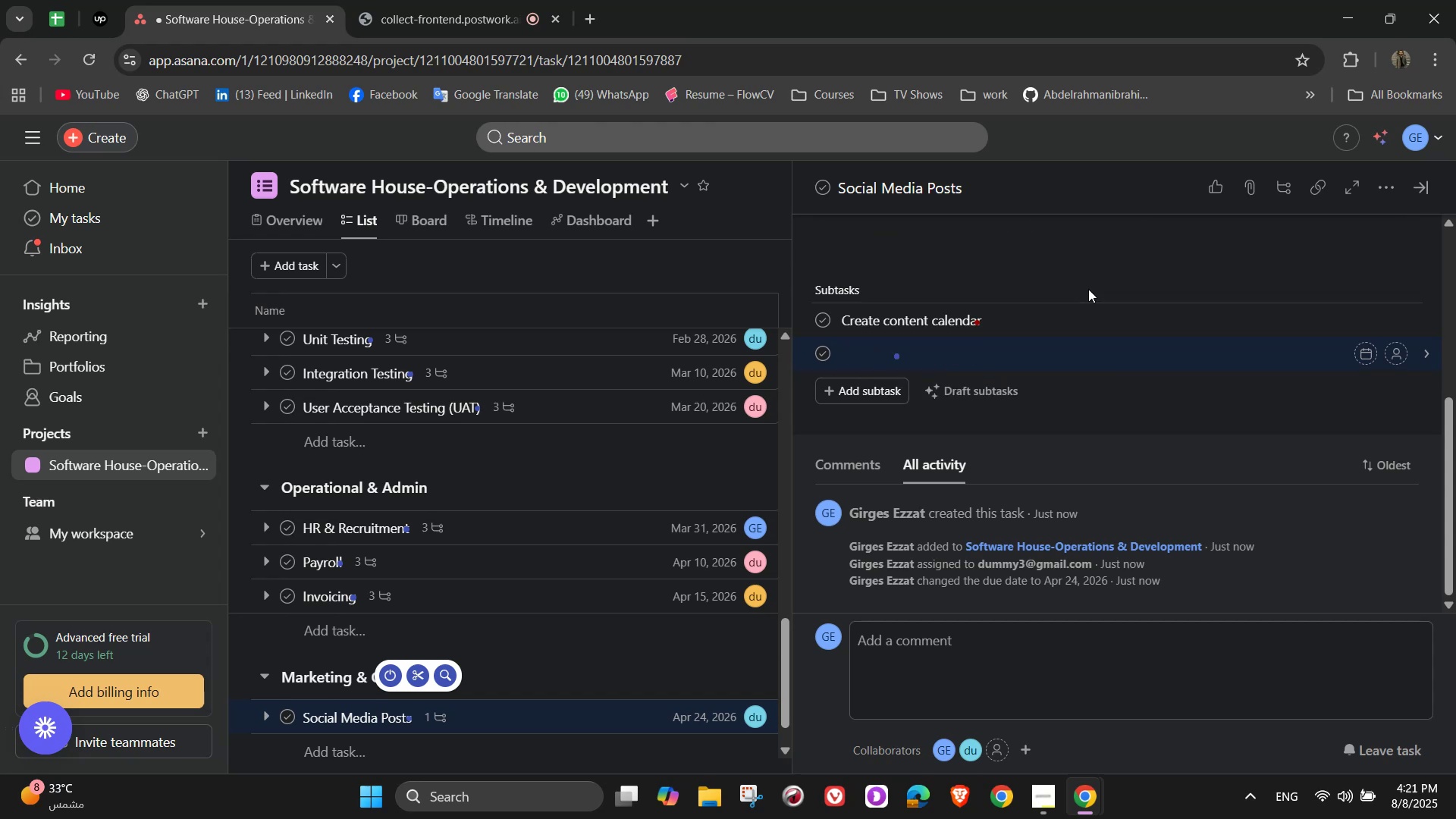 
type(Design B)
key(Backspace)
type(Visuals)
 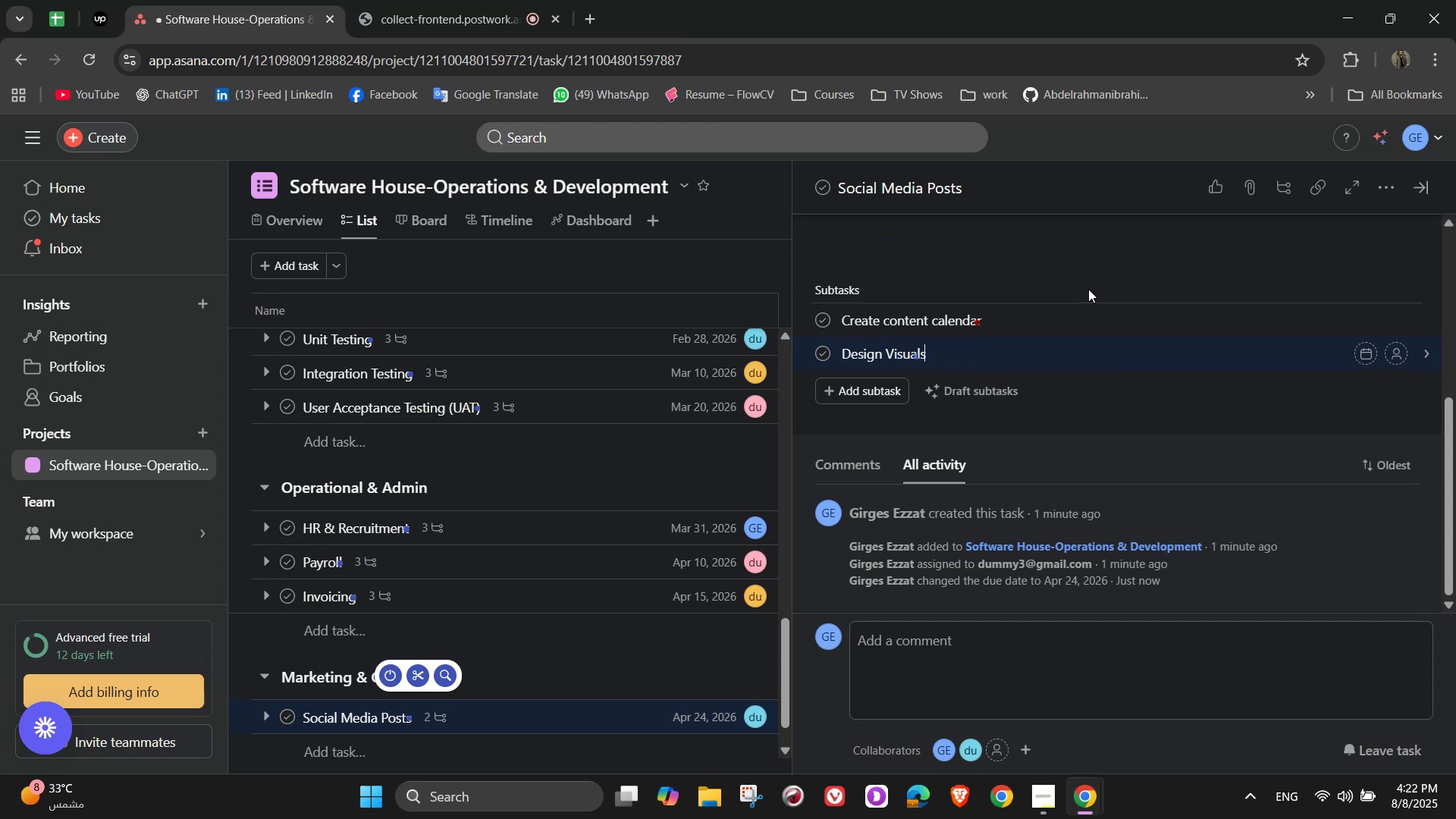 
key(Enter)
 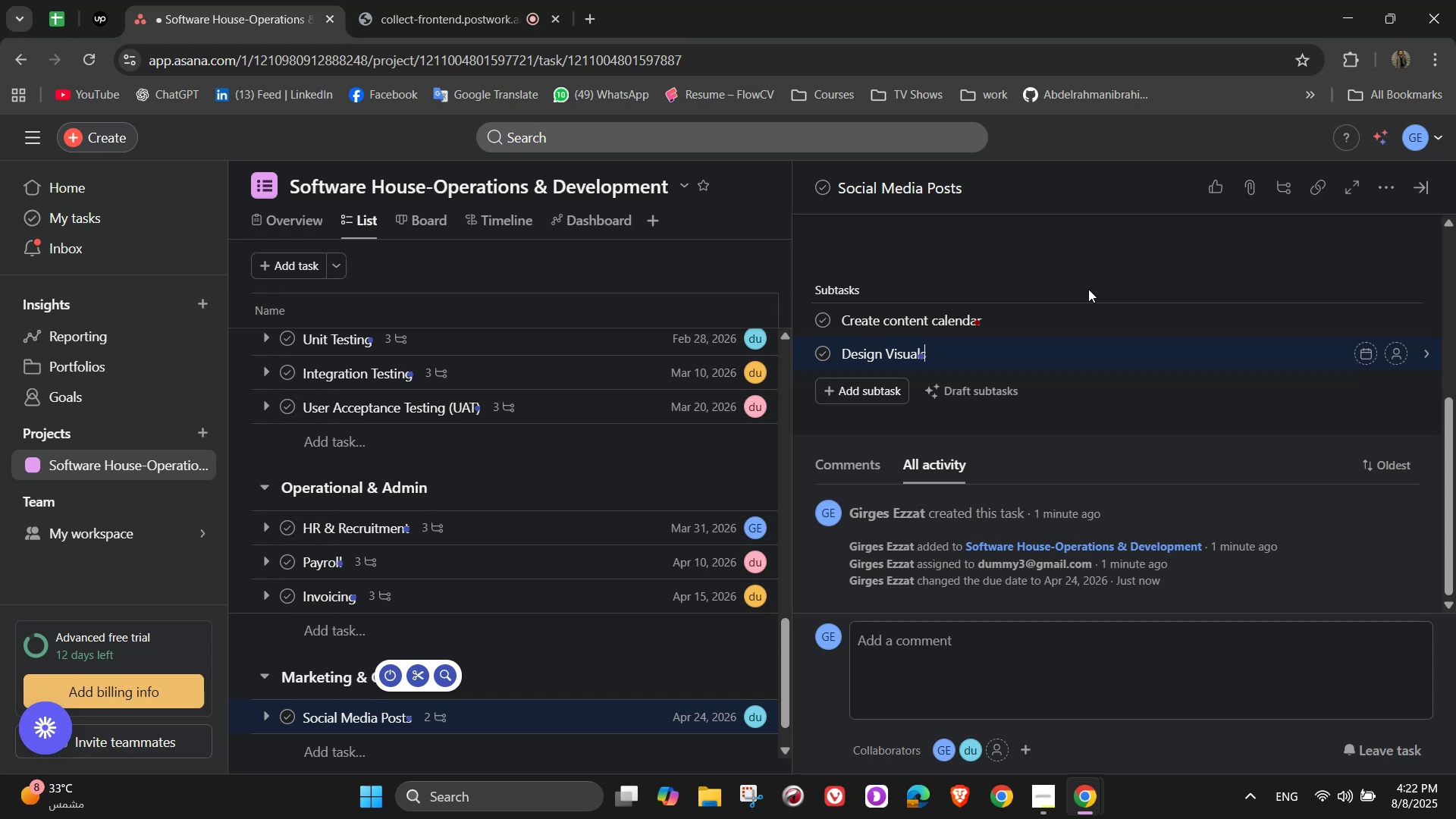 
type(Pip)
key(Backspace)
key(Backspace)
type(uplish and monitor)
 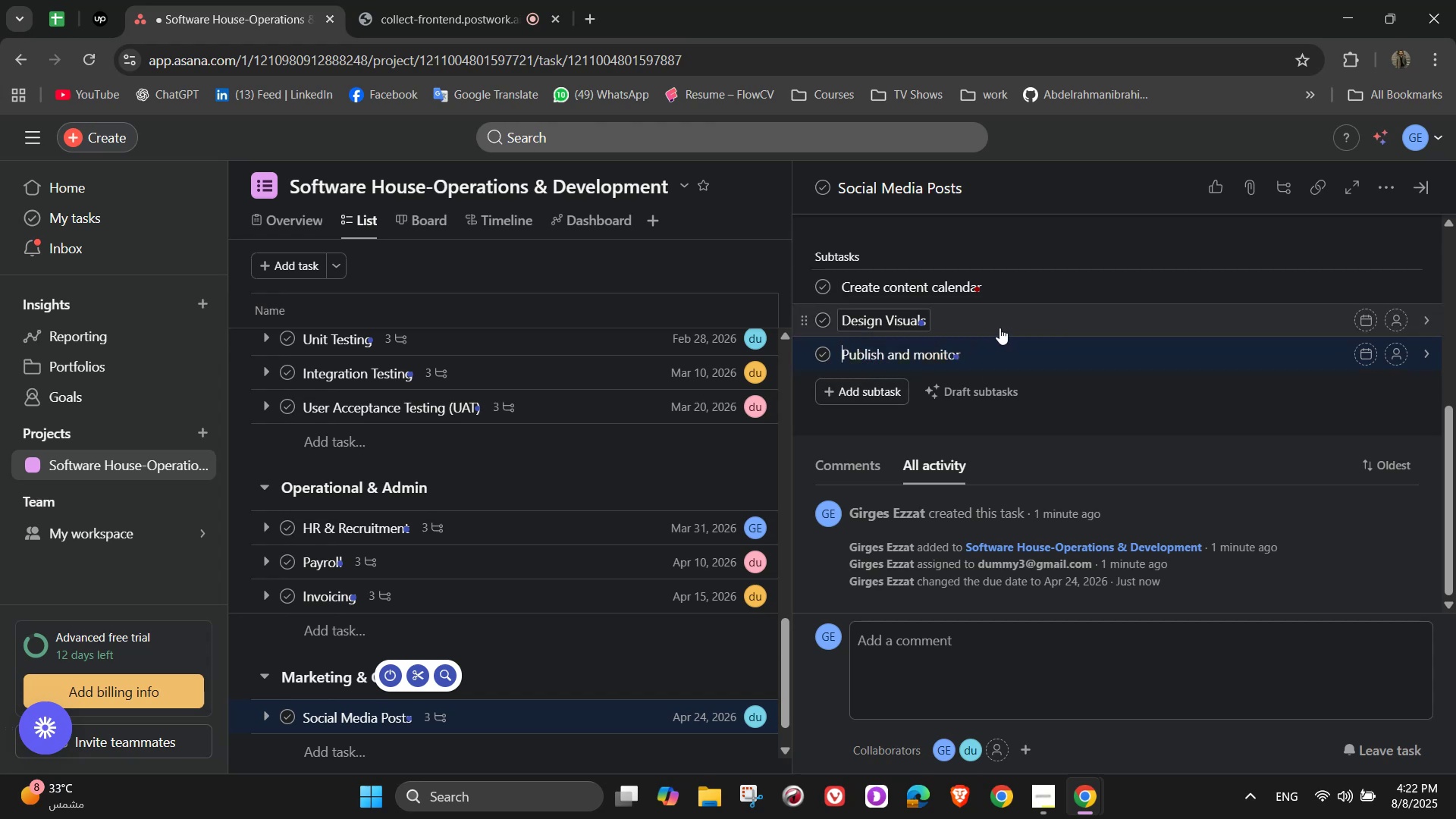 
wait(5.49)
 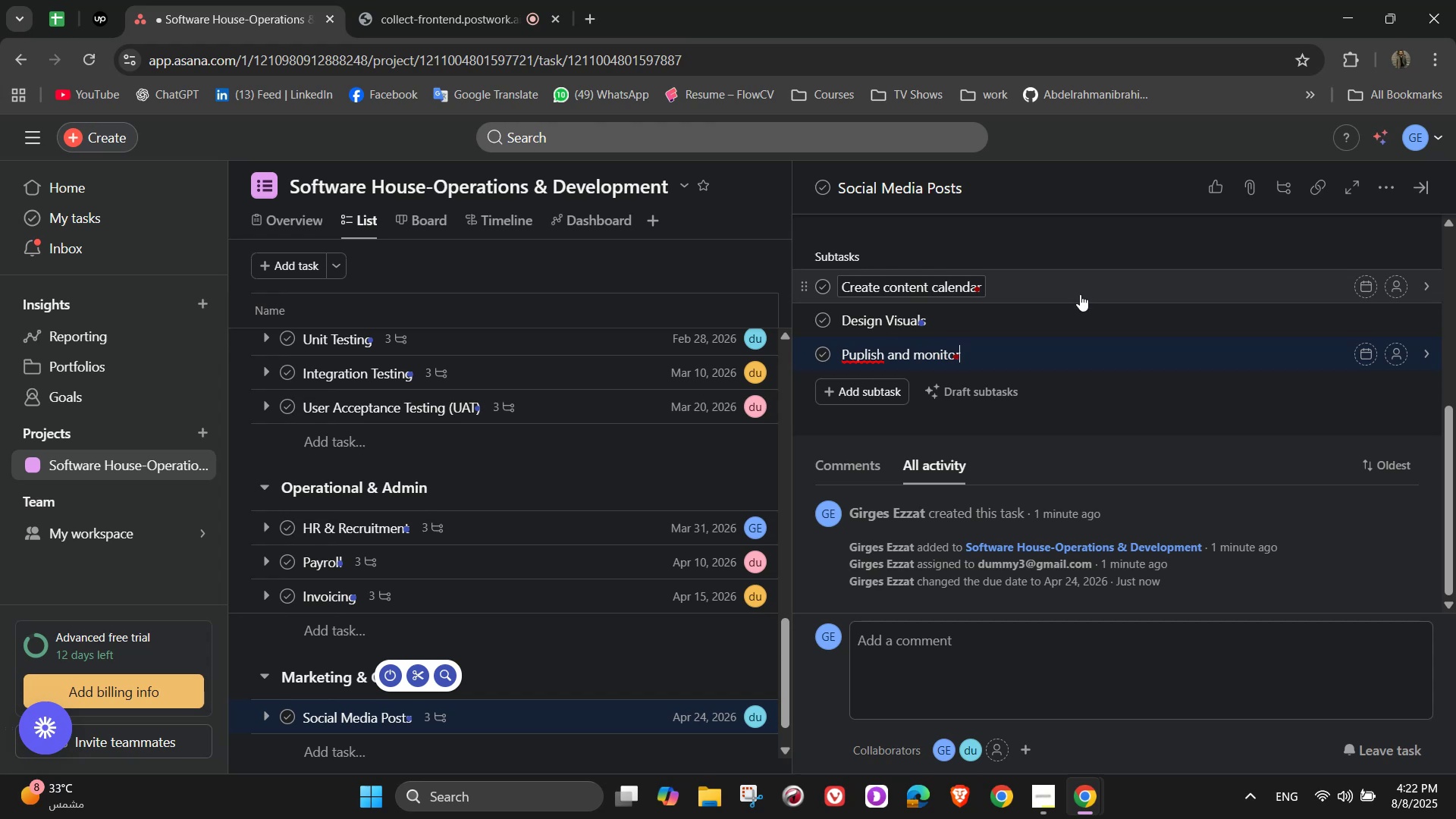 
left_click([959, 350])
 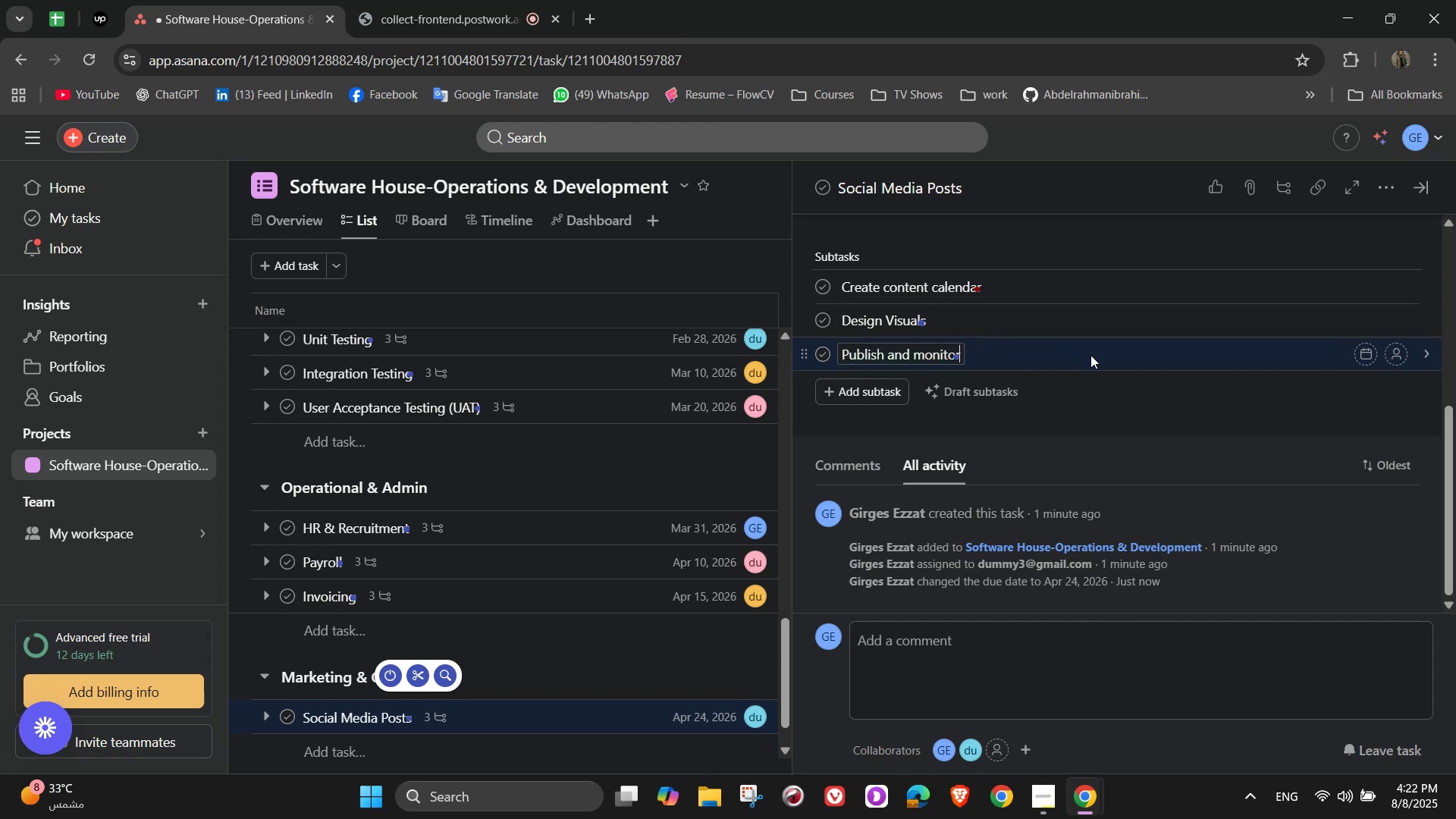 
type( engagement)
 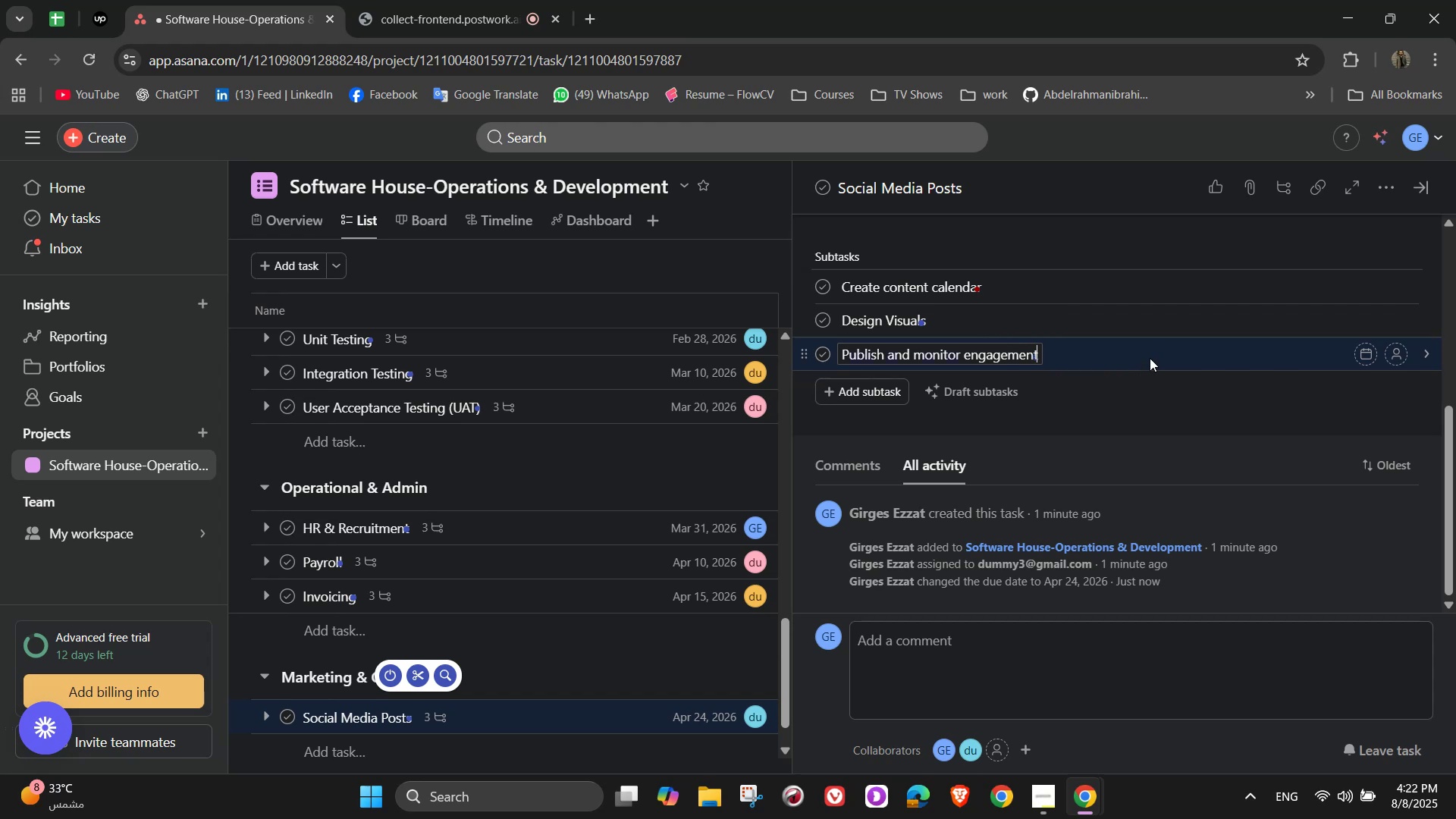 
scroll: coordinate [1142, 357], scroll_direction: down, amount: 1.0
 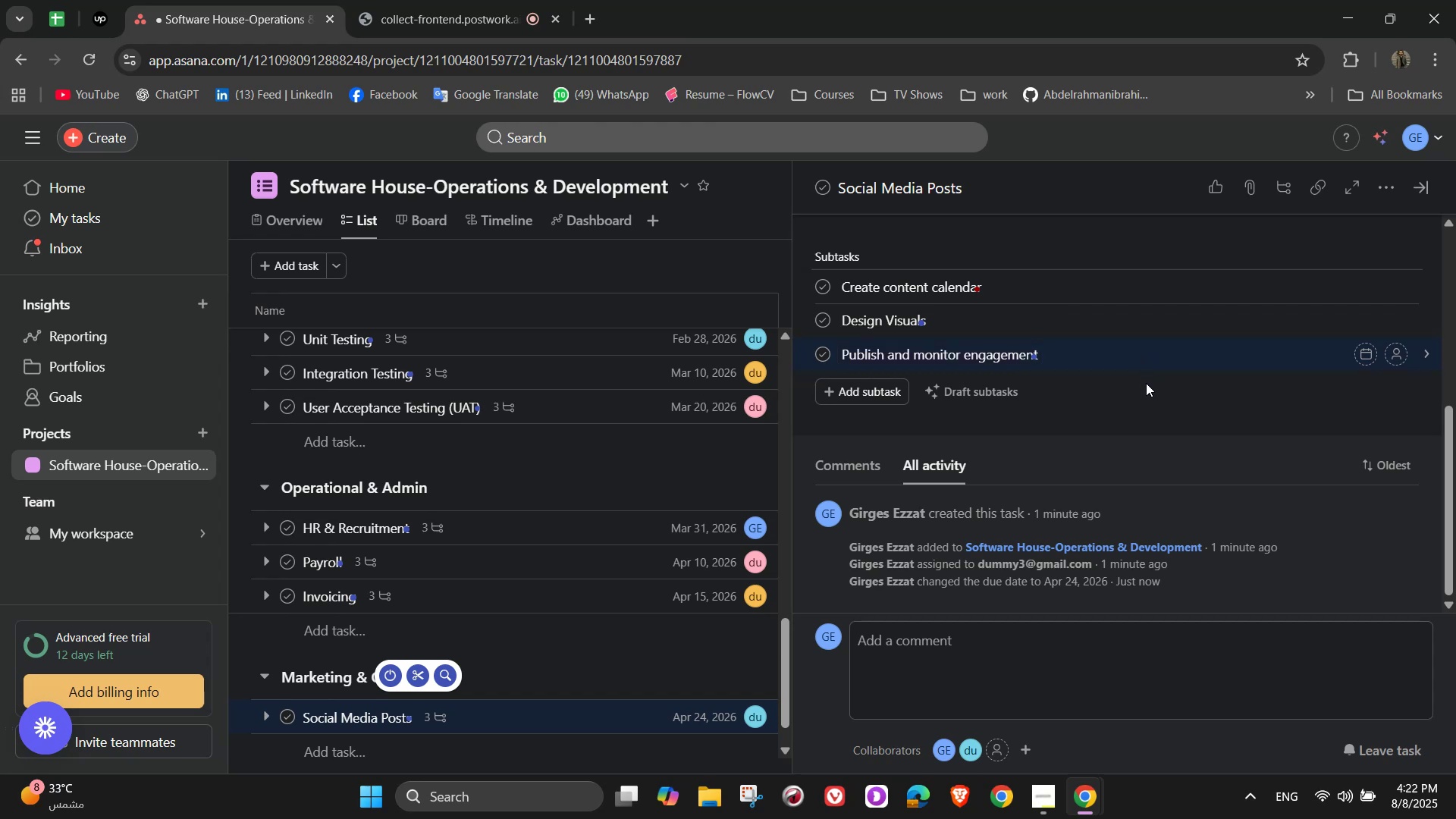 
left_click([1146, 384])
 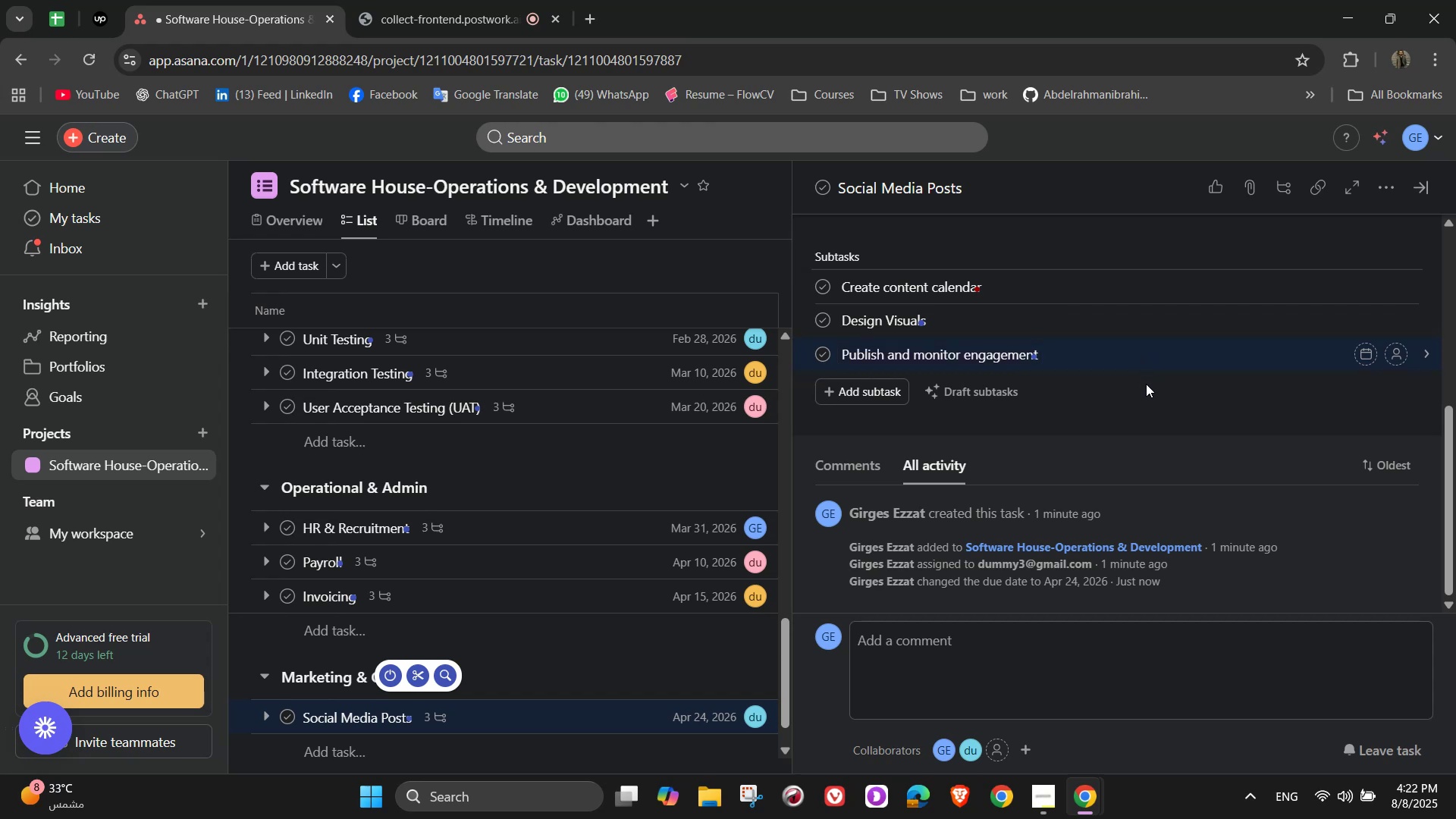 
scroll: coordinate [1146, 384], scroll_direction: up, amount: 4.0
 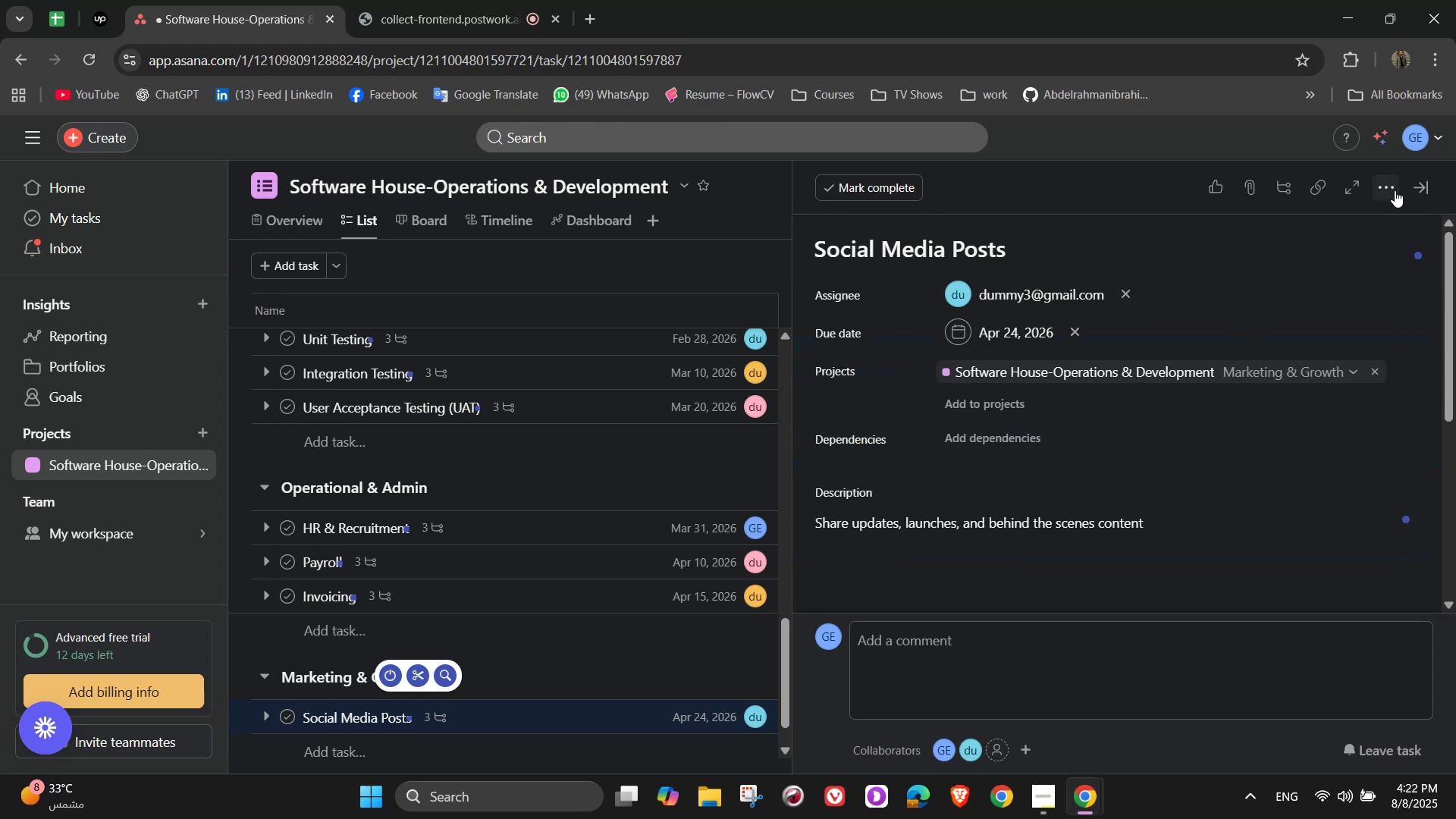 
left_click([1432, 191])
 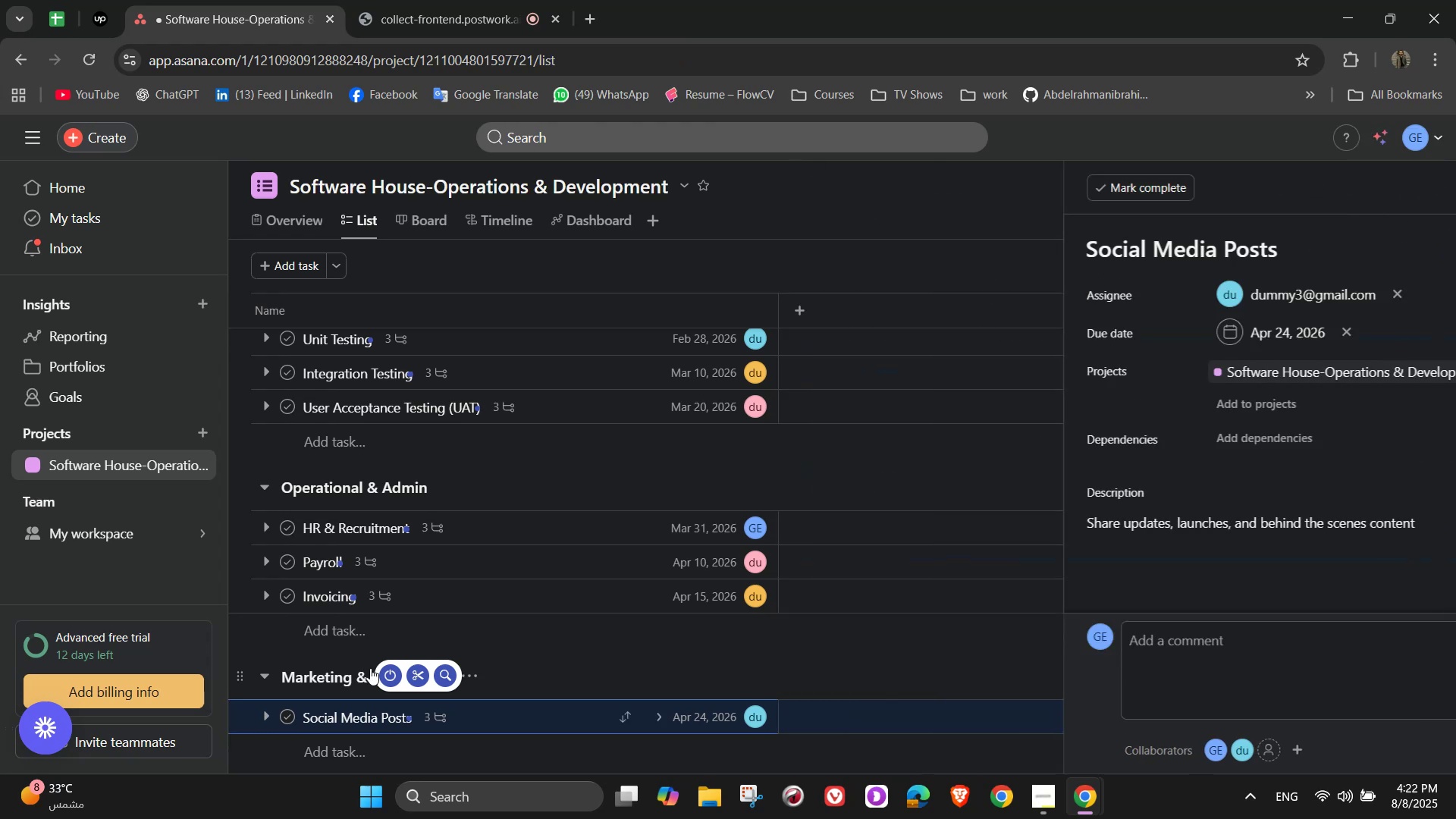 
scroll: coordinate [538, 639], scroll_direction: down, amount: 2.0
 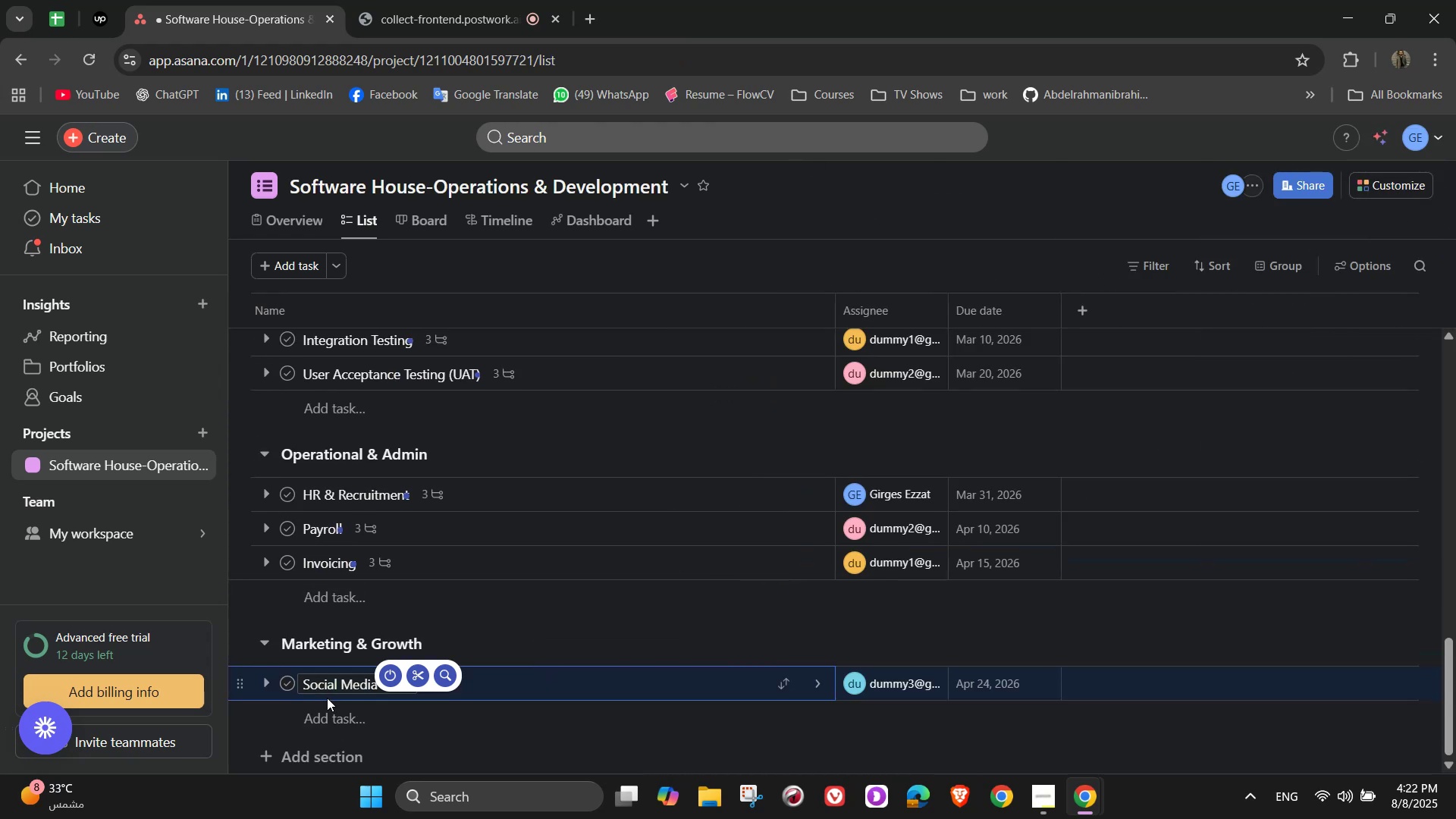 
left_click([331, 717])
 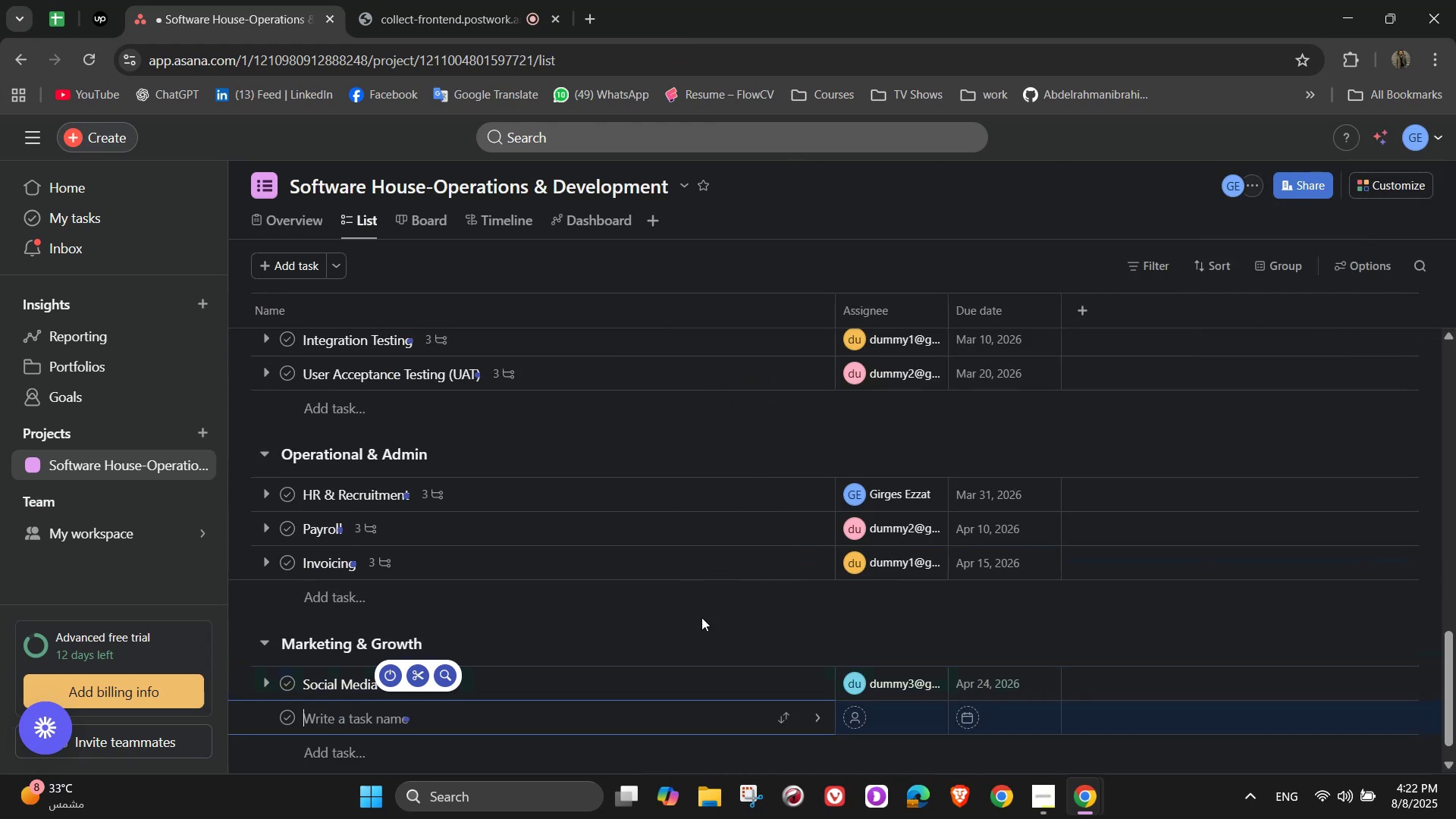 
type(Prot)
key(Backspace)
key(Backspace)
key(Backspace)
type(orf)
key(Backspace)
type(tfolio Updates)
 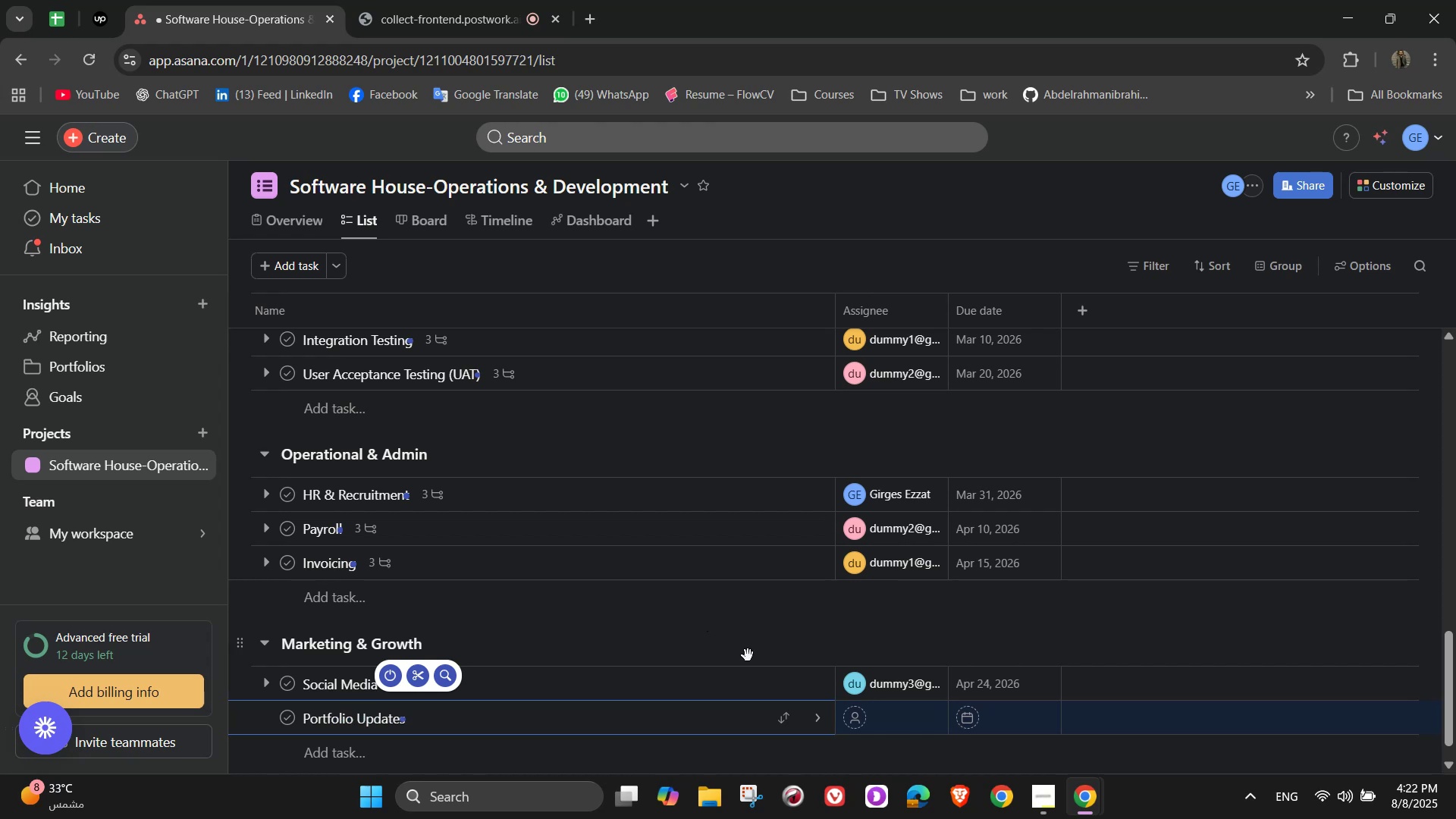 
left_click([823, 717])
 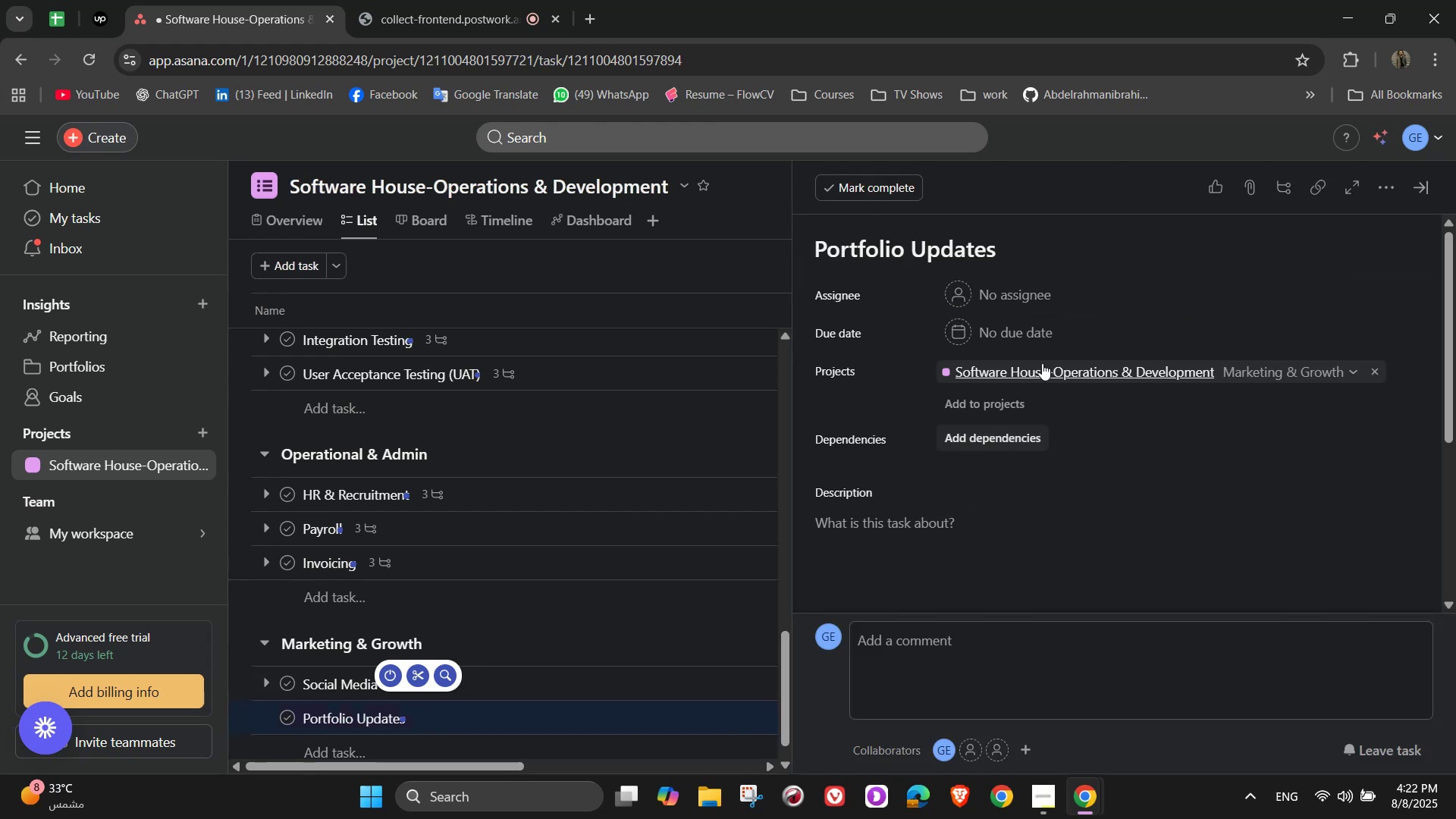 
left_click([1012, 304])
 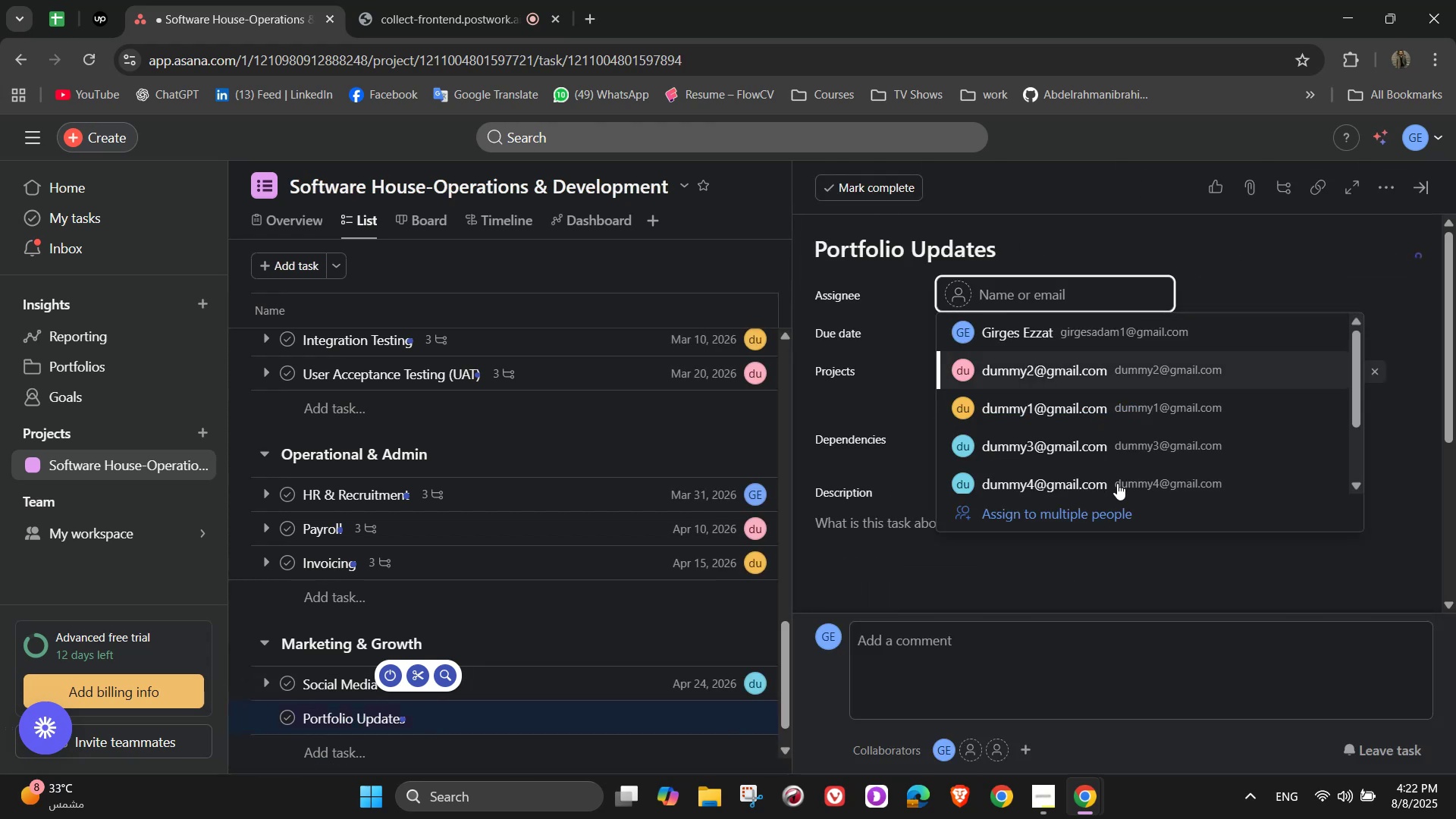 
left_click([1117, 483])
 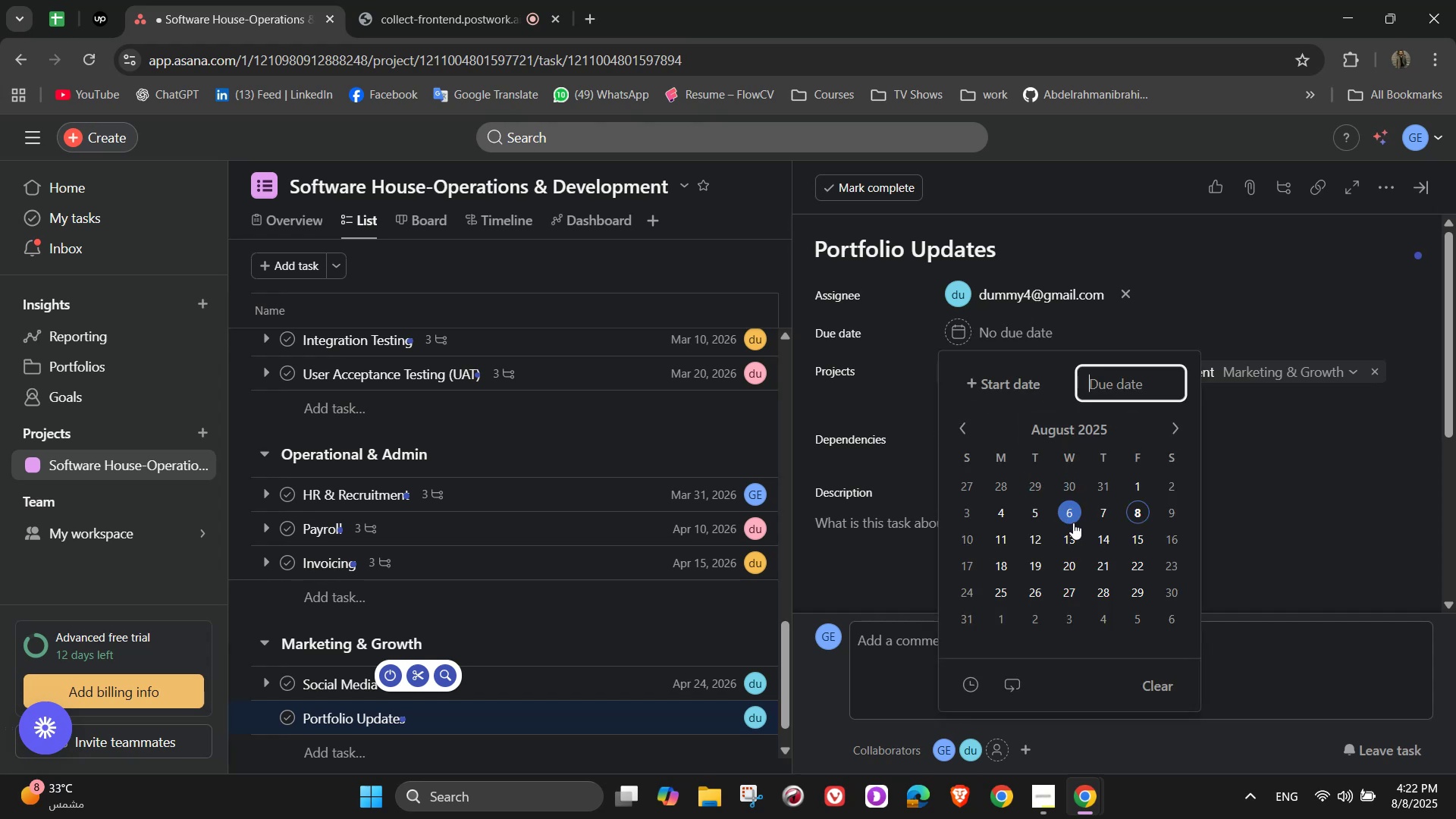 
left_click([1054, 419])
 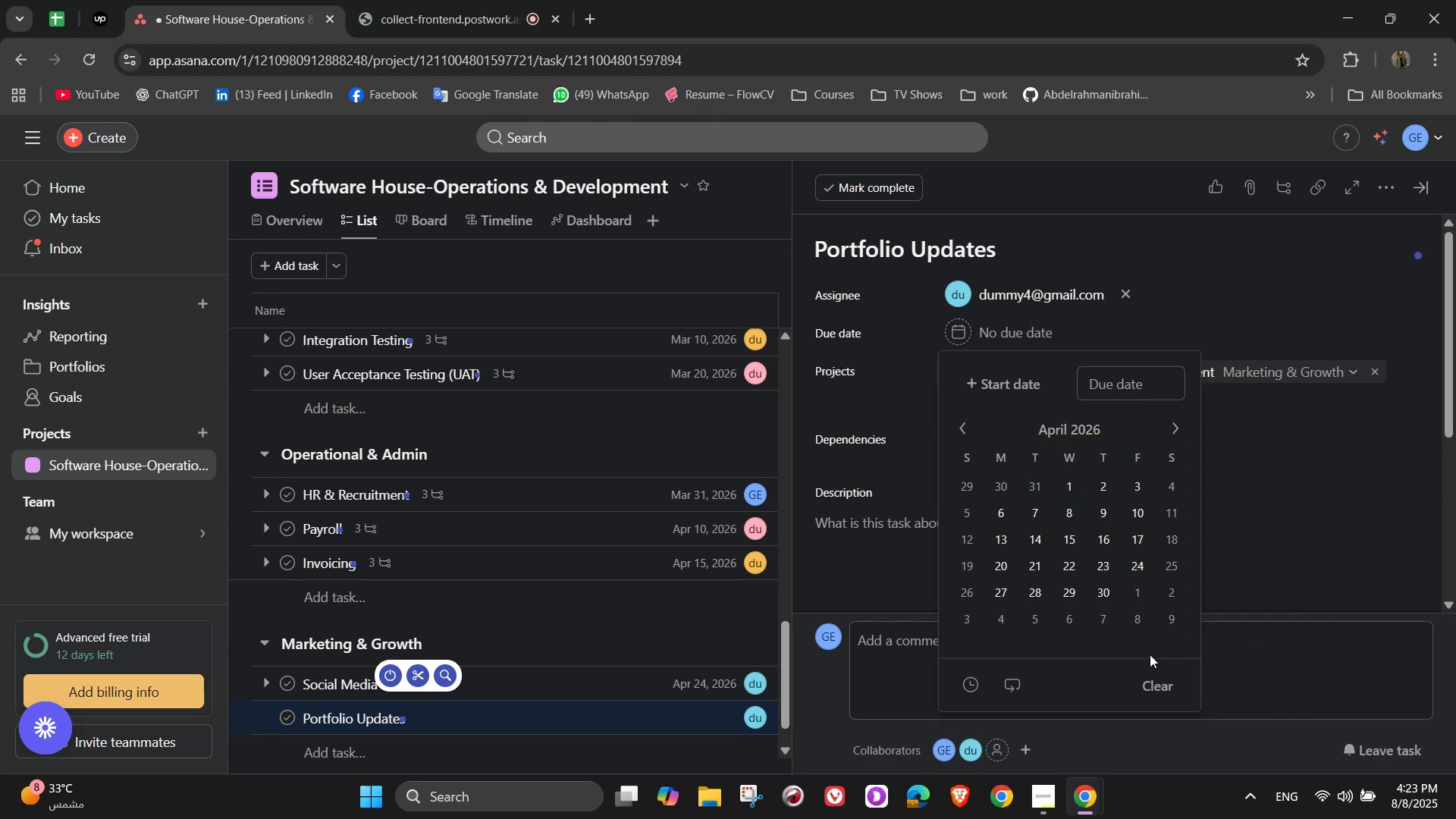 
left_click([1107, 588])
 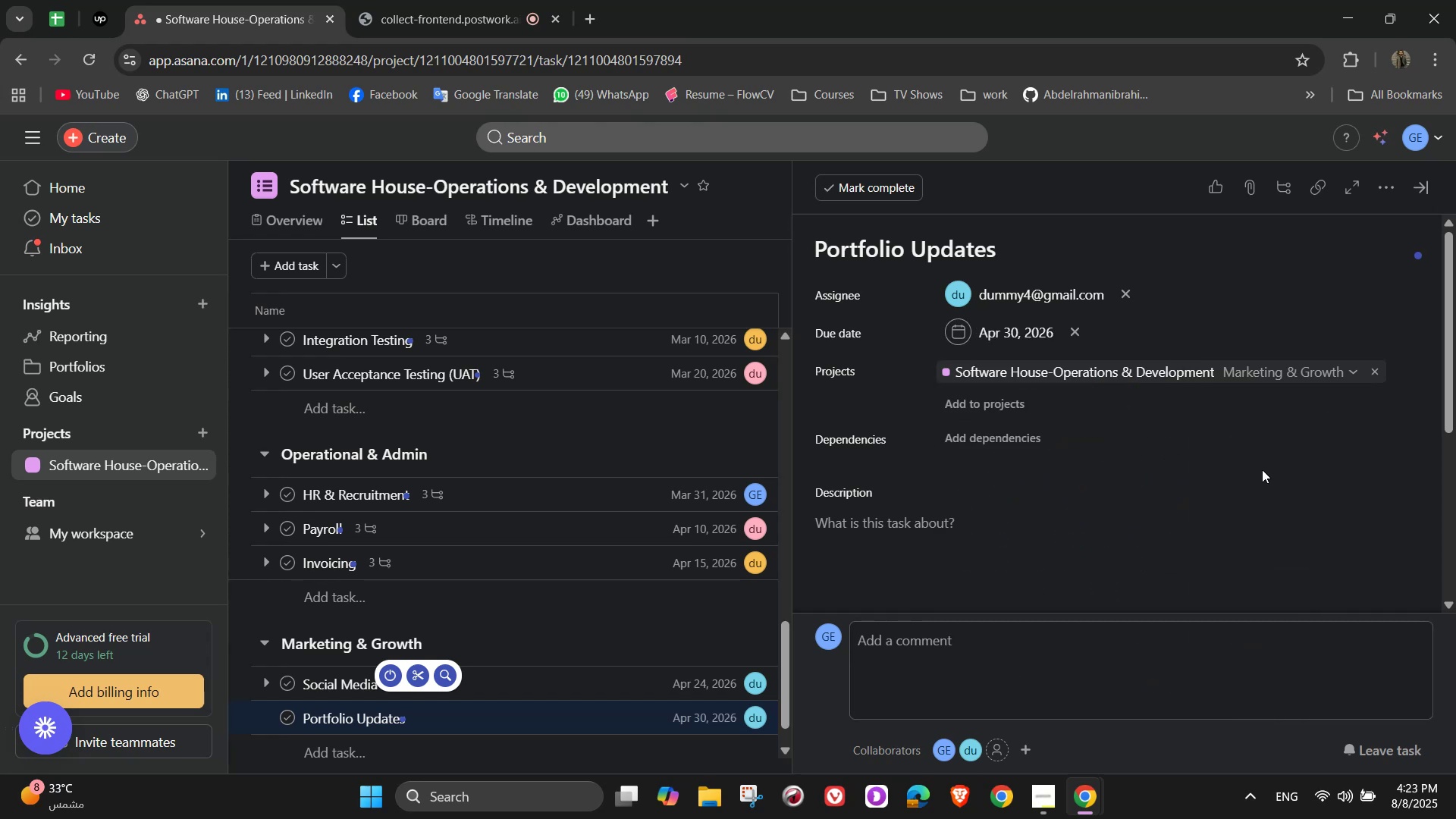 
left_click([1102, 560])
 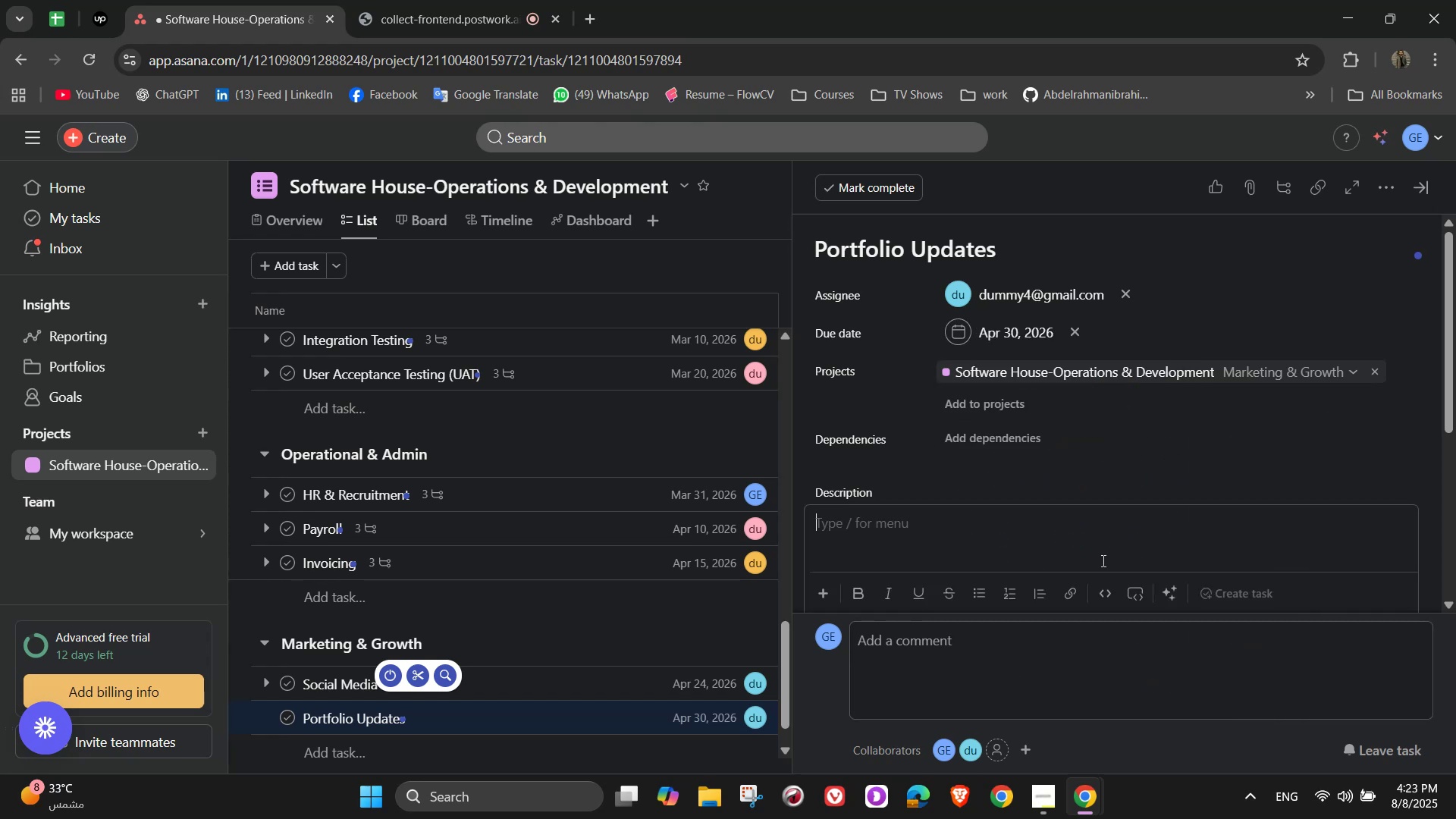 
type(Keep websir)
key(Backspace)
type(te prot)
key(Backspace)
key(Backspace)
key(Backspace)
type(ot)
key(Backspace)
type(rtfolio current)
 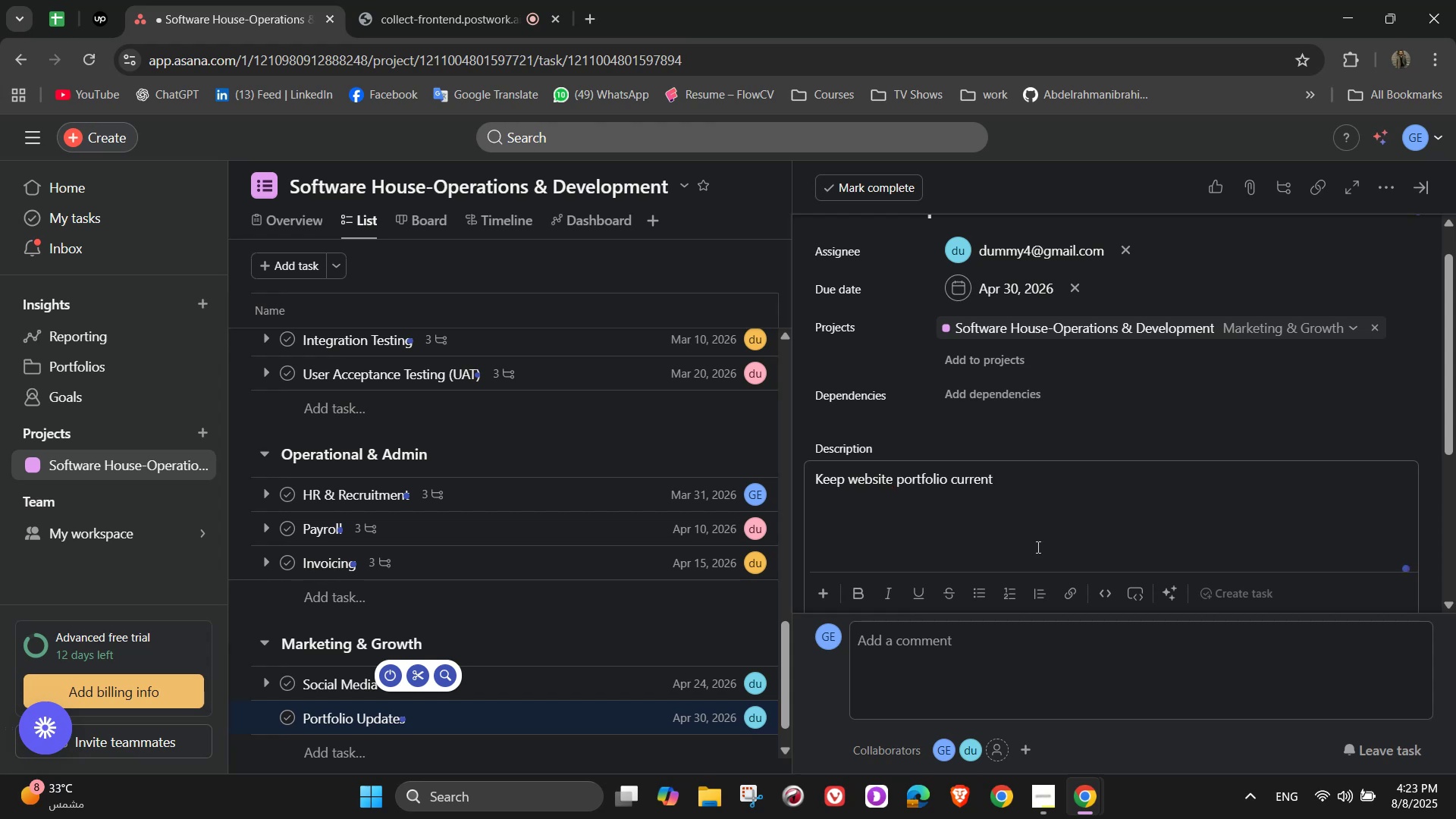 
scroll: coordinate [966, 533], scroll_direction: down, amount: 1.0
 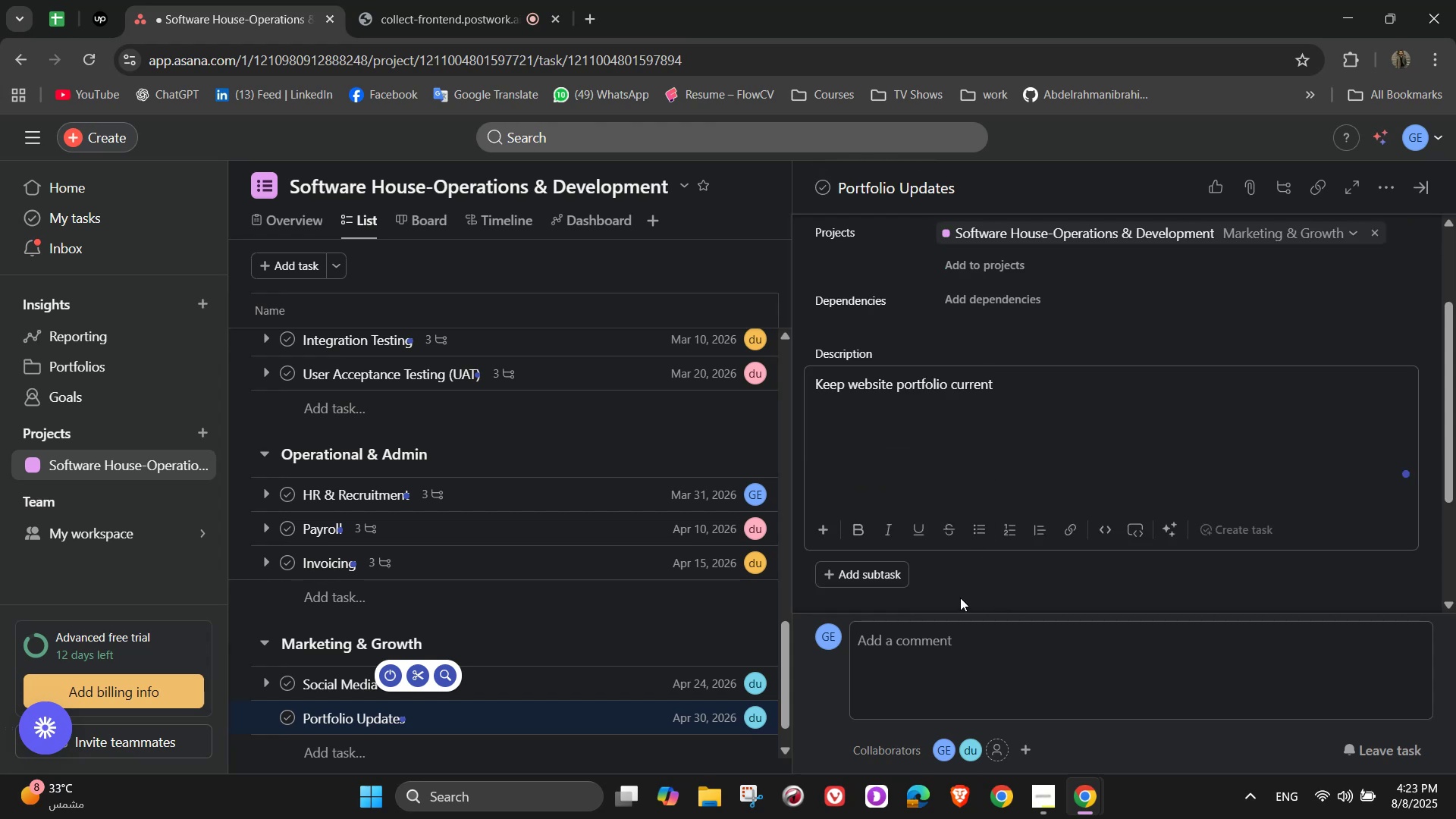 
left_click([903, 588])
 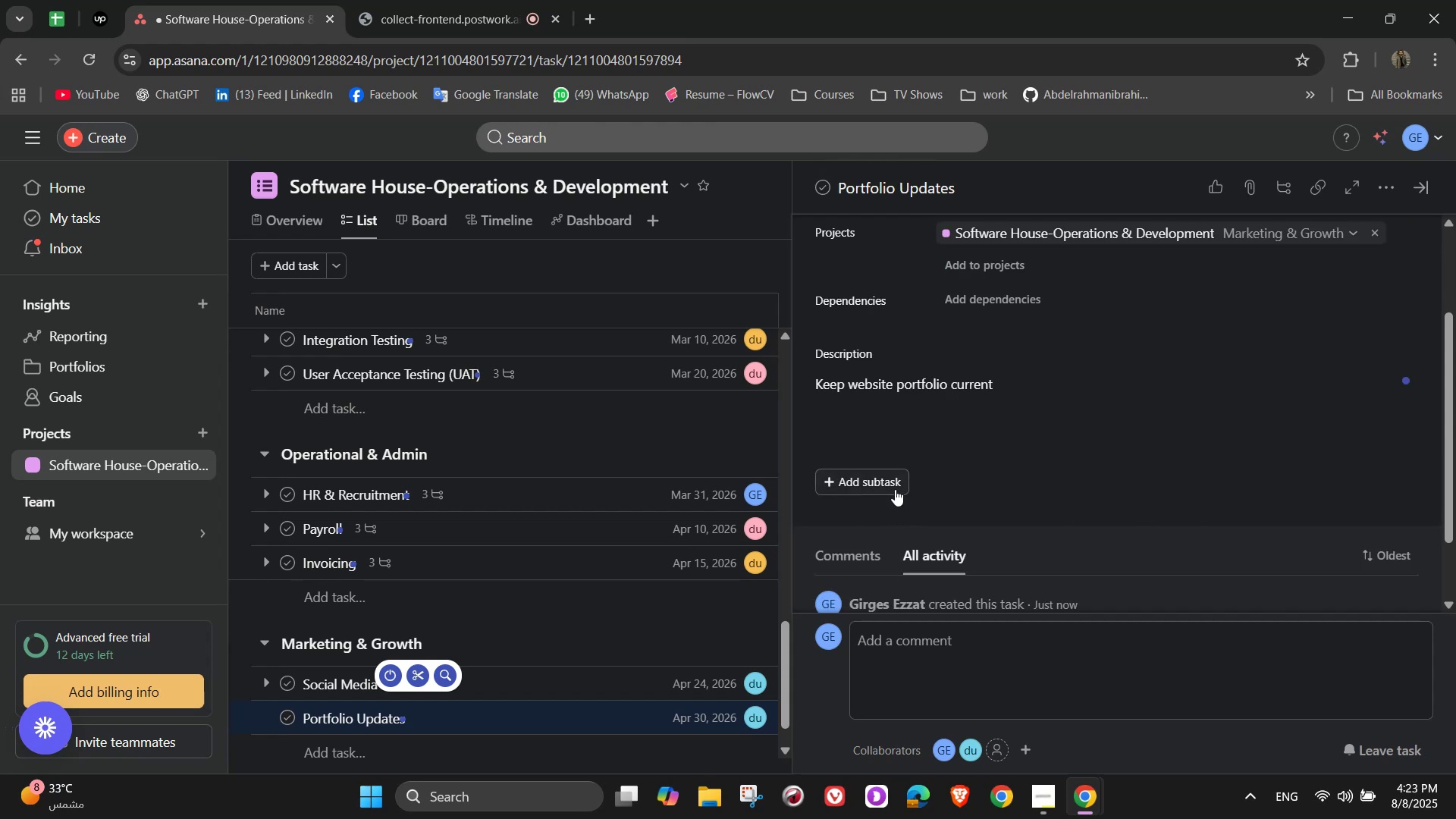 
left_click([896, 479])
 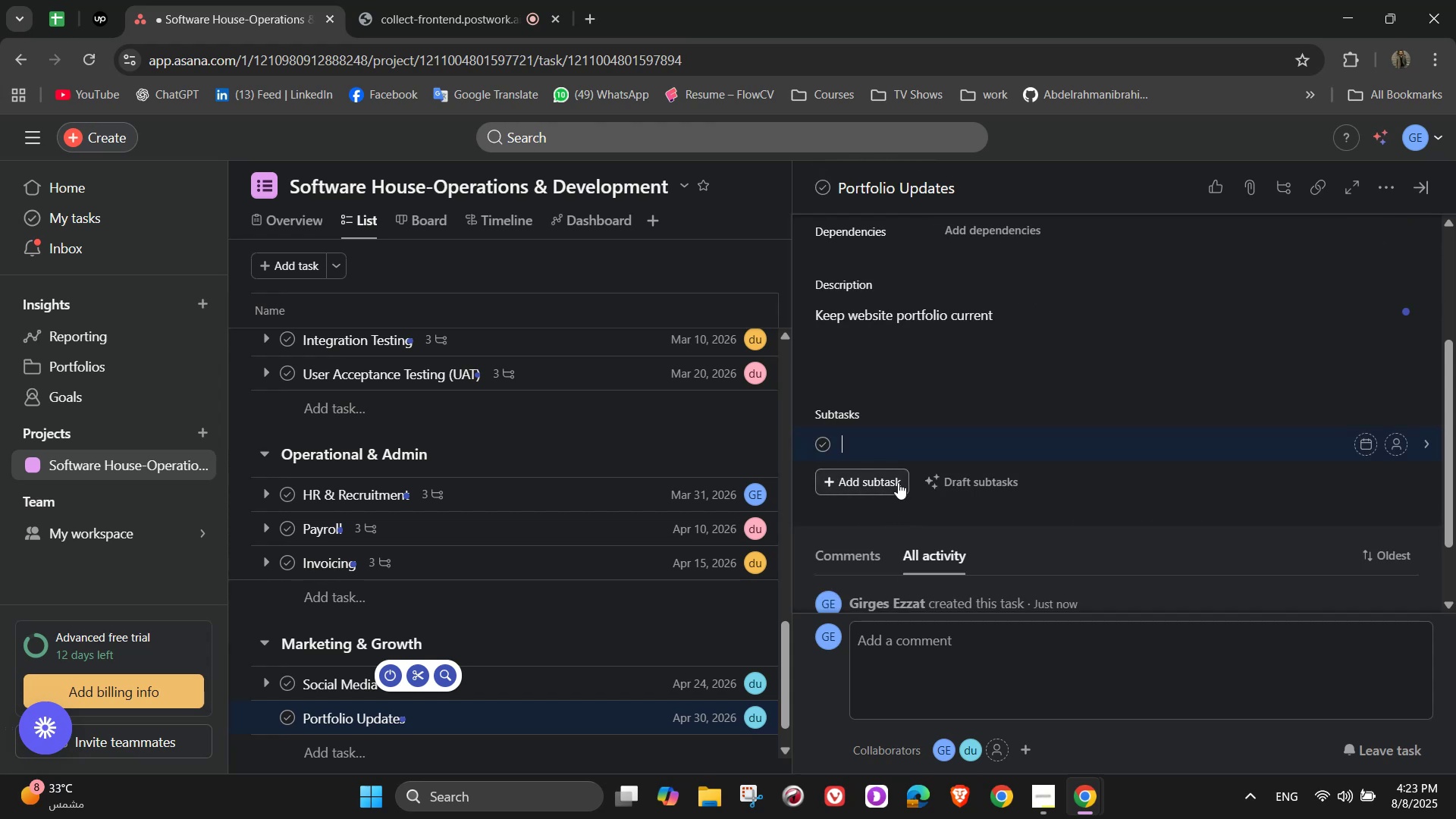 
type(Select new projects to d)
key(Backspace)
type(featuew)
key(Backspace)
key(Backspace)
key(Backspace)
type(ure)
 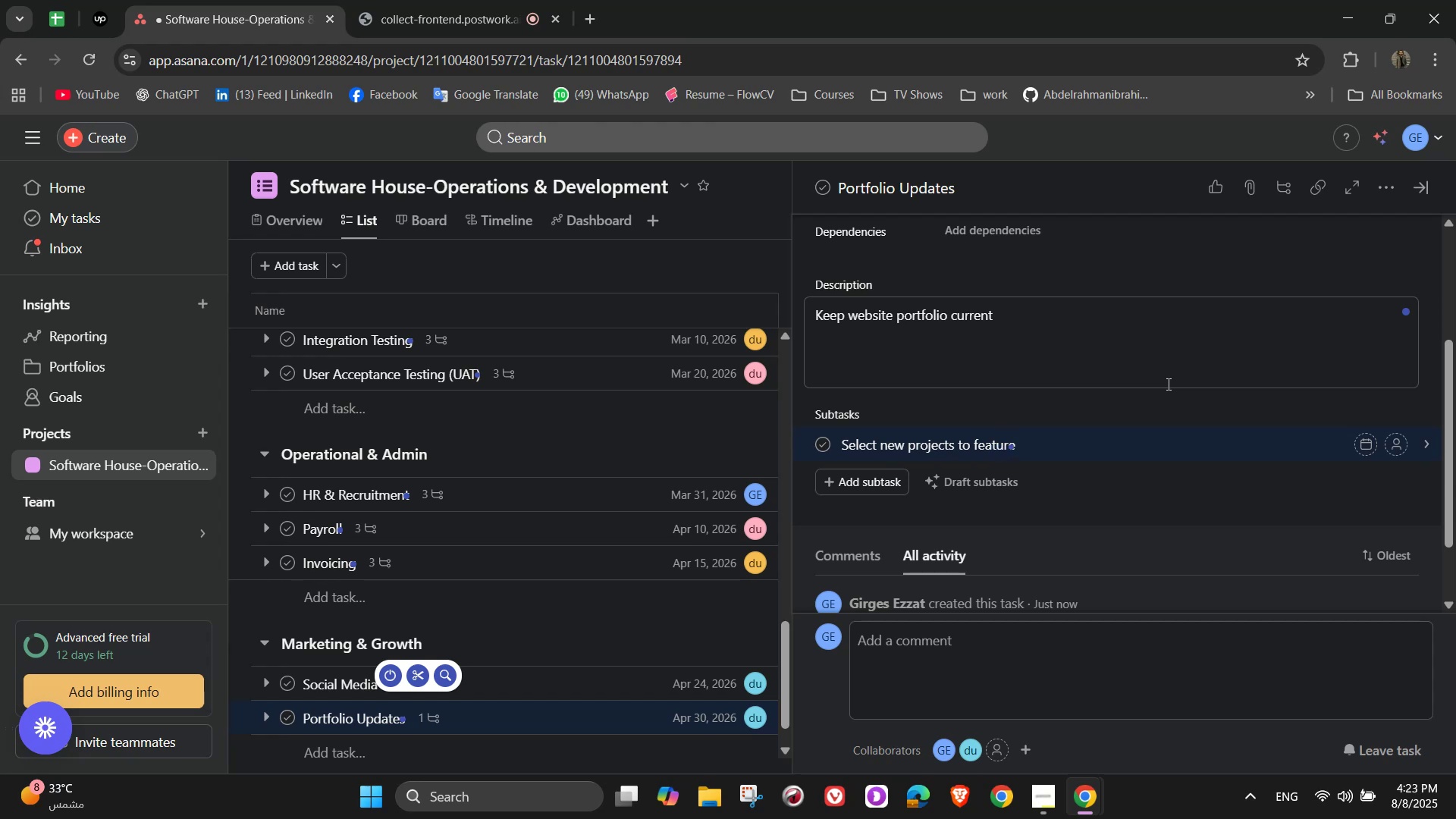 
key(Enter)
 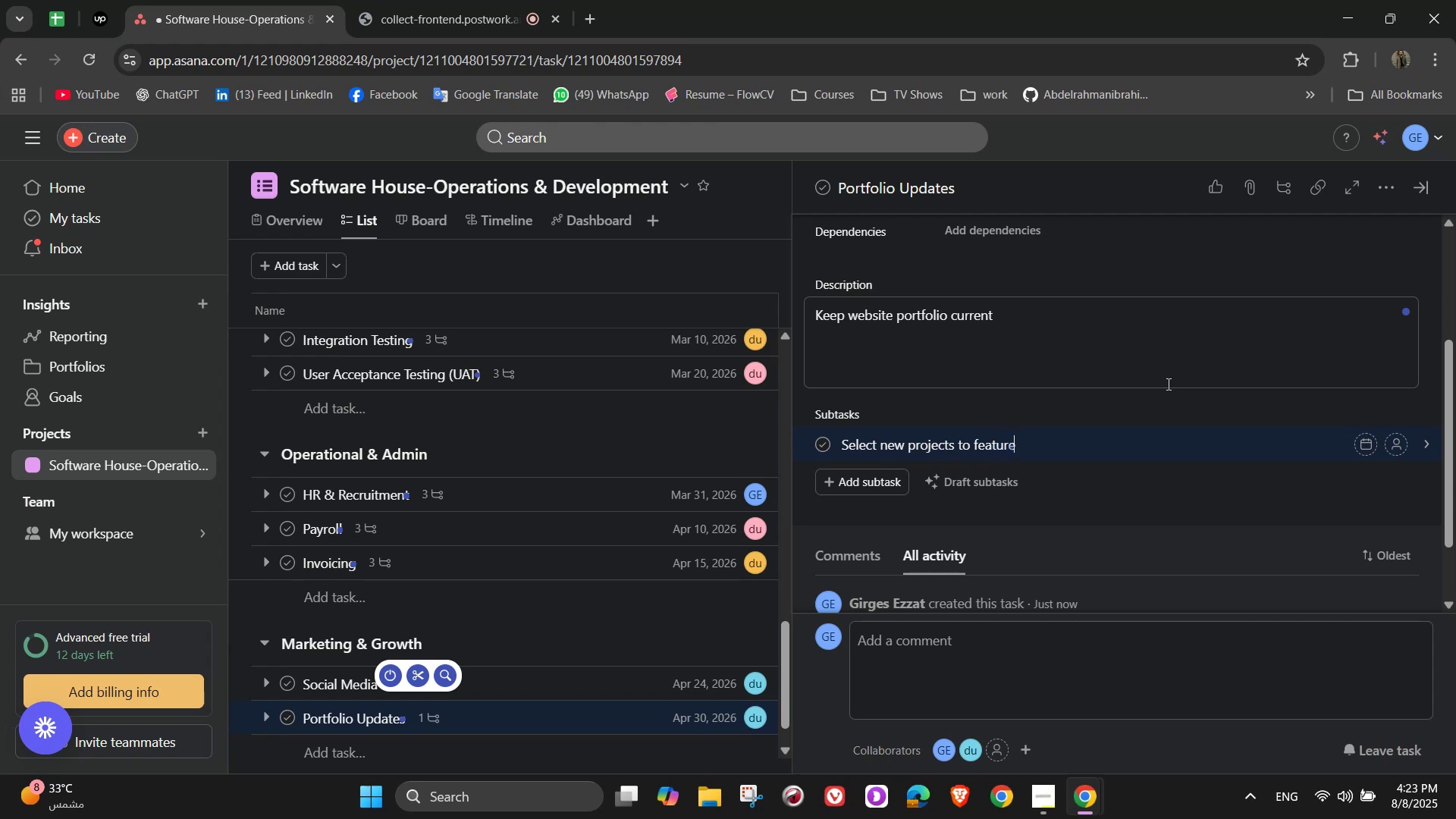 
type(Write project ssummaries)
 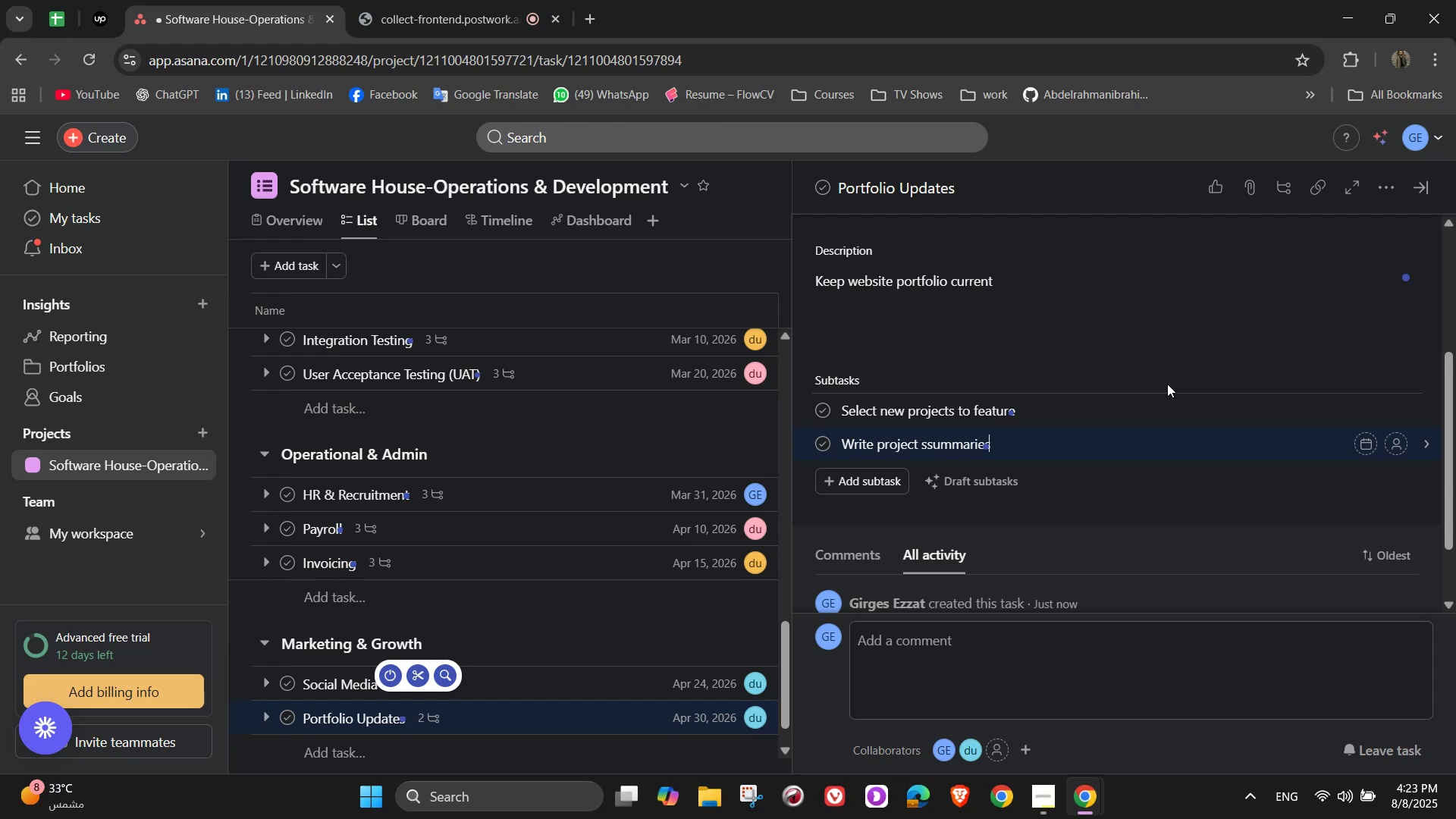 
key(Enter)
 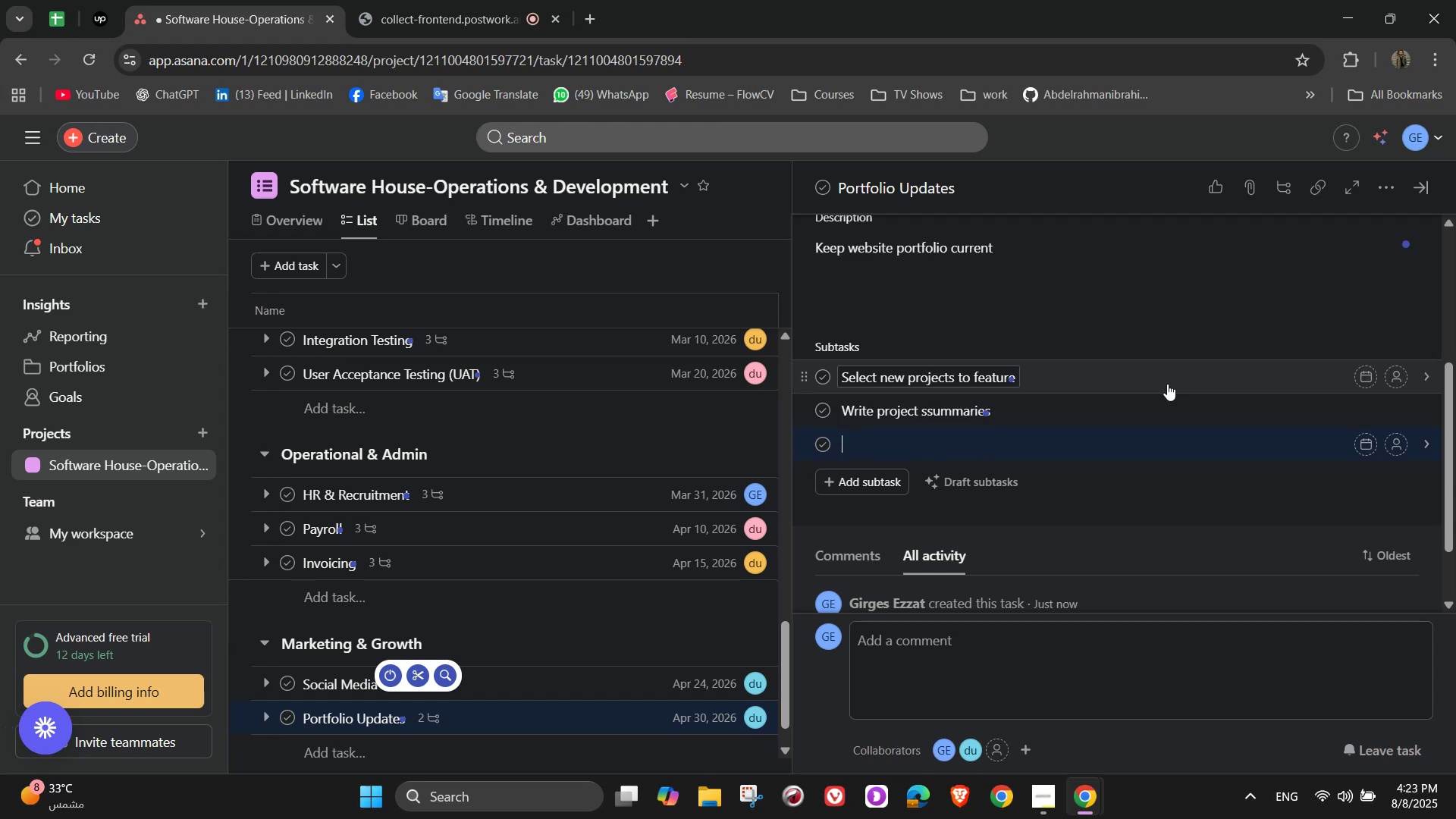 
type(Upload to wesi[NumLock][NumLock])
key(Backspace)
key(Backspace)
type(bsite)
 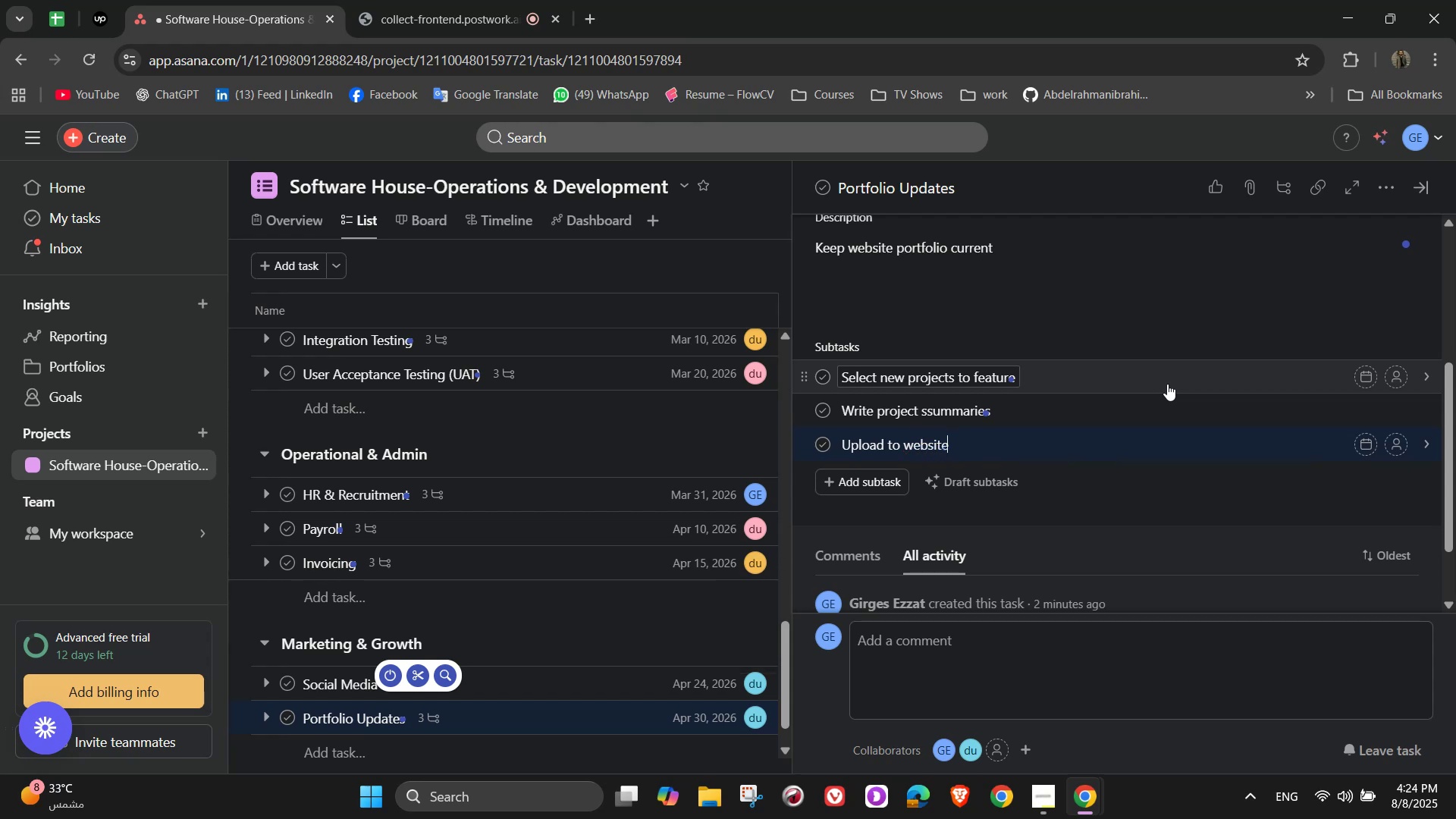 
scroll: coordinate [1222, 535], scroll_direction: down, amount: 3.0
 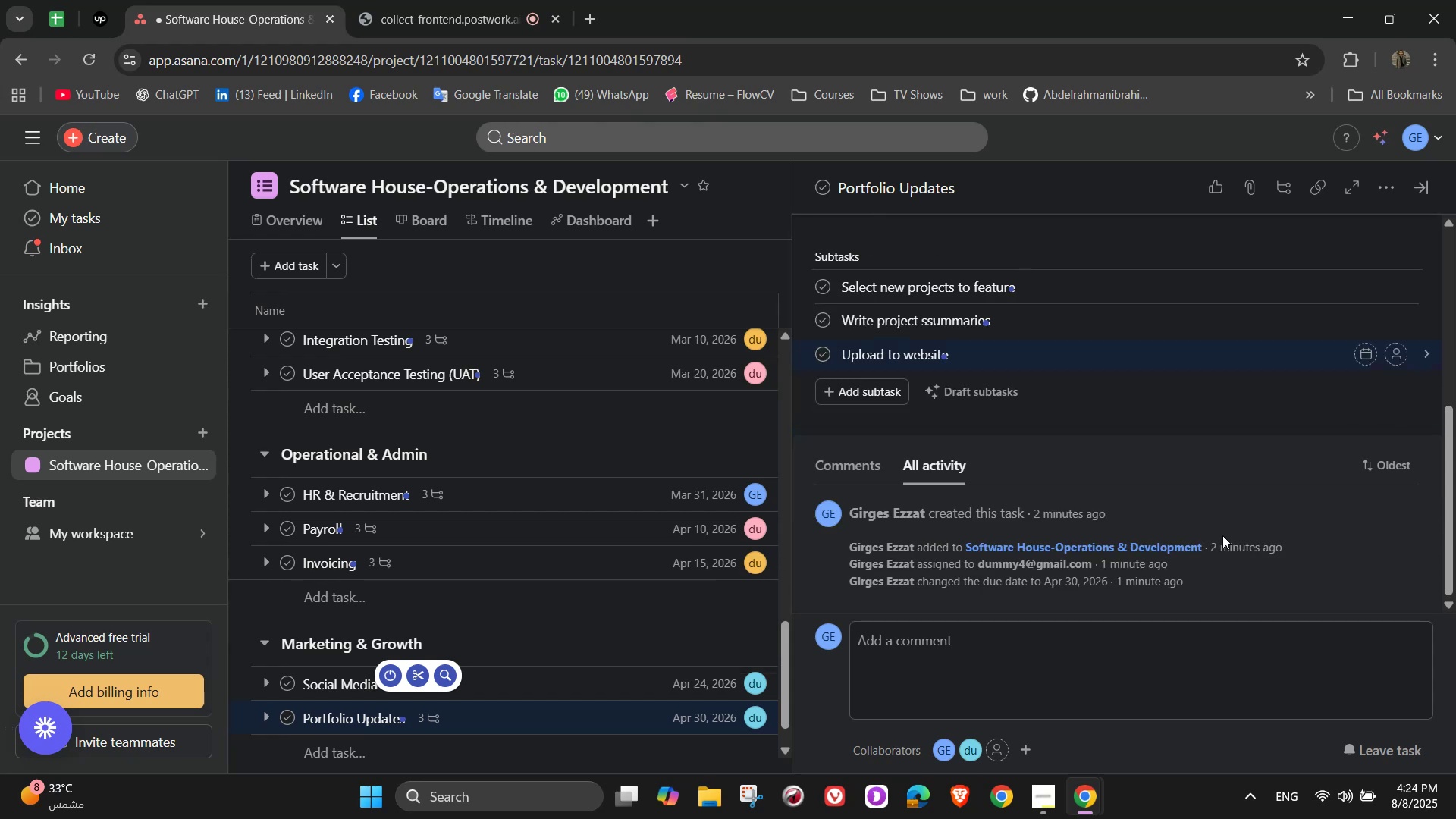 
scroll: coordinate [1222, 535], scroll_direction: up, amount: 6.0
 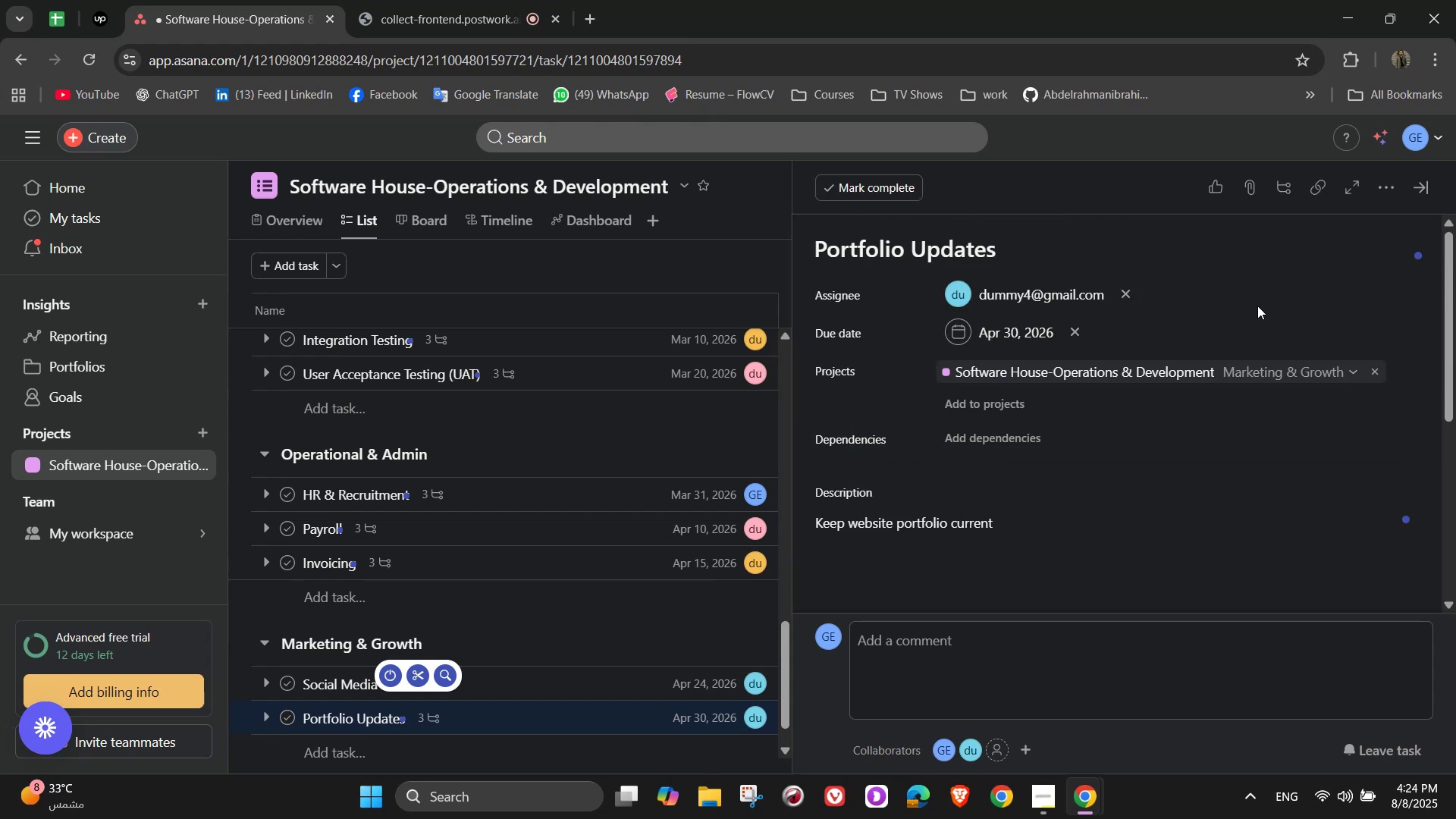 
left_click([1260, 297])
 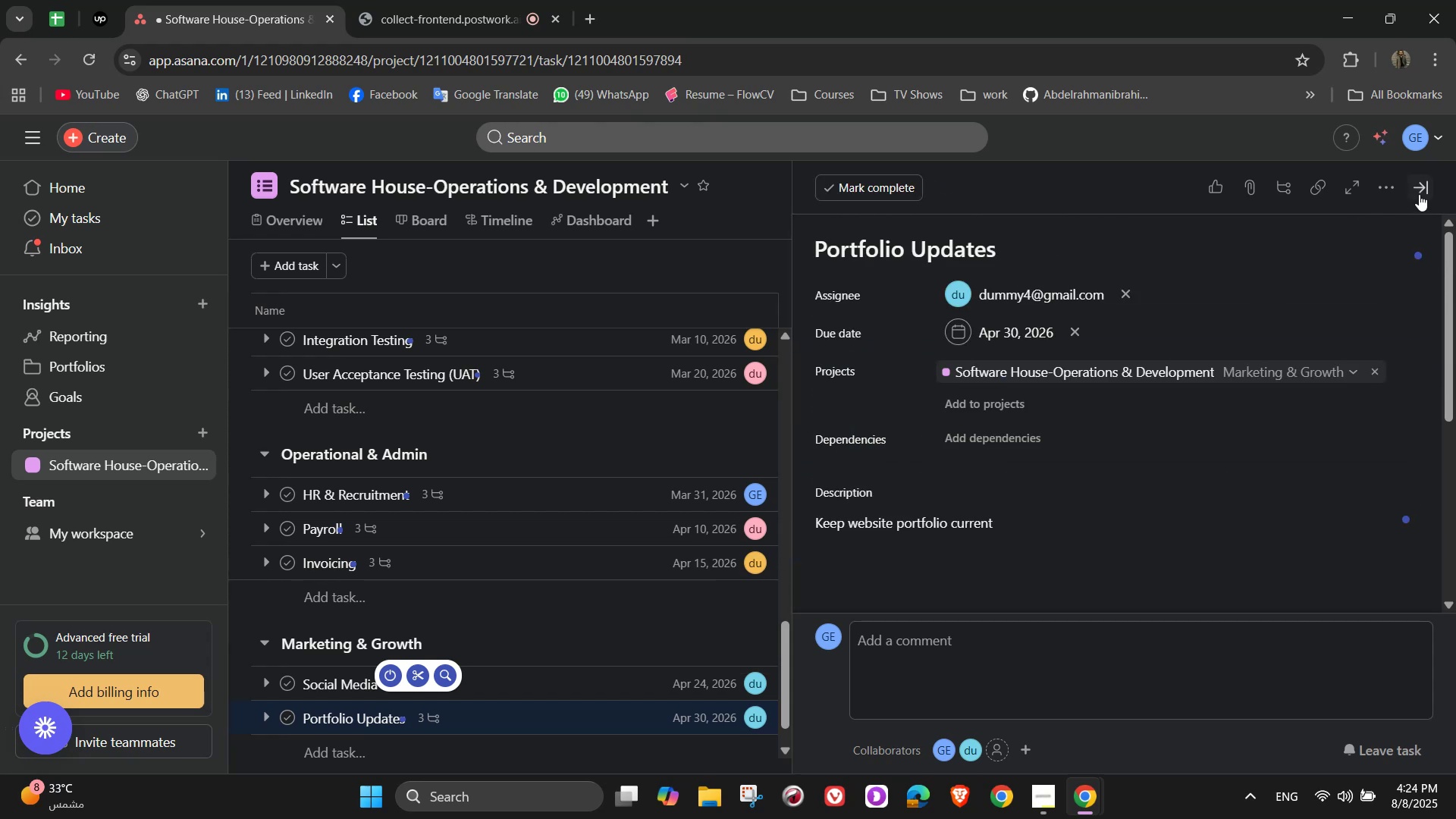 
left_click_drag(start_coordinate=[1423, 189], to_coordinate=[1423, 215])
 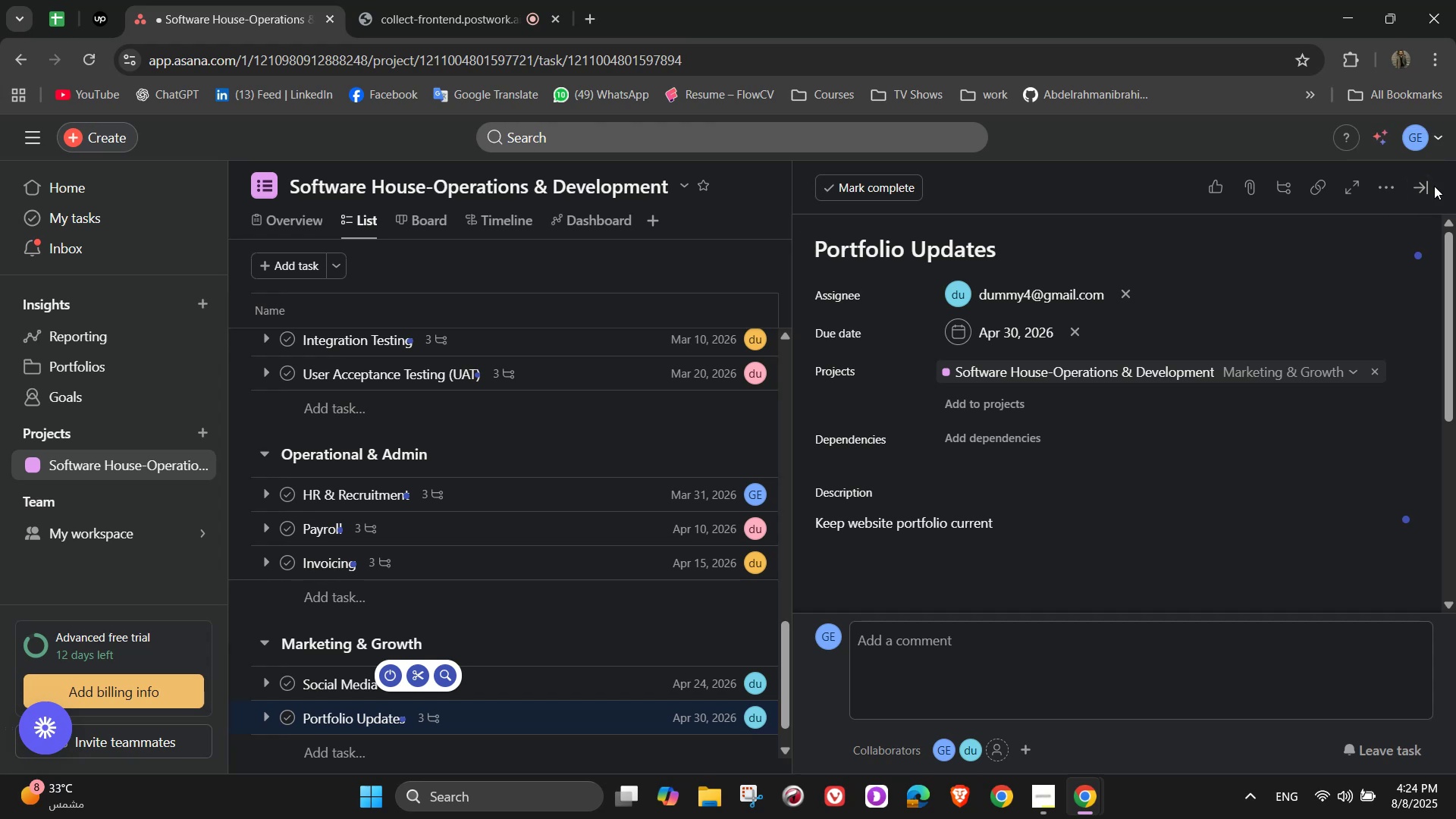 
left_click([1430, 186])
 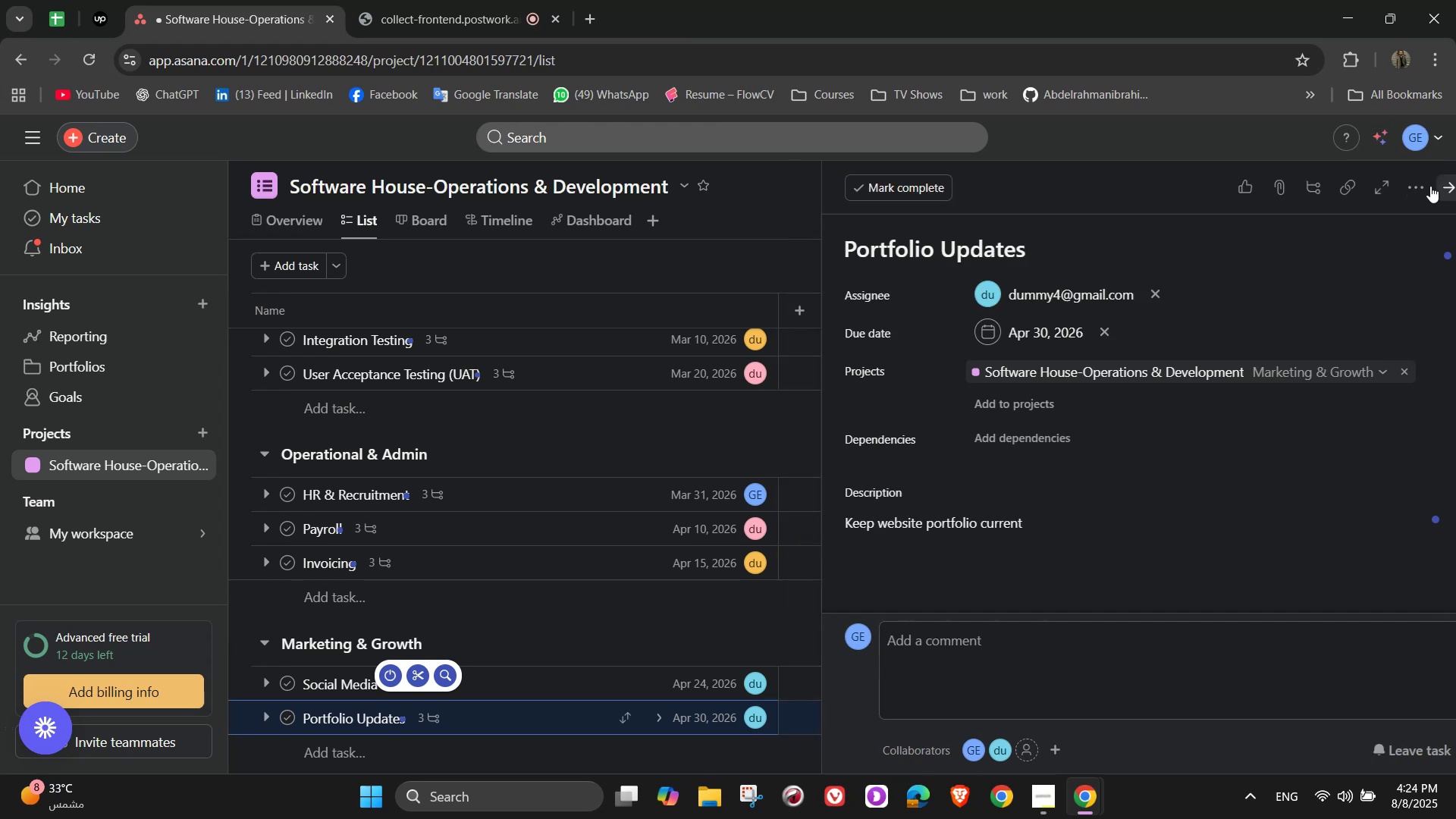 
mouse_move([1378, 180])
 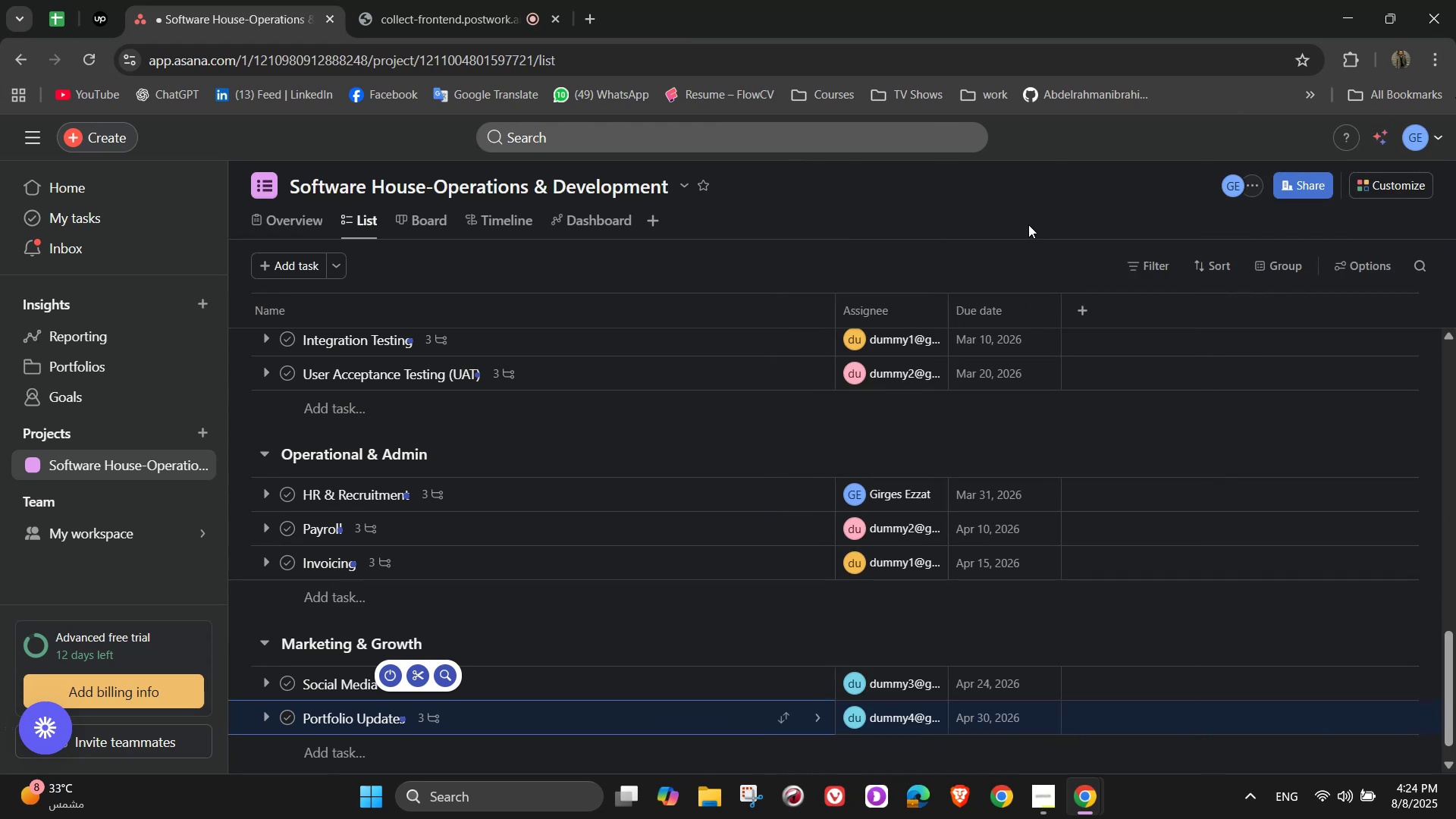 
left_click([1084, 299])
 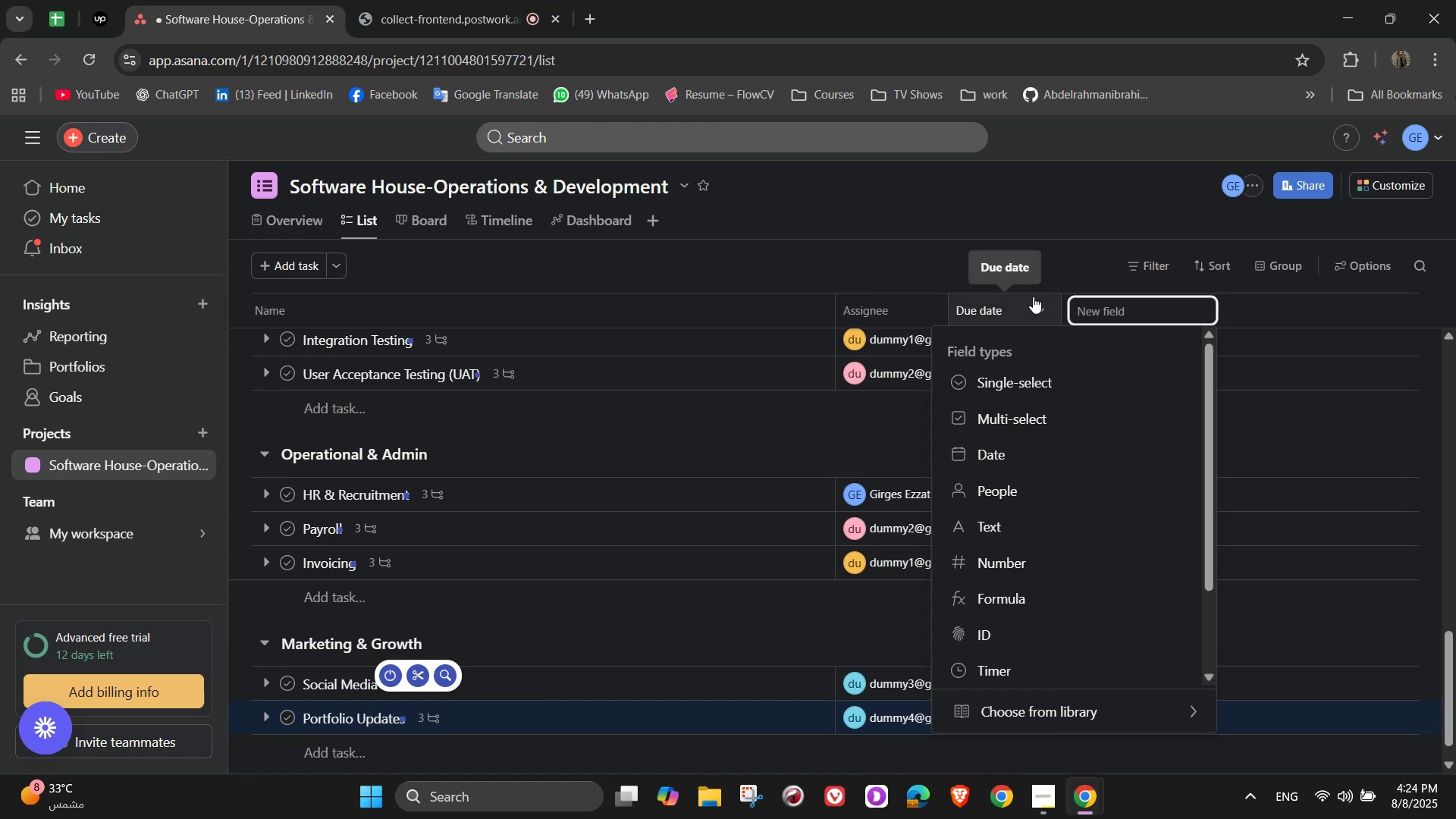 
wait(14.26)
 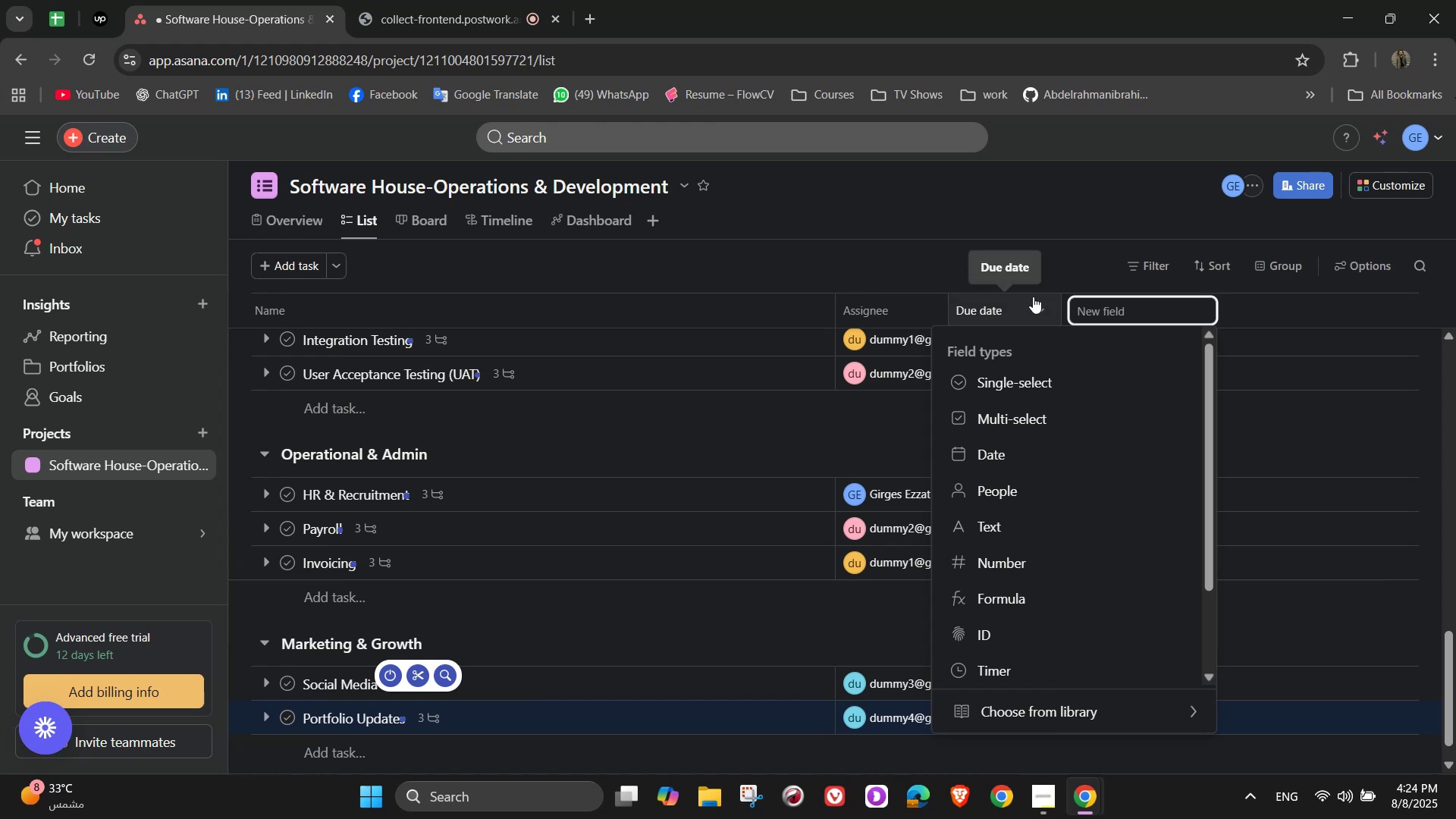 
scroll: coordinate [1072, 629], scroll_direction: down, amount: 5.0
 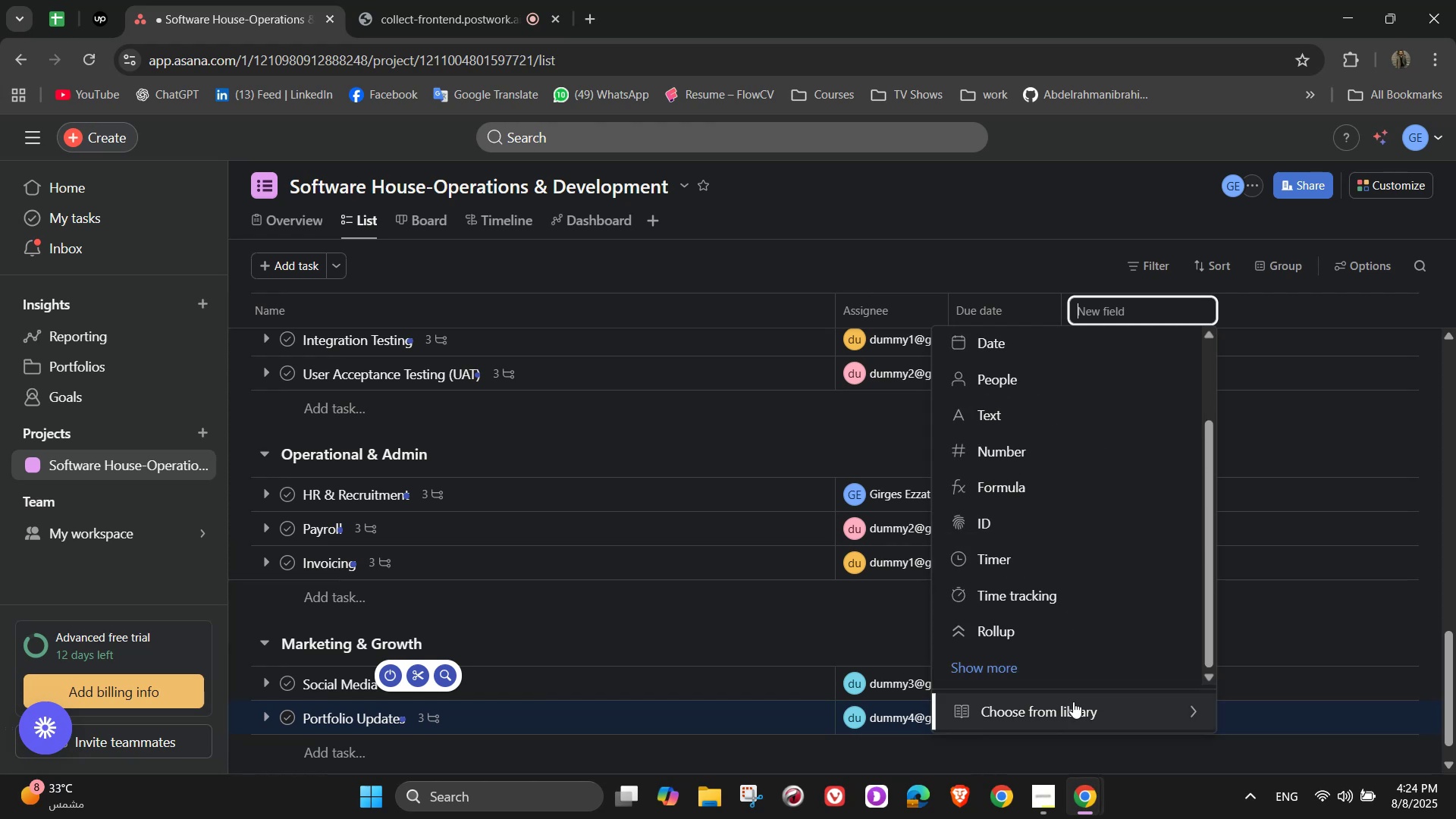 
left_click([1074, 704])
 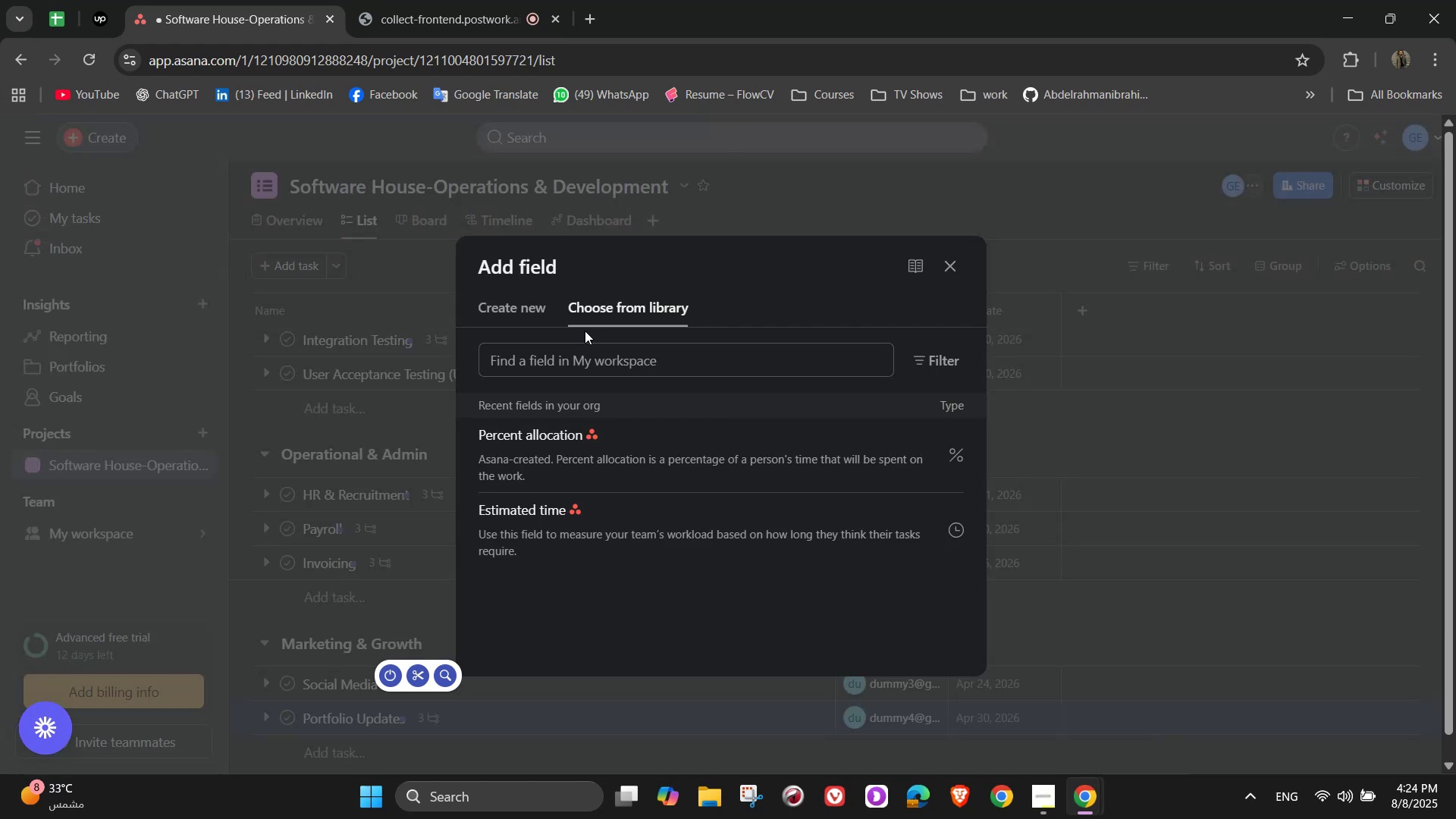 
left_click([532, 318])
 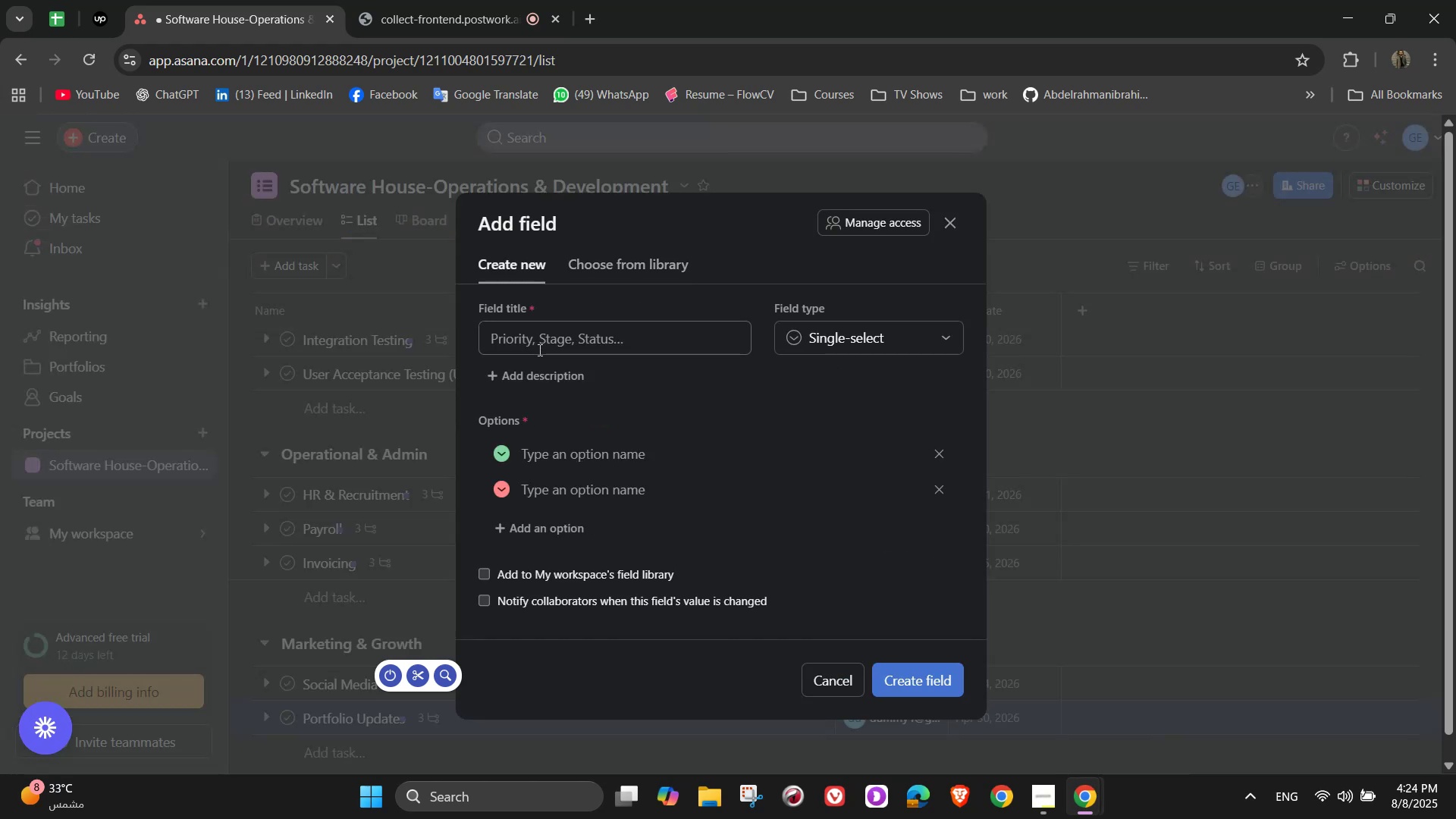 
left_click([538, 350])
 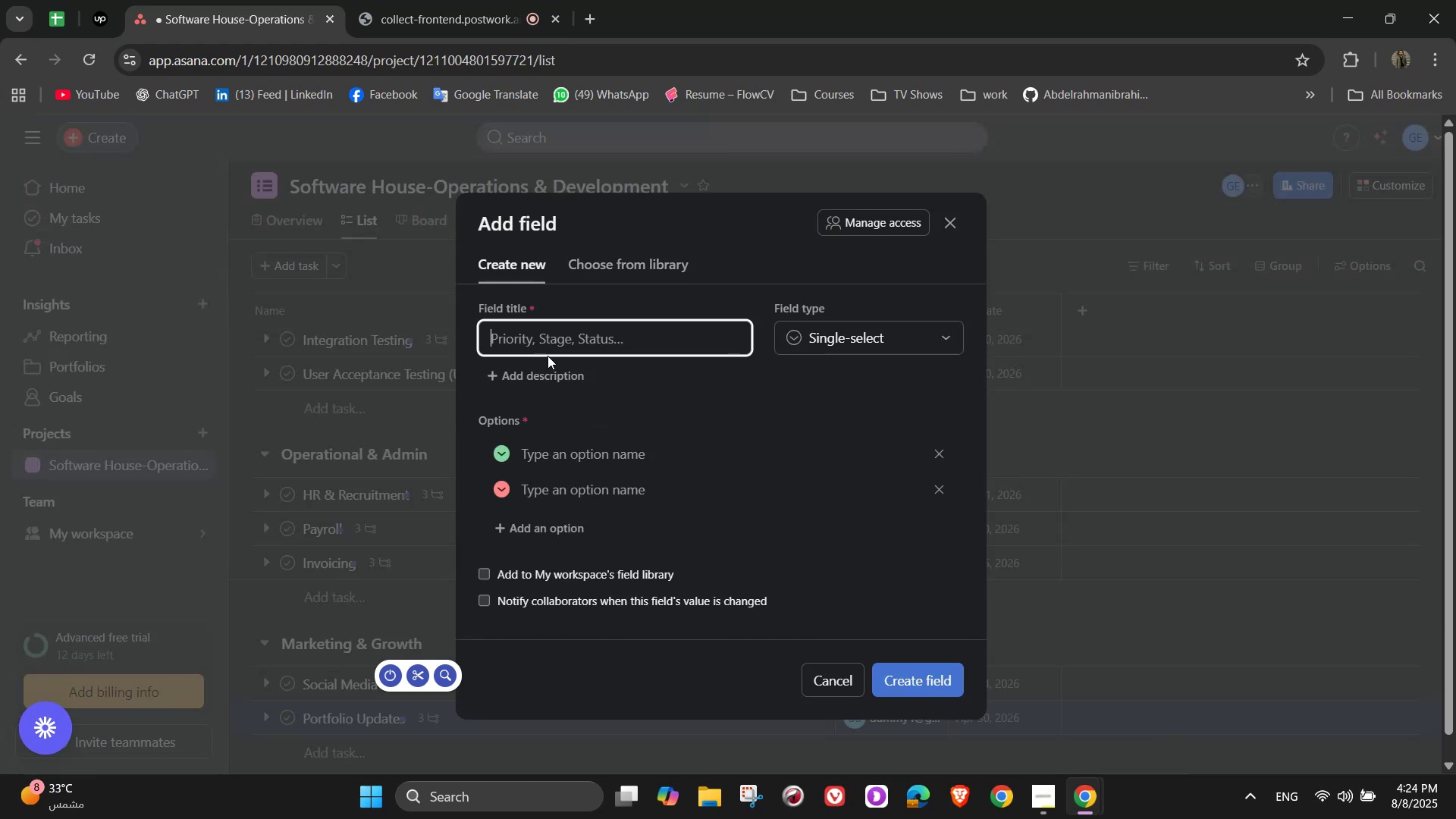 
key(Shift+S)
 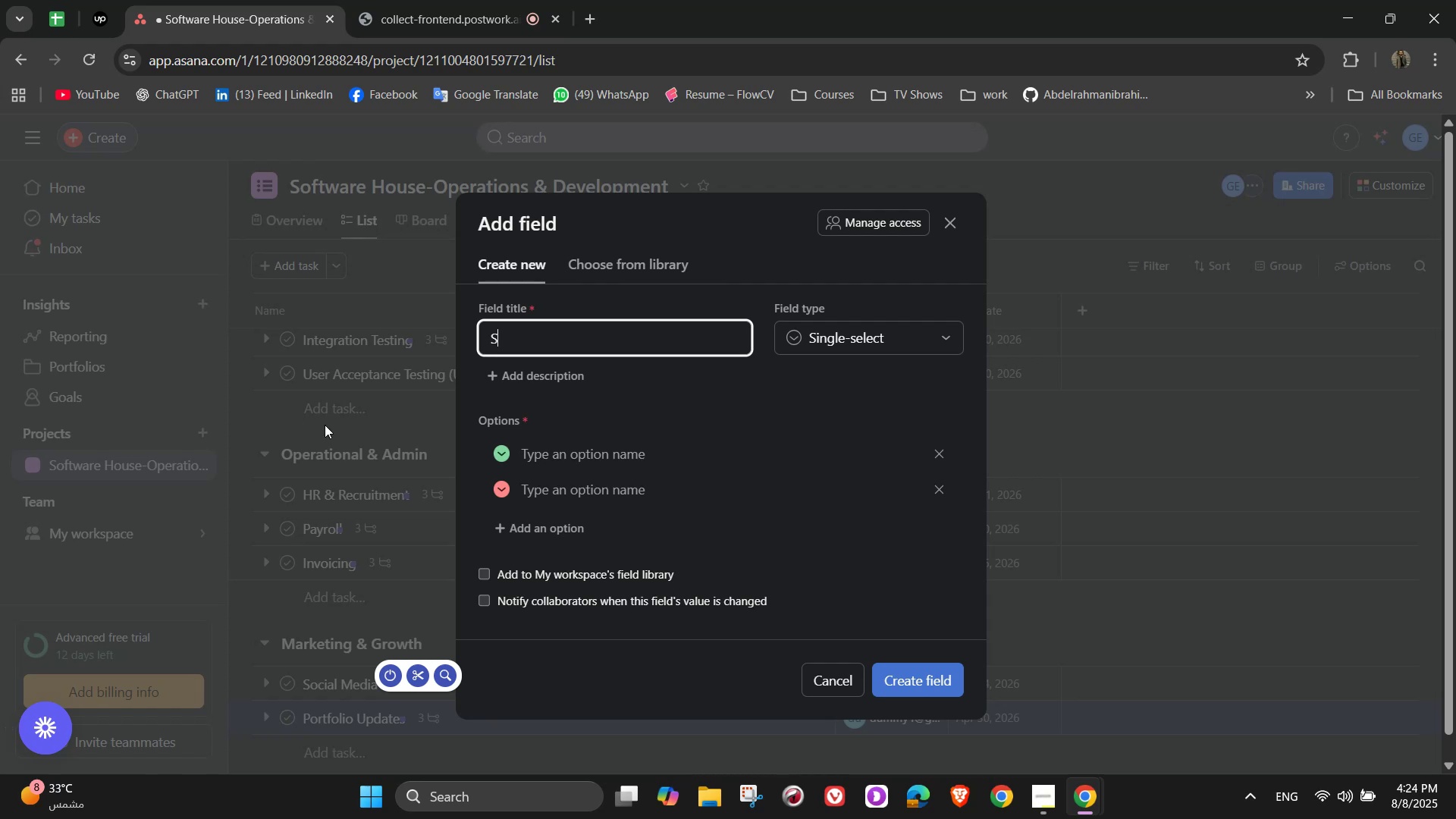 
type(tatus)
 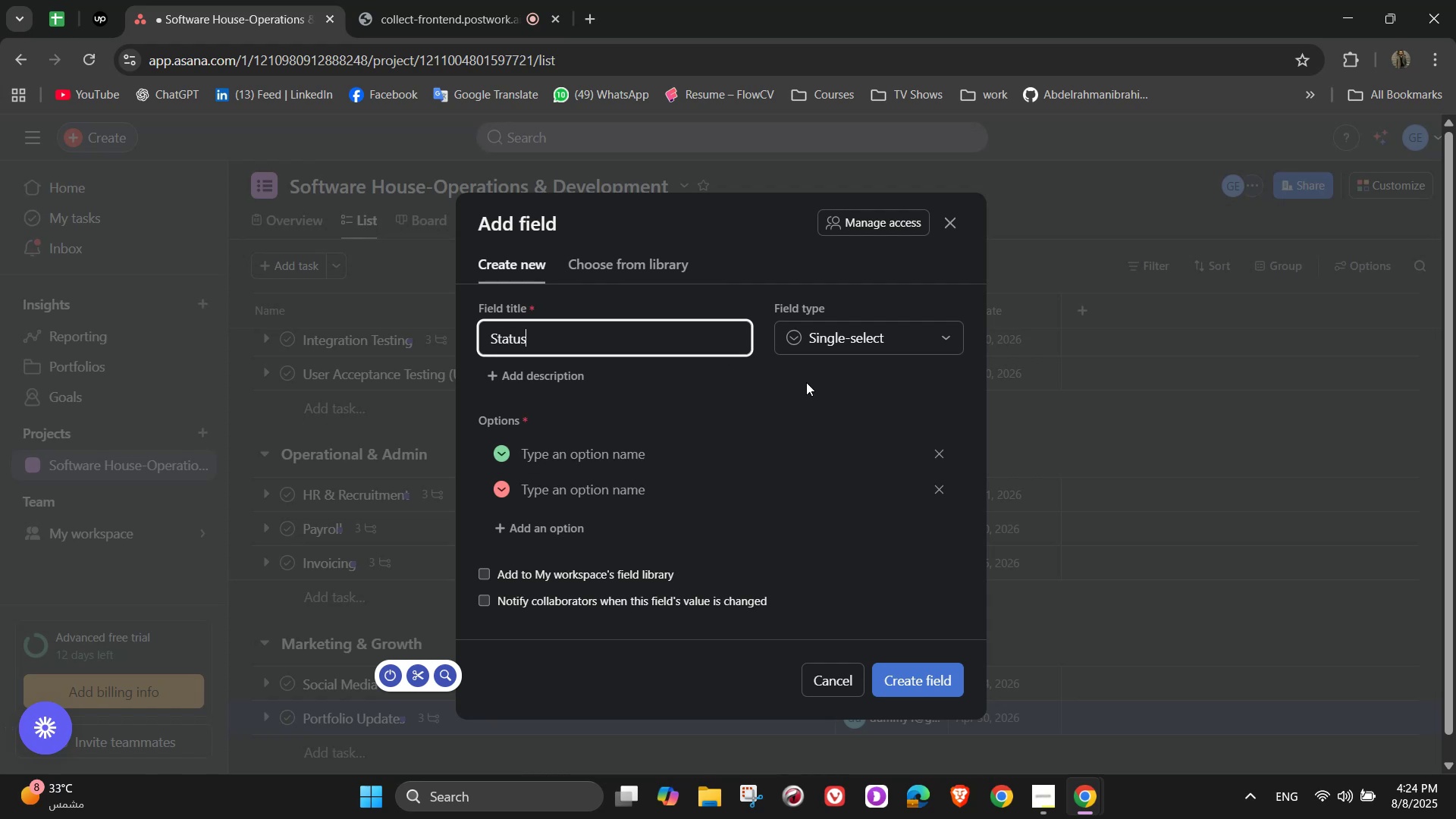 
left_click([930, 337])
 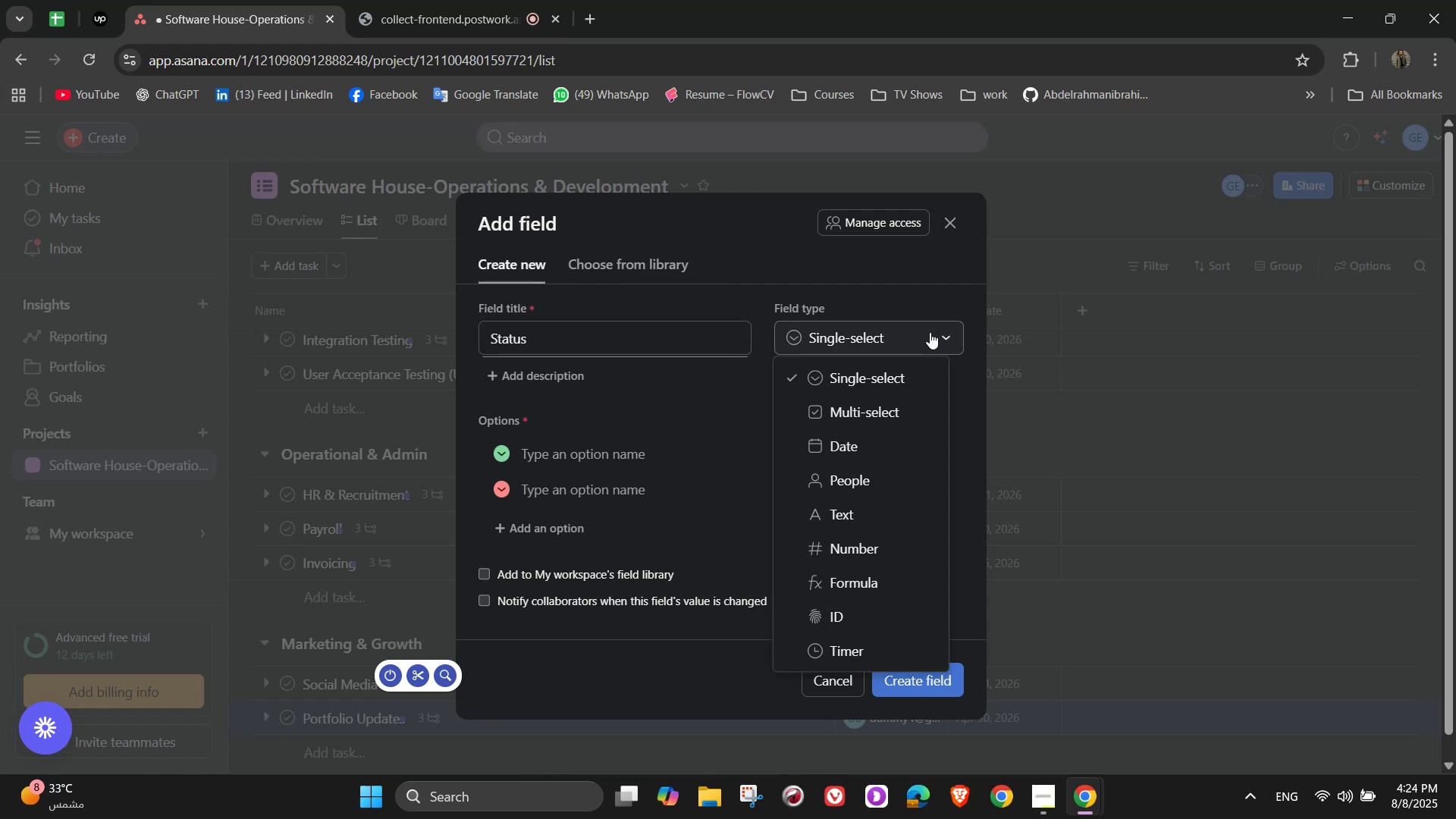 
left_click([930, 332])
 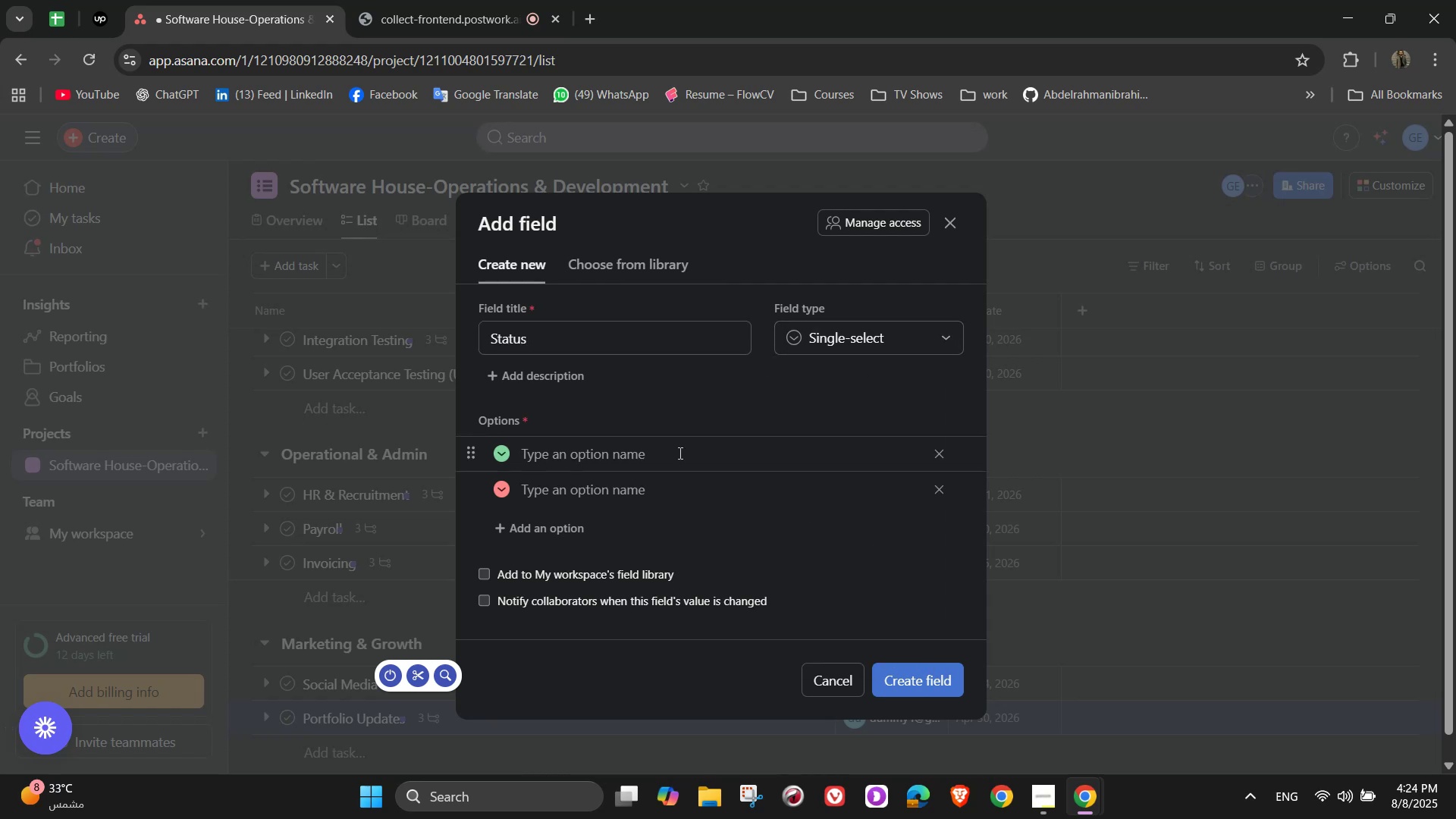 
left_click([679, 453])
 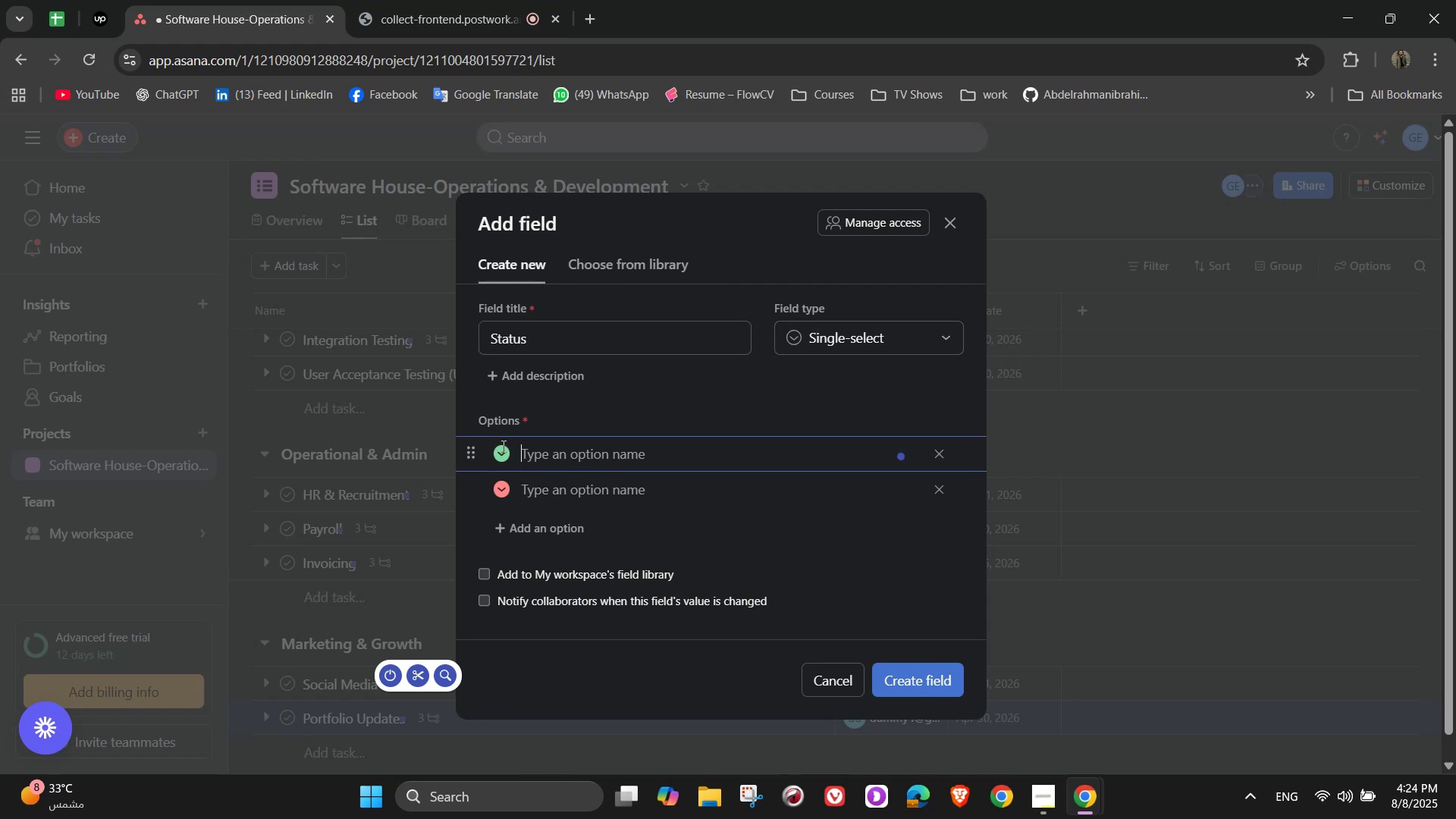 
left_click([501, 446])
 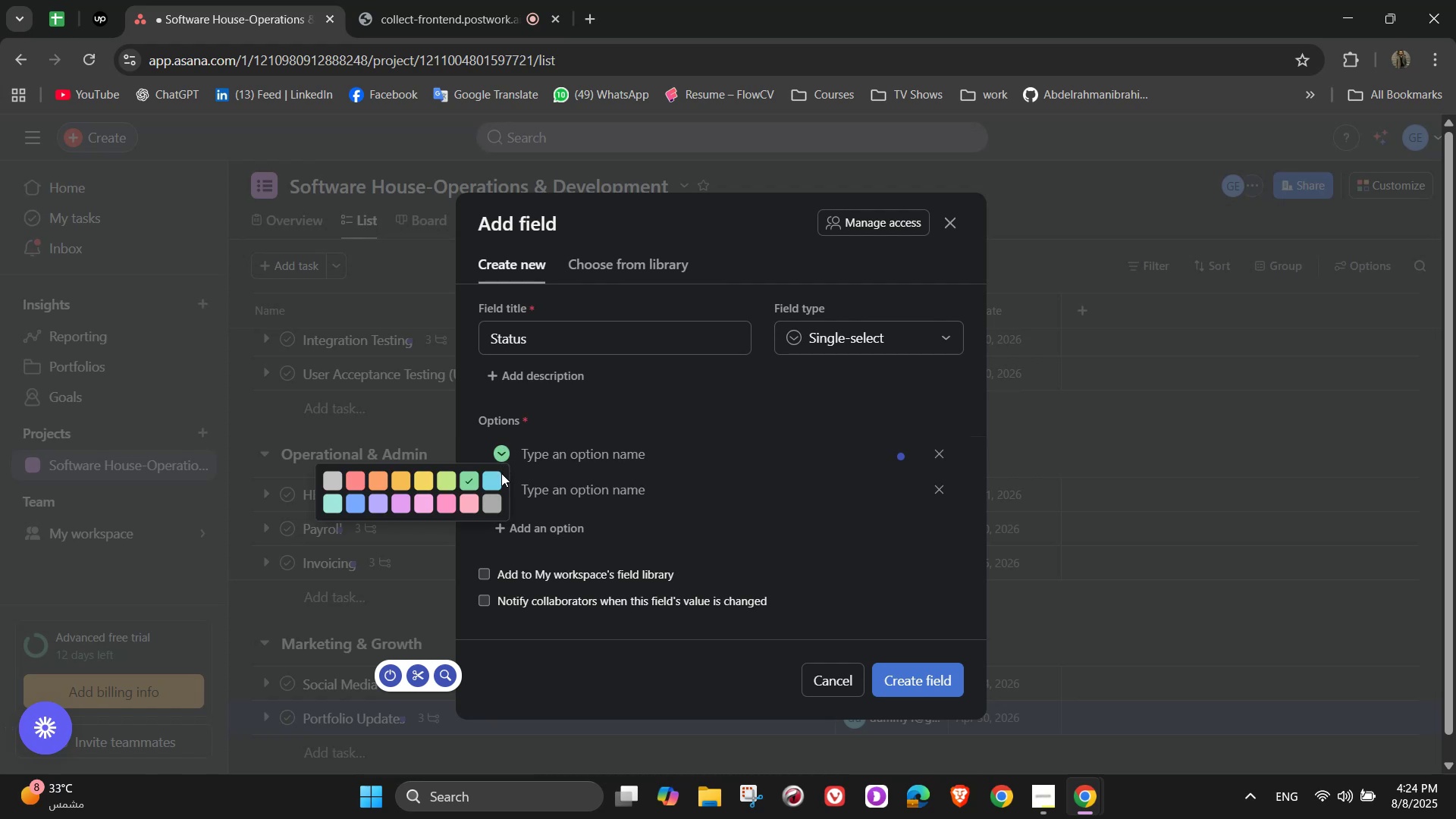 
double_click([548, 456])
 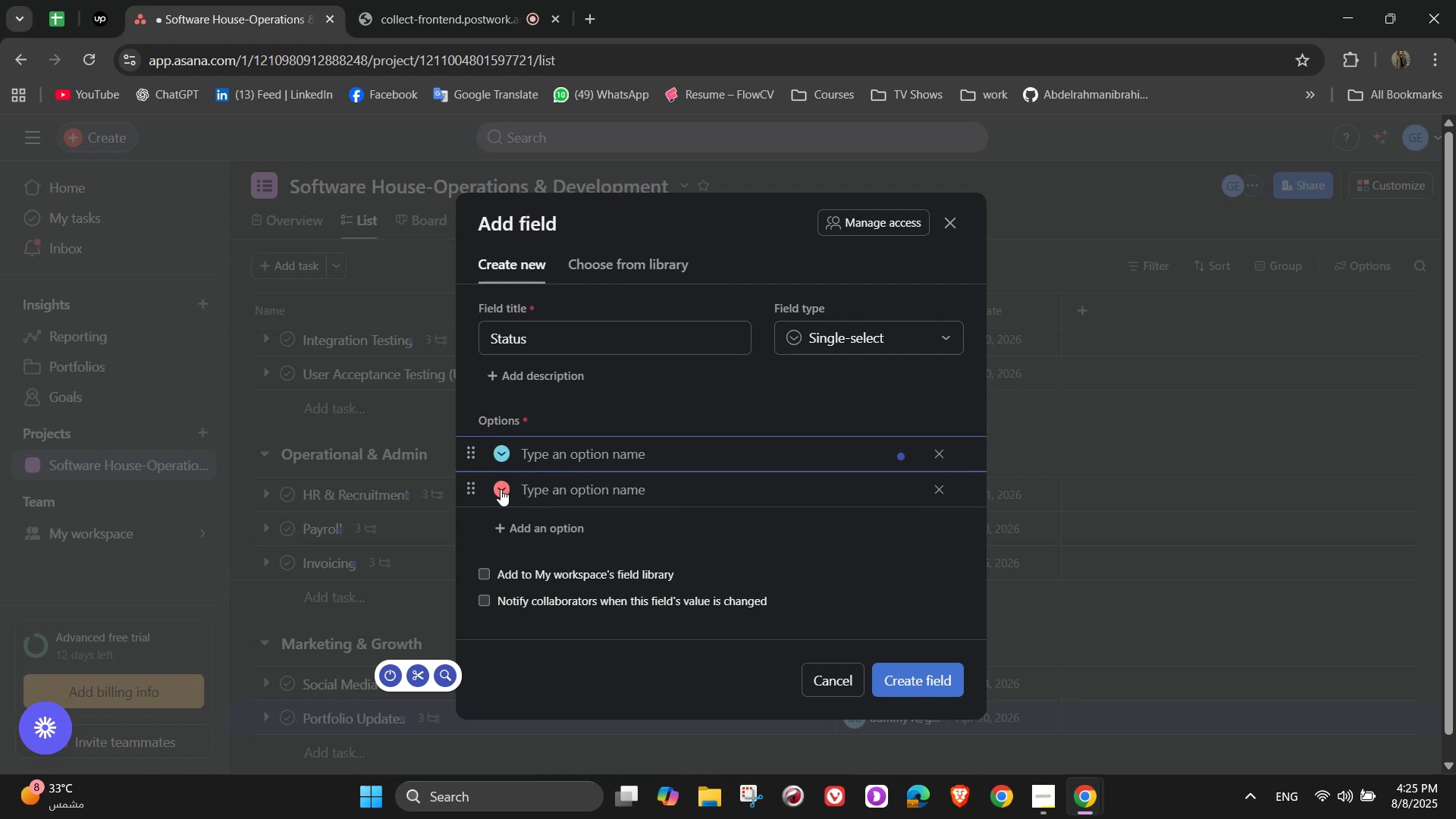 
left_click([495, 491])
 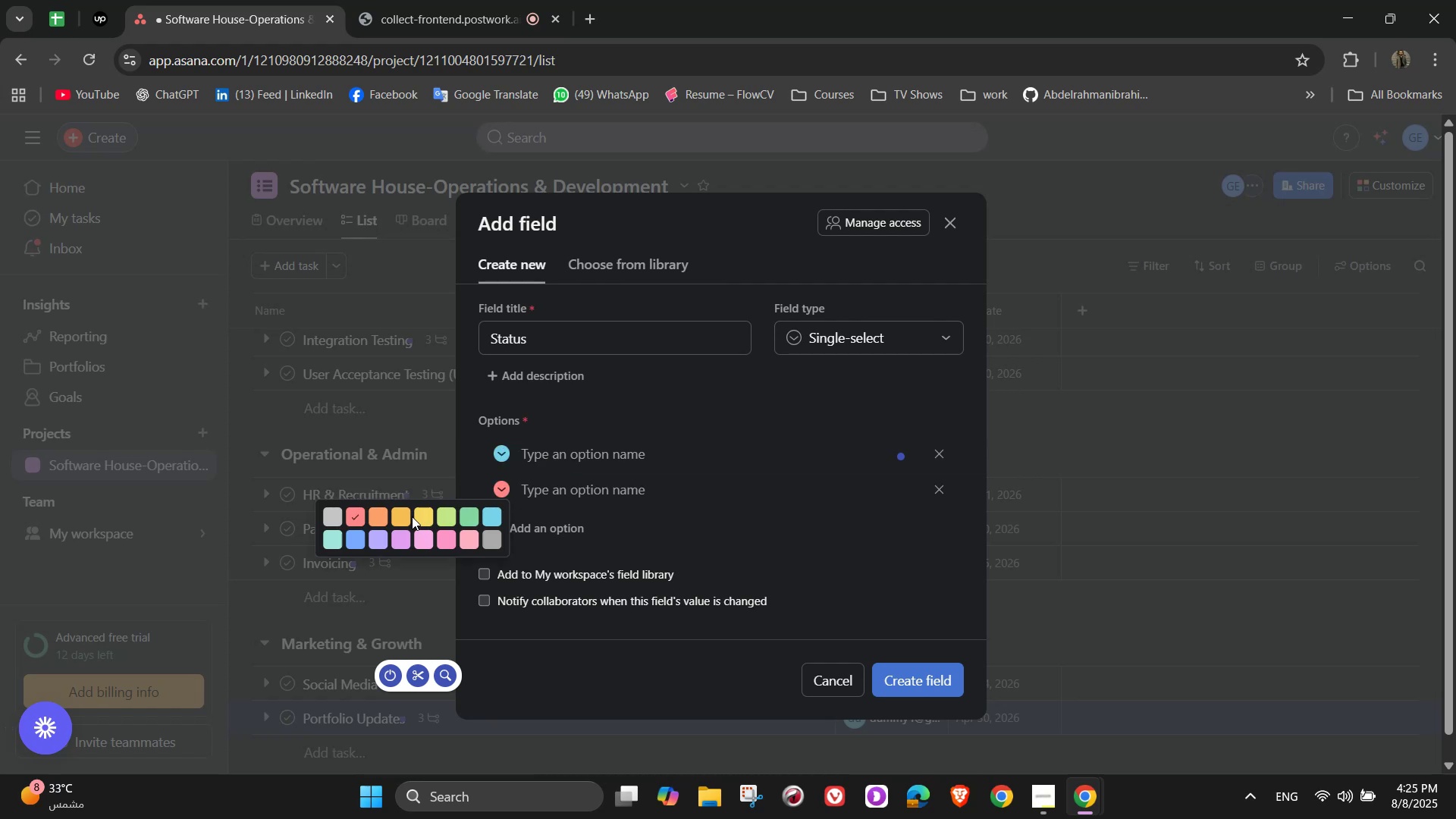 
left_click([404, 515])
 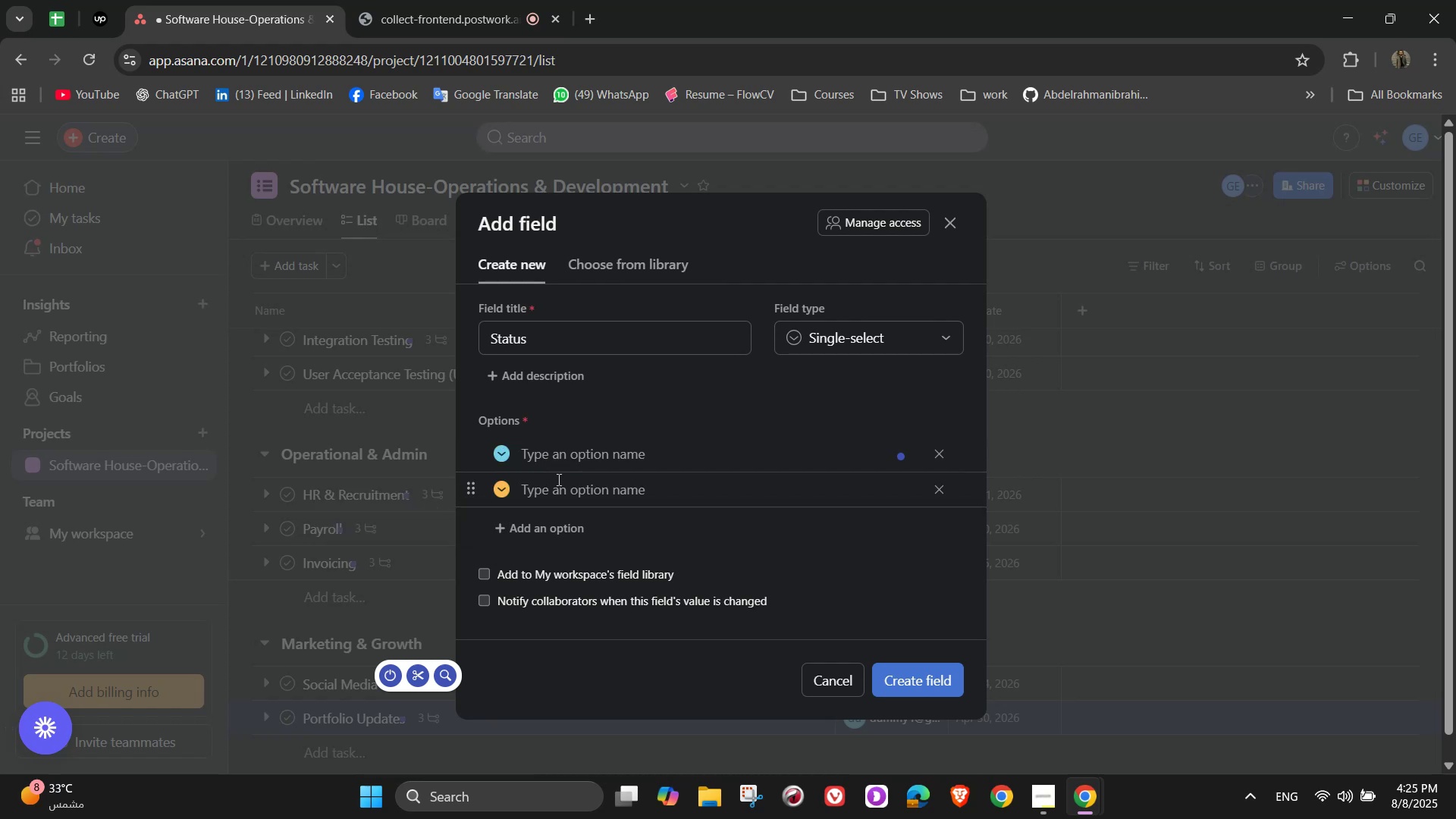 
left_click([566, 460])
 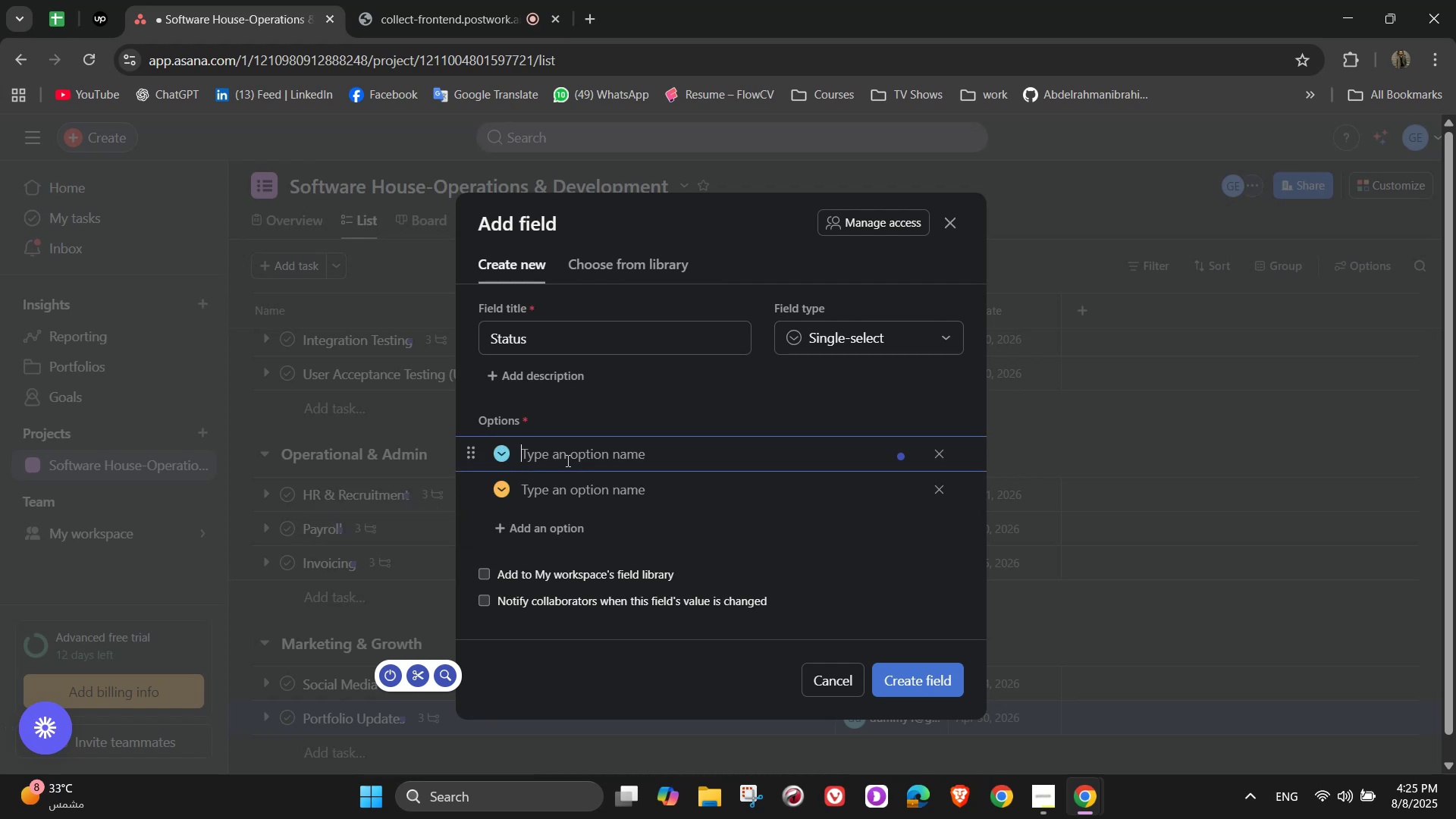 
type(Not s)
key(Backspace)
type(Started)
 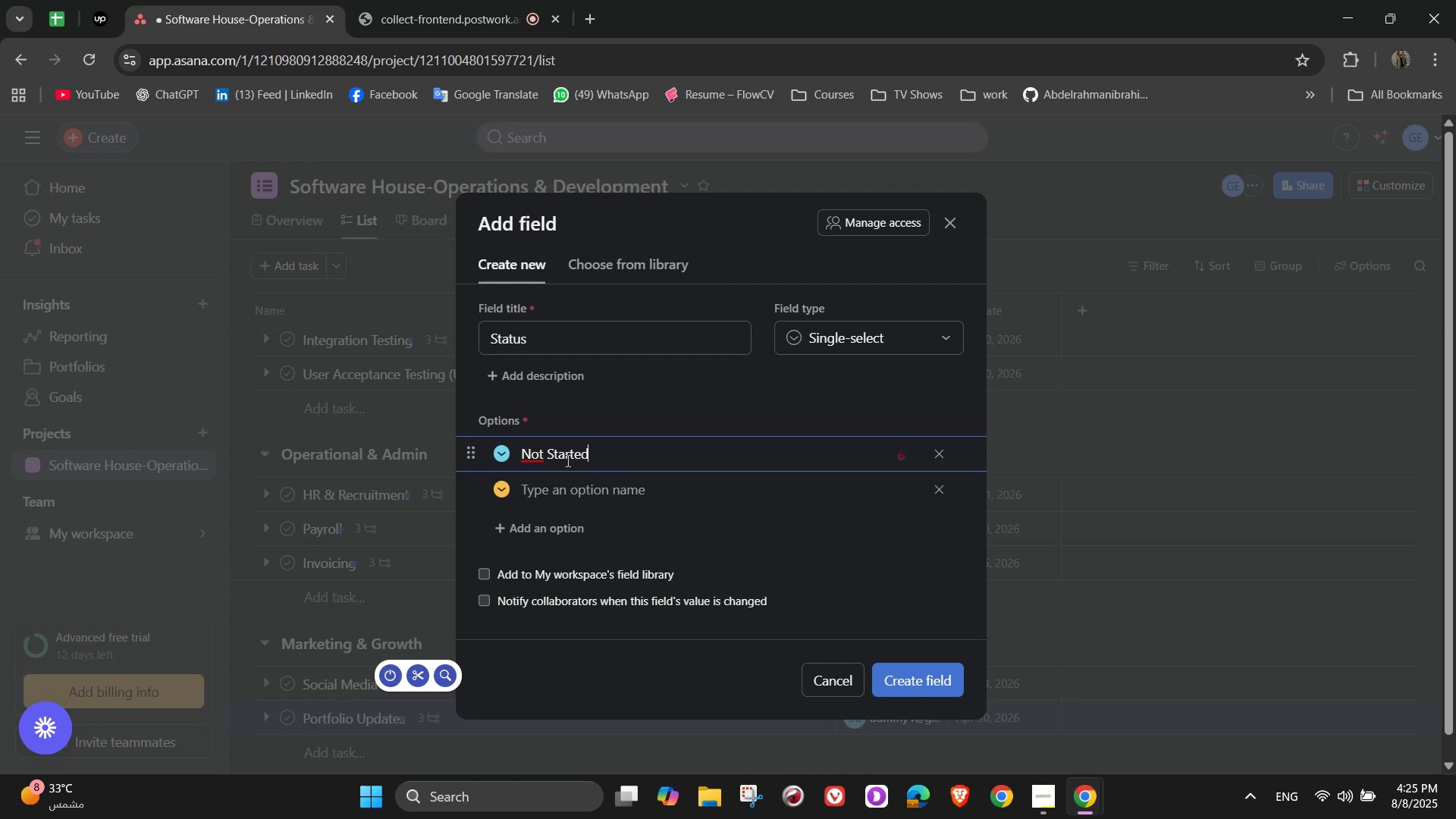 
key(Enter)
 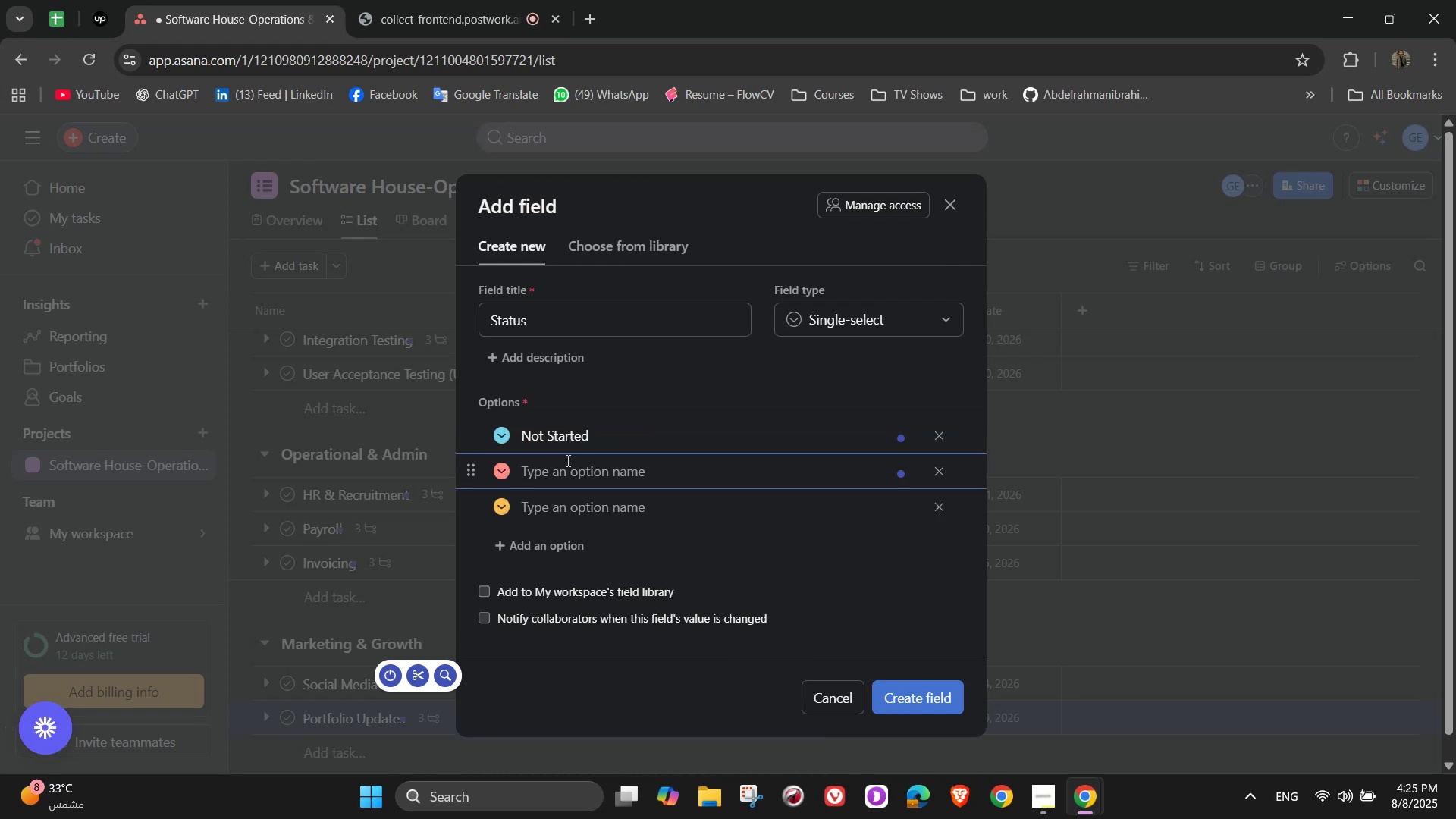 
key(Backspace)
 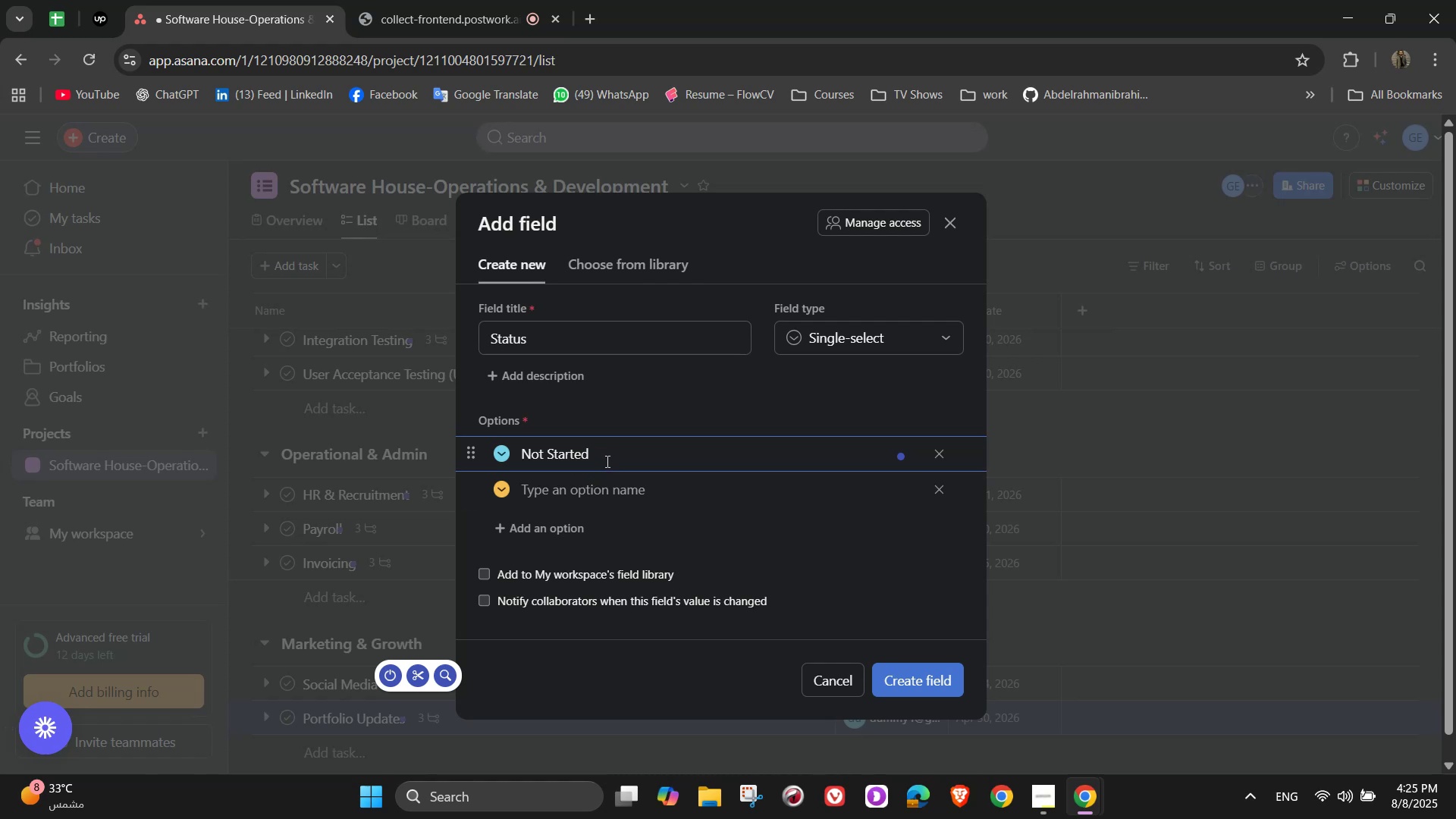 
wait(6.62)
 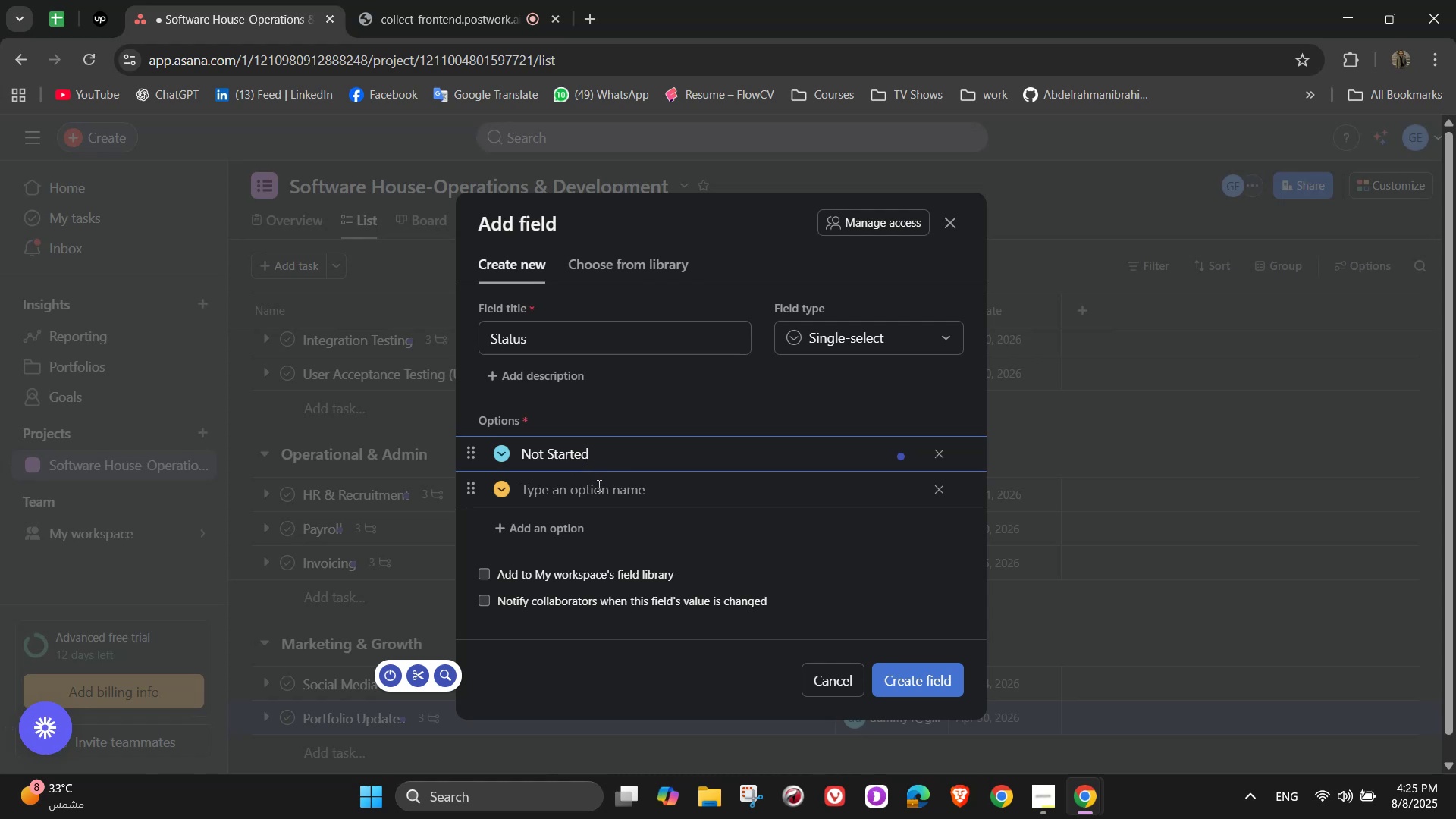 
left_click([496, 455])
 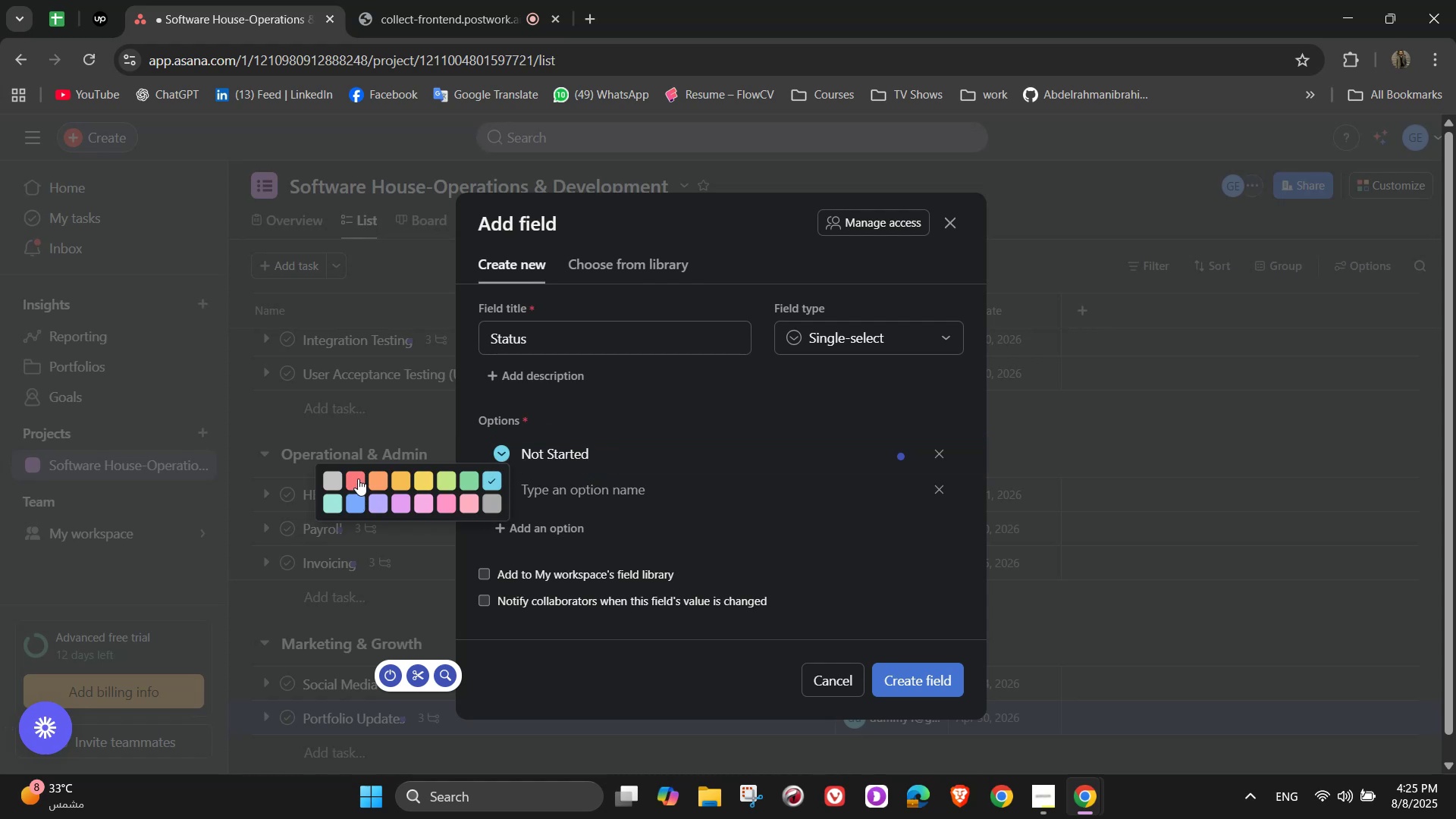 
left_click([358, 479])
 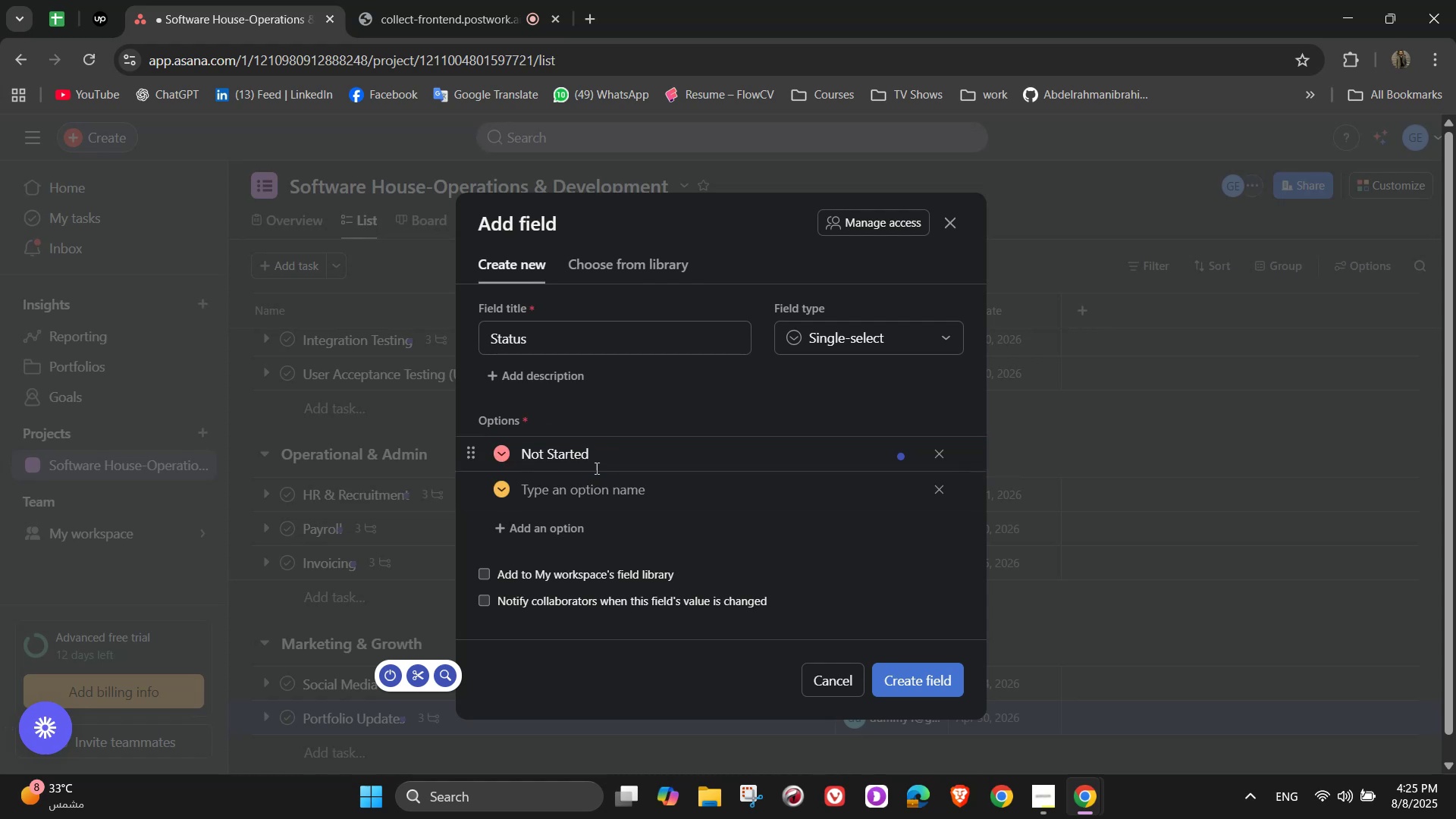 
left_click([614, 460])
 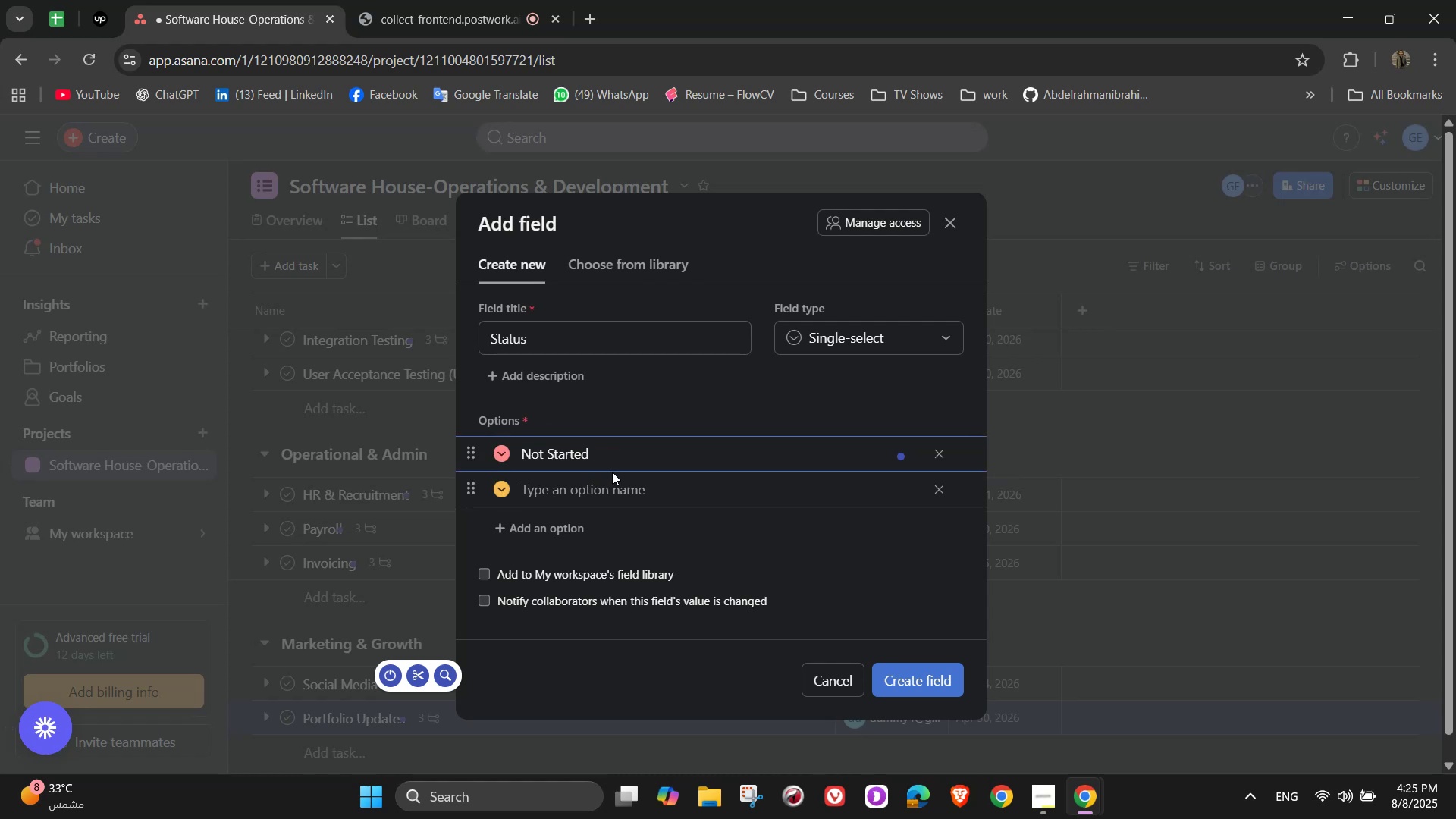 
key(NumpadEnter)
 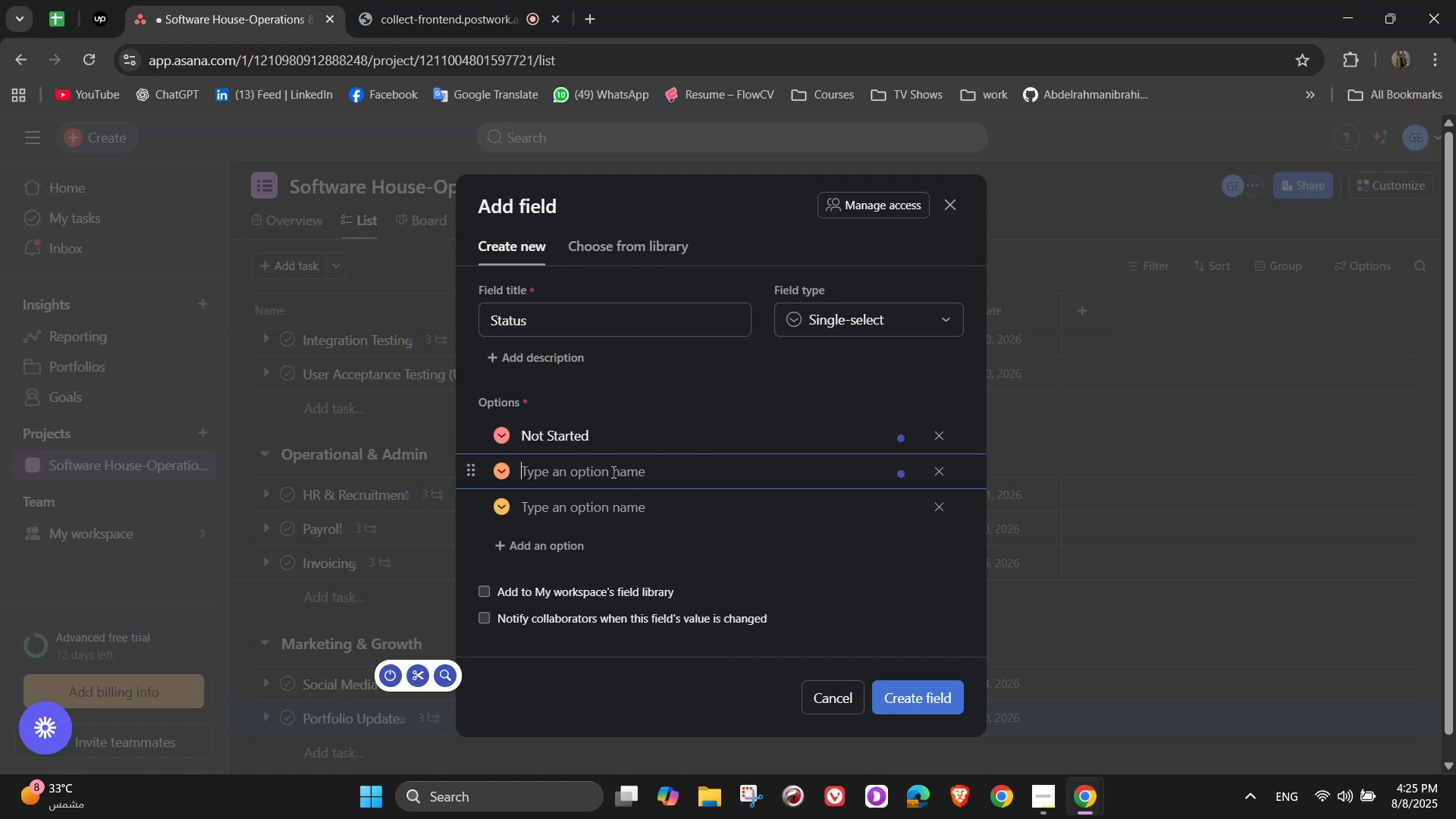 
type(In Progrss)
 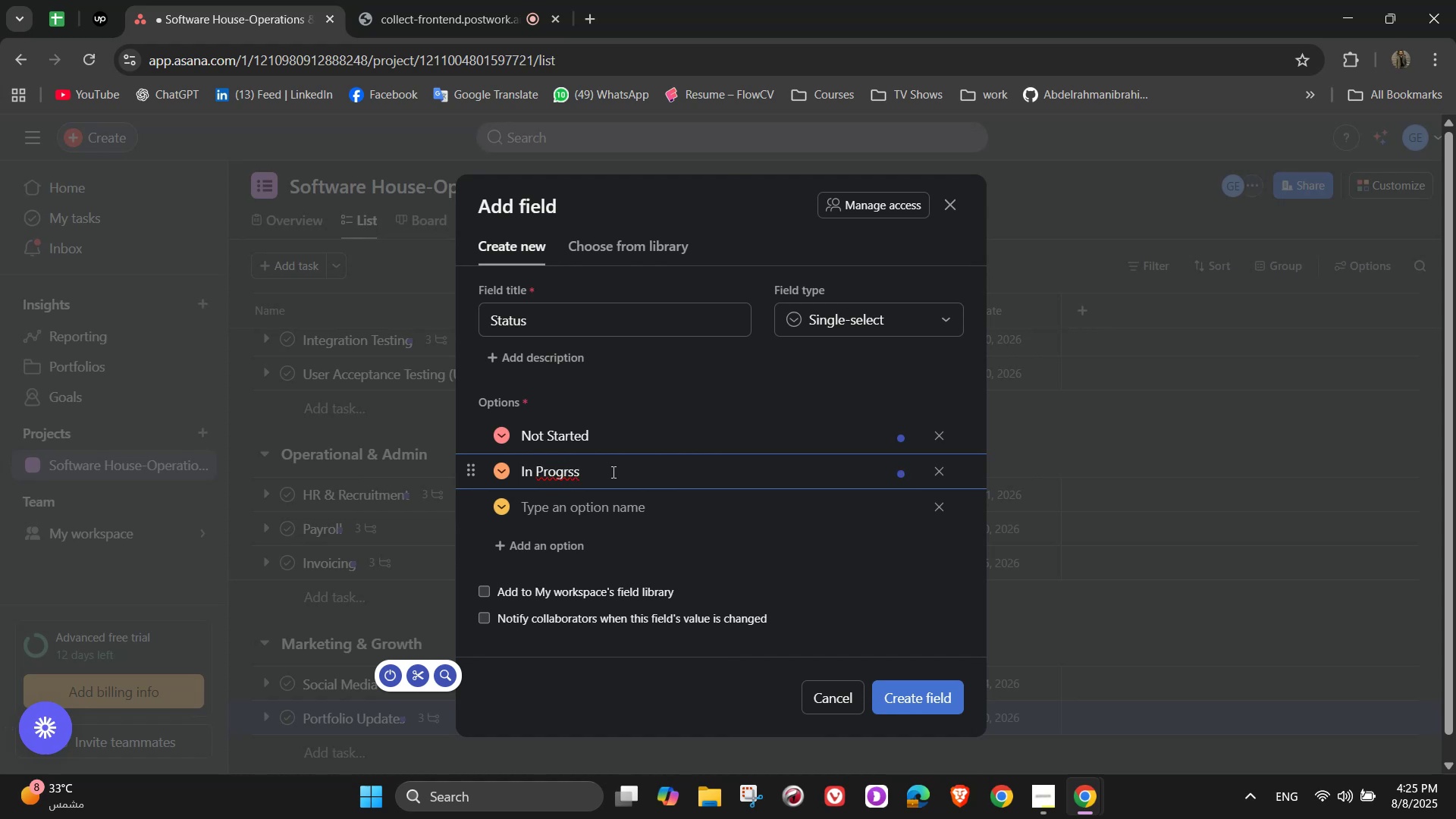 
key(Shift+Enter)
 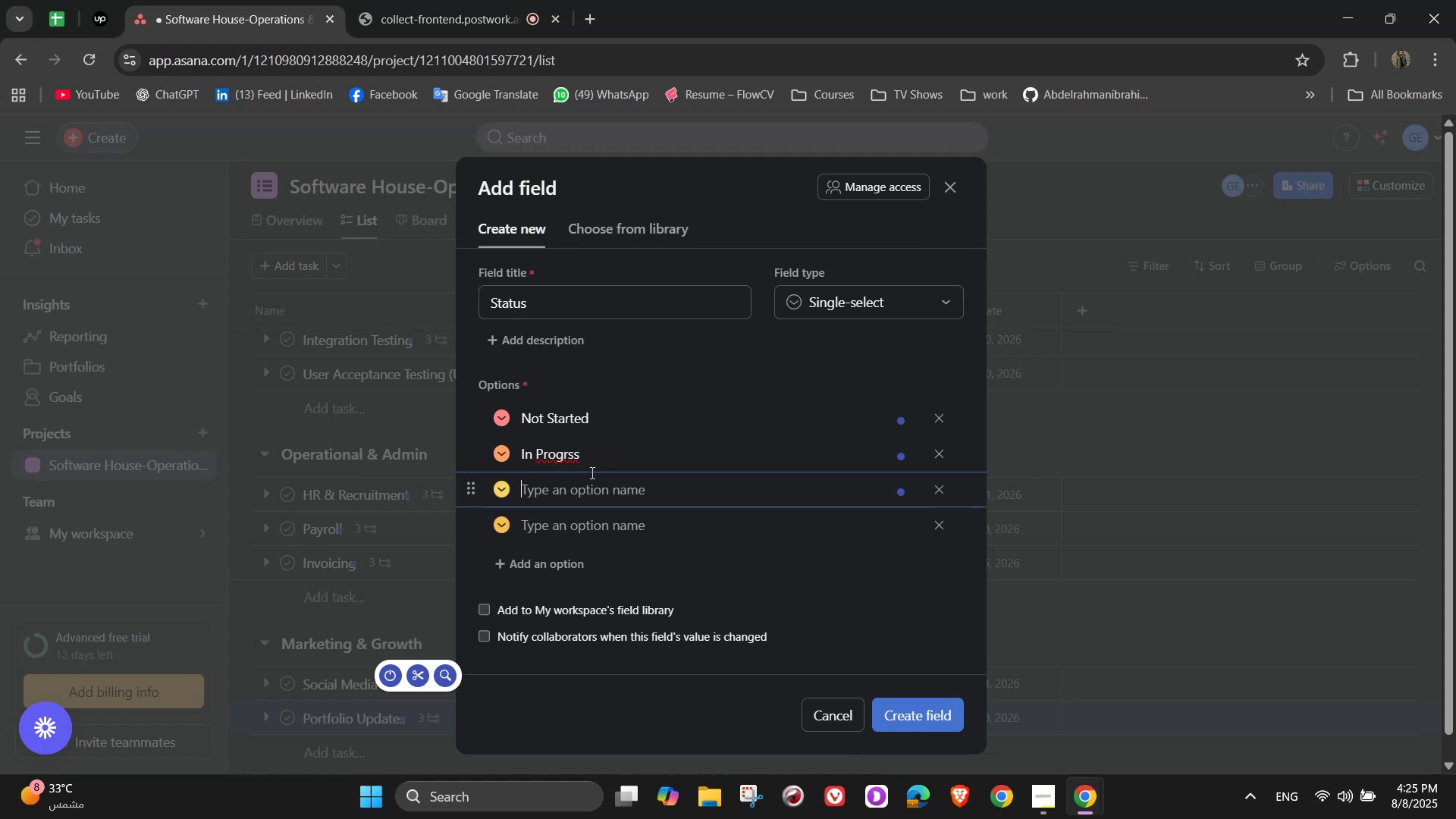 
key(Backspace)
 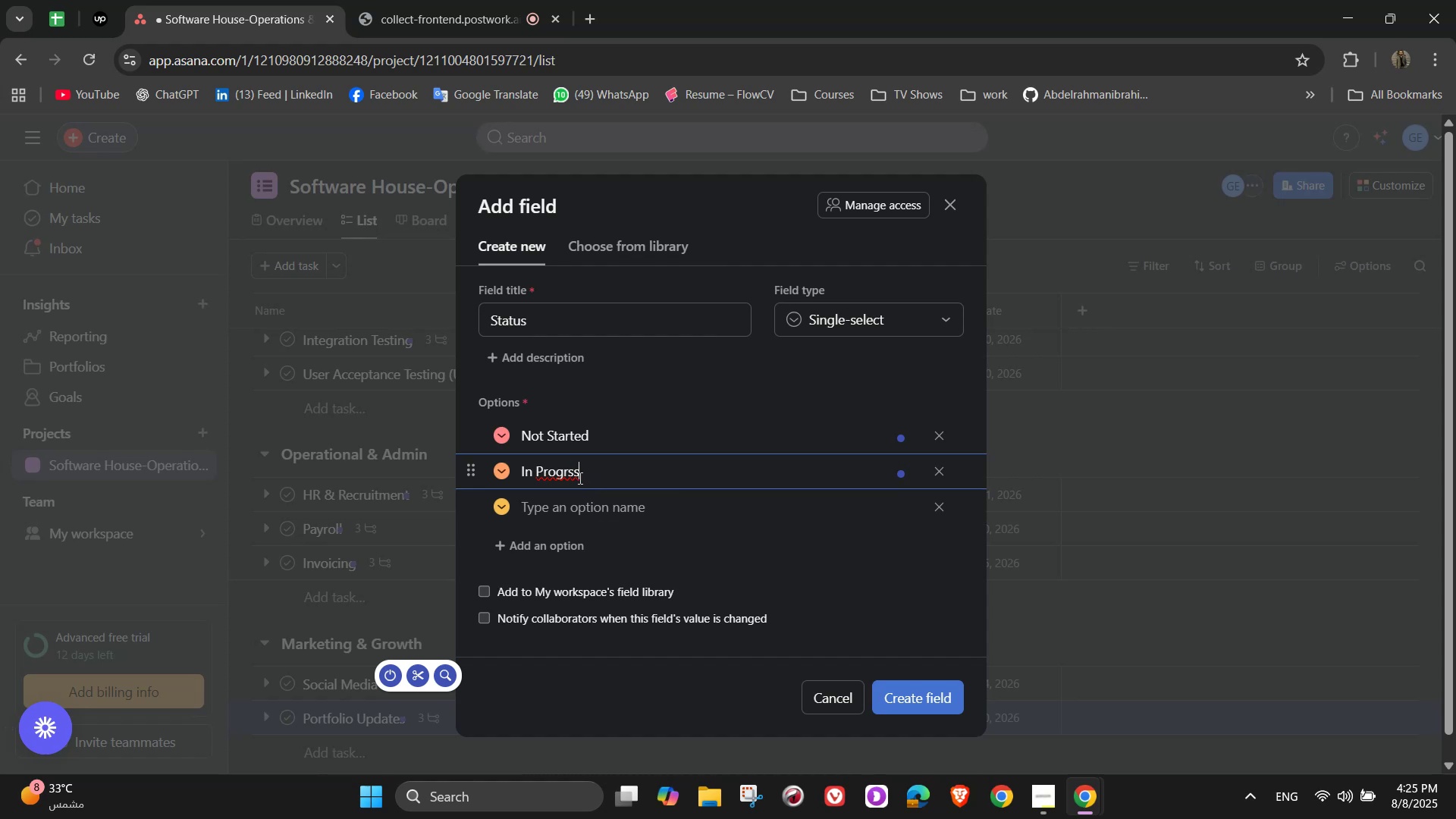 
left_click([568, 474])
 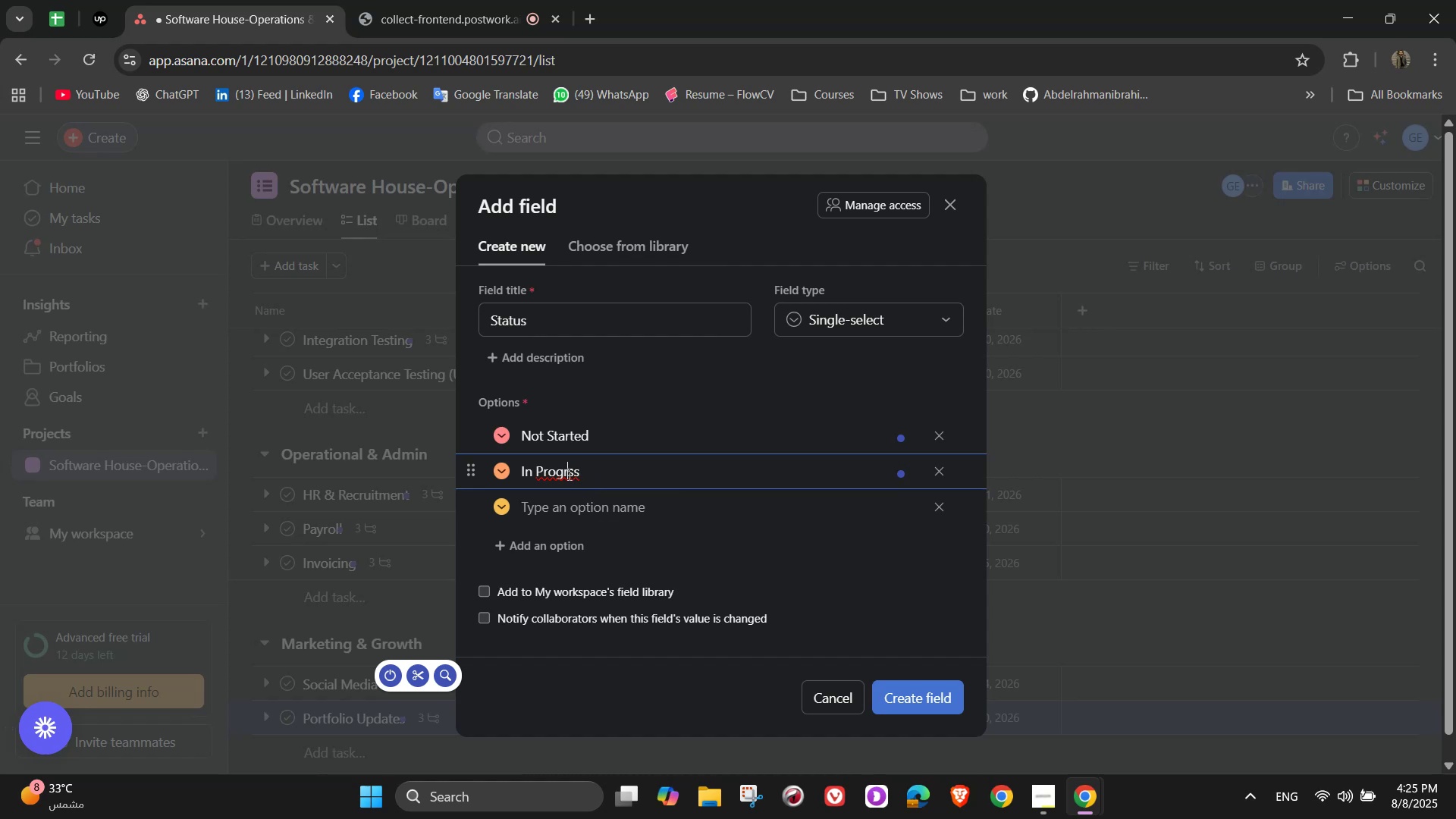 
key(E)
 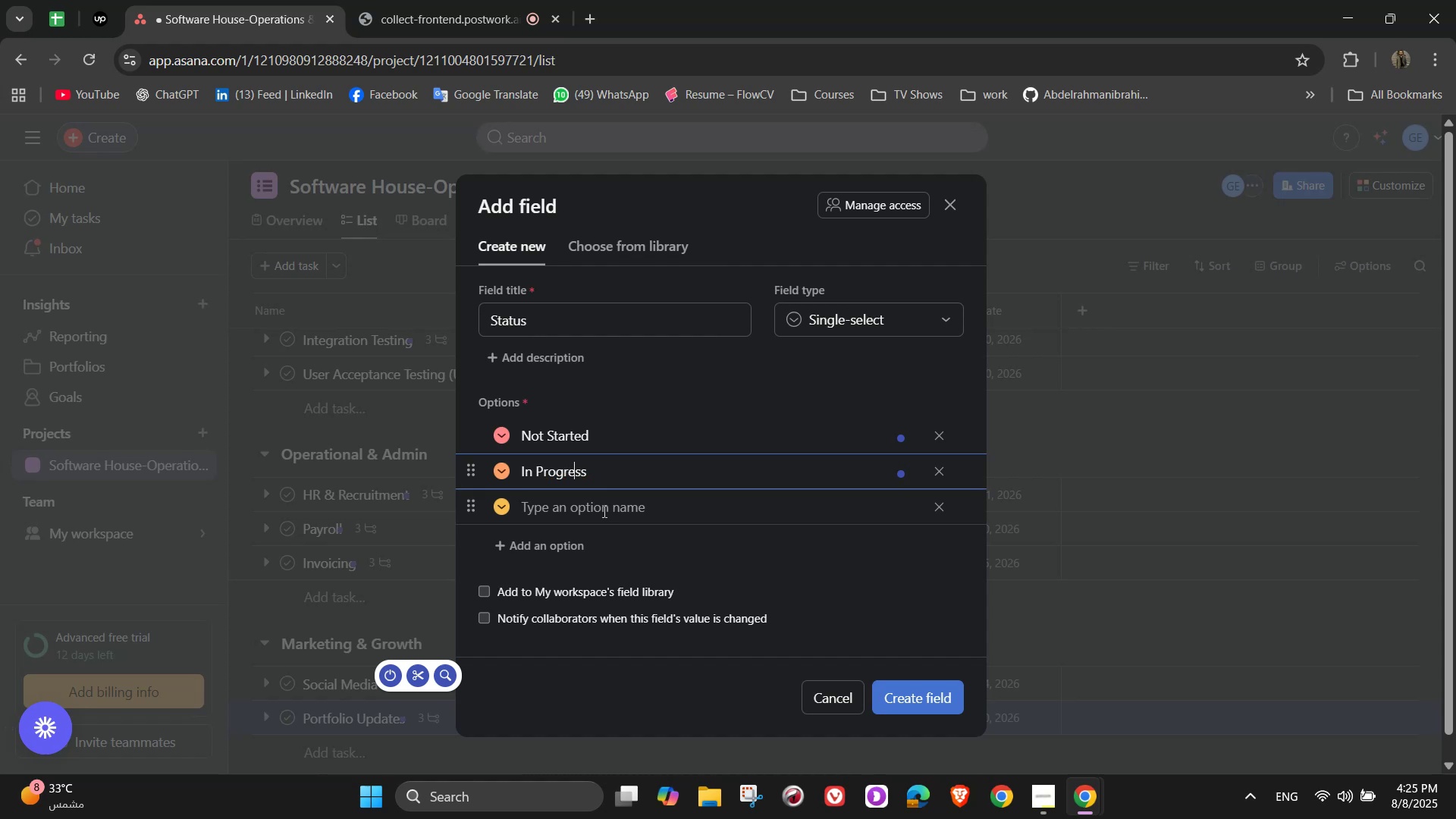 
double_click([603, 511])
 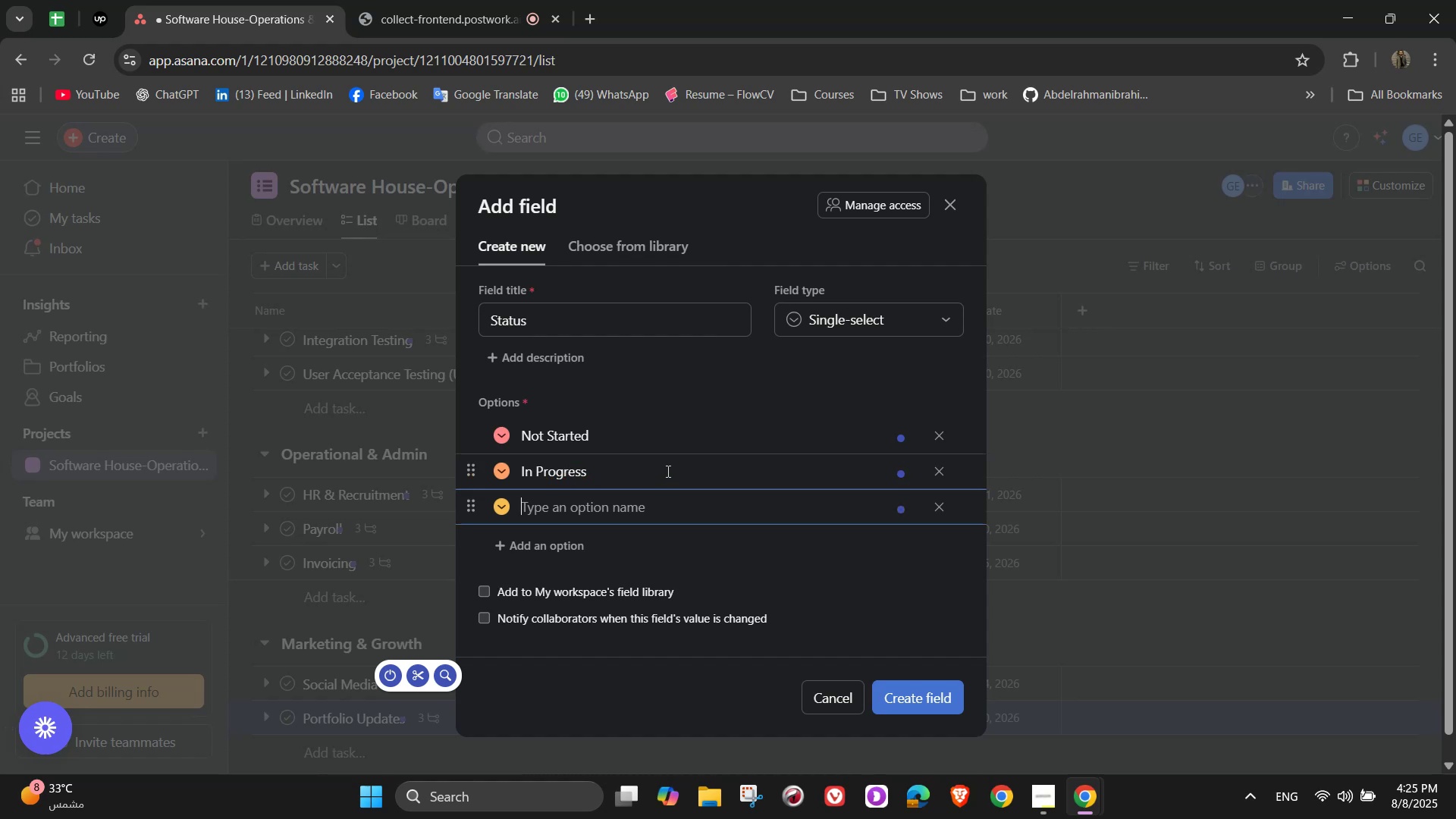 
type(Done)
 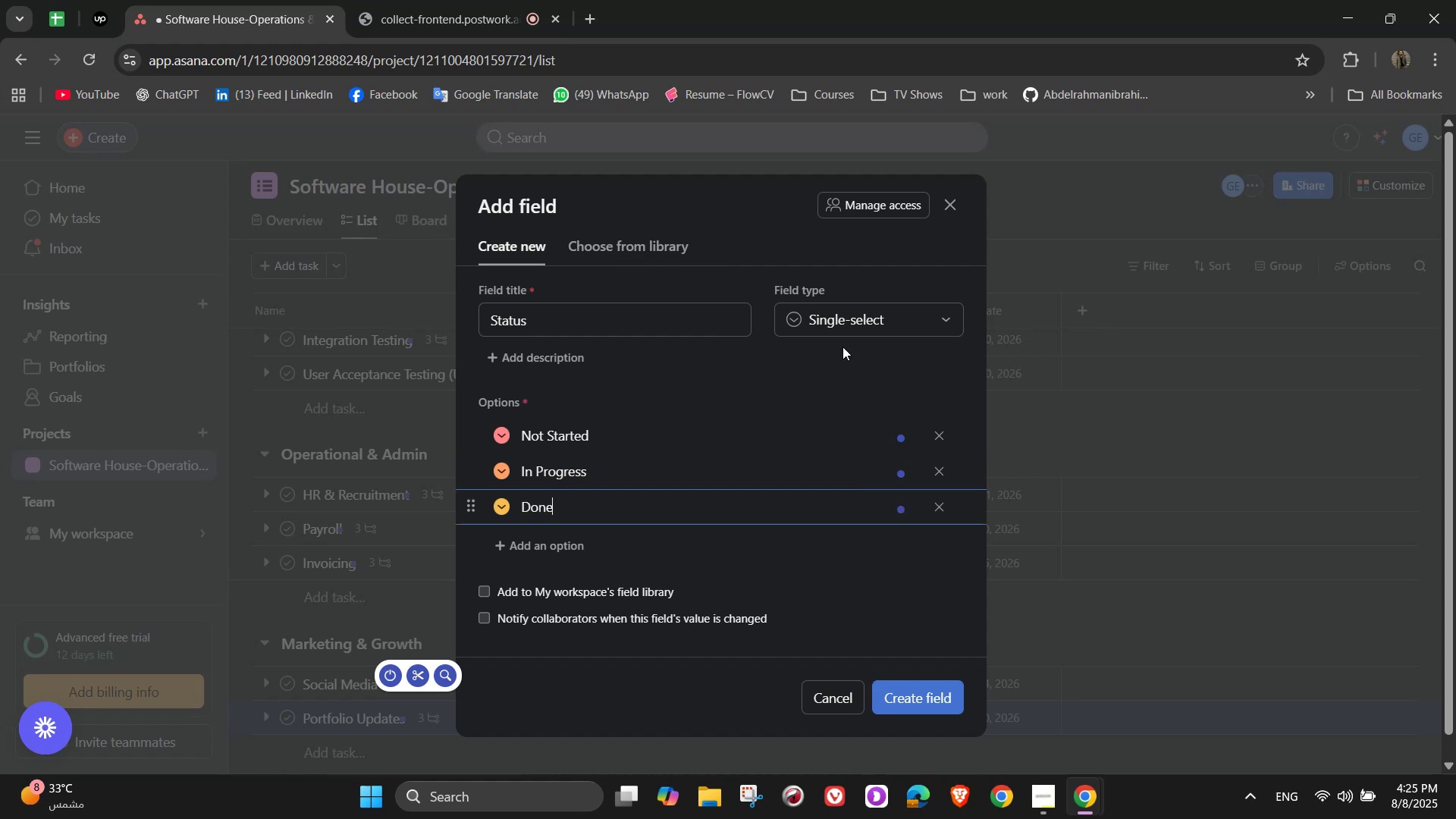 
left_click([942, 701])
 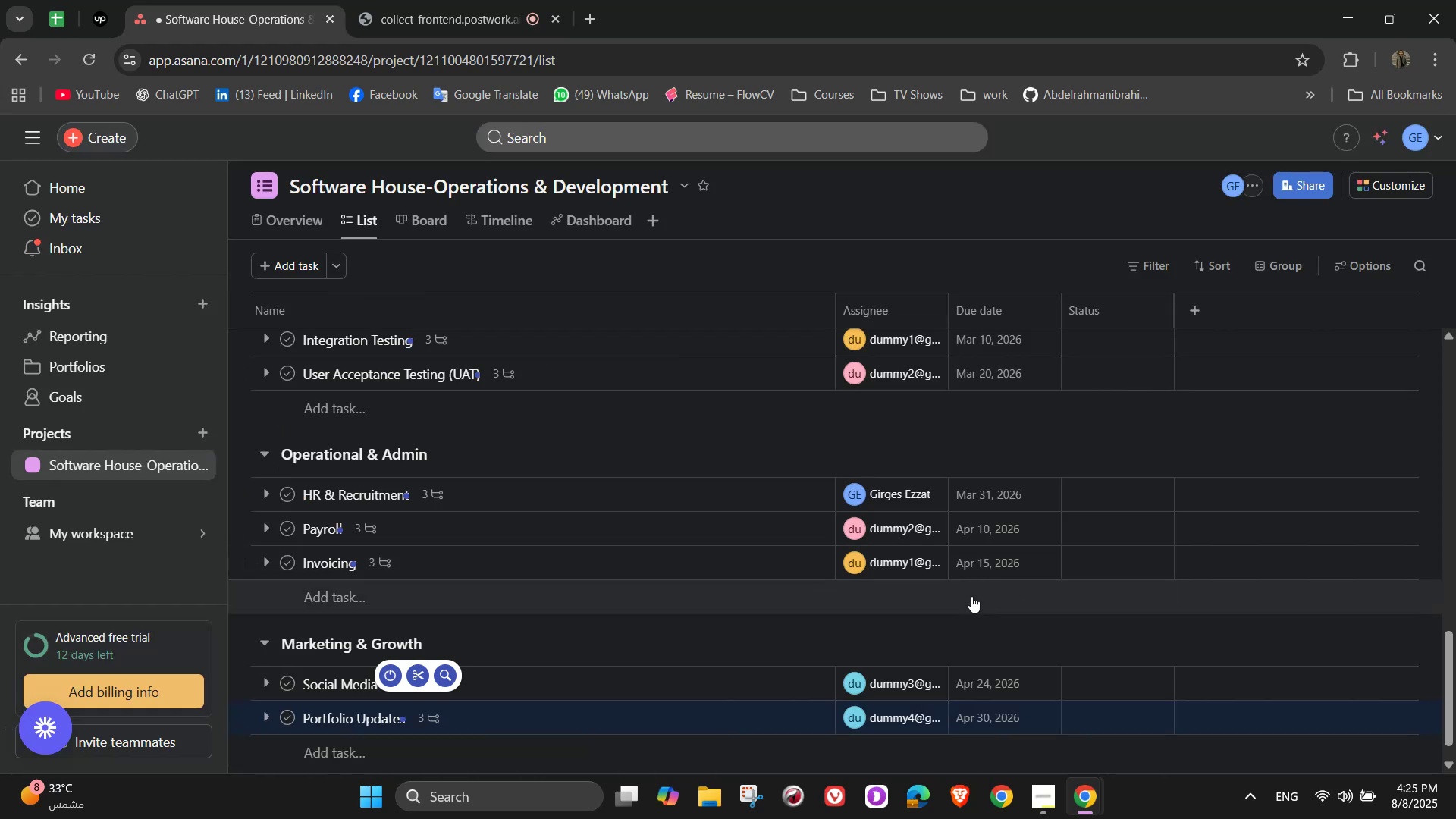 
scroll: coordinate [1185, 369], scroll_direction: up, amount: 21.0
 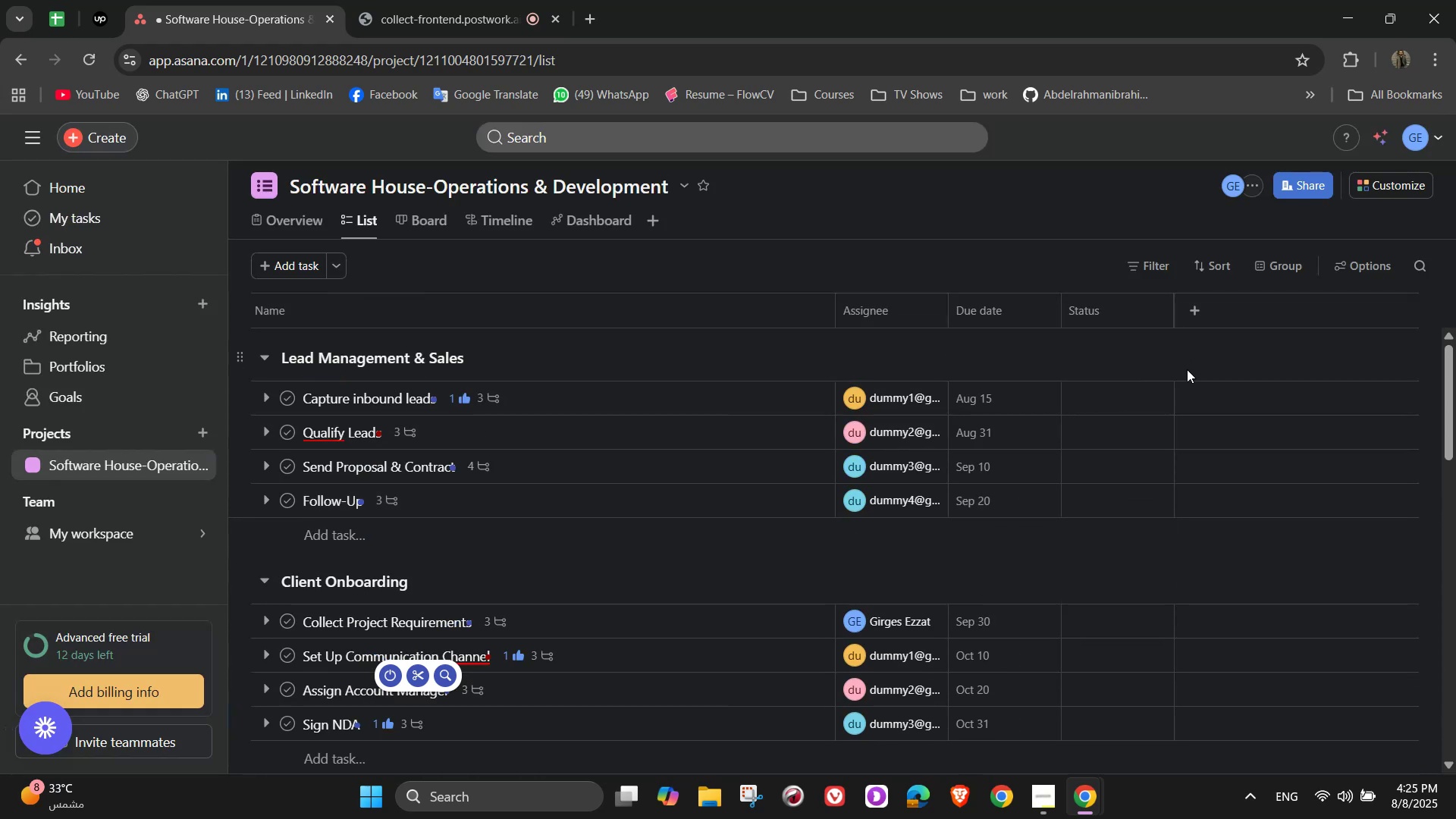 
mouse_move([1177, 366])
 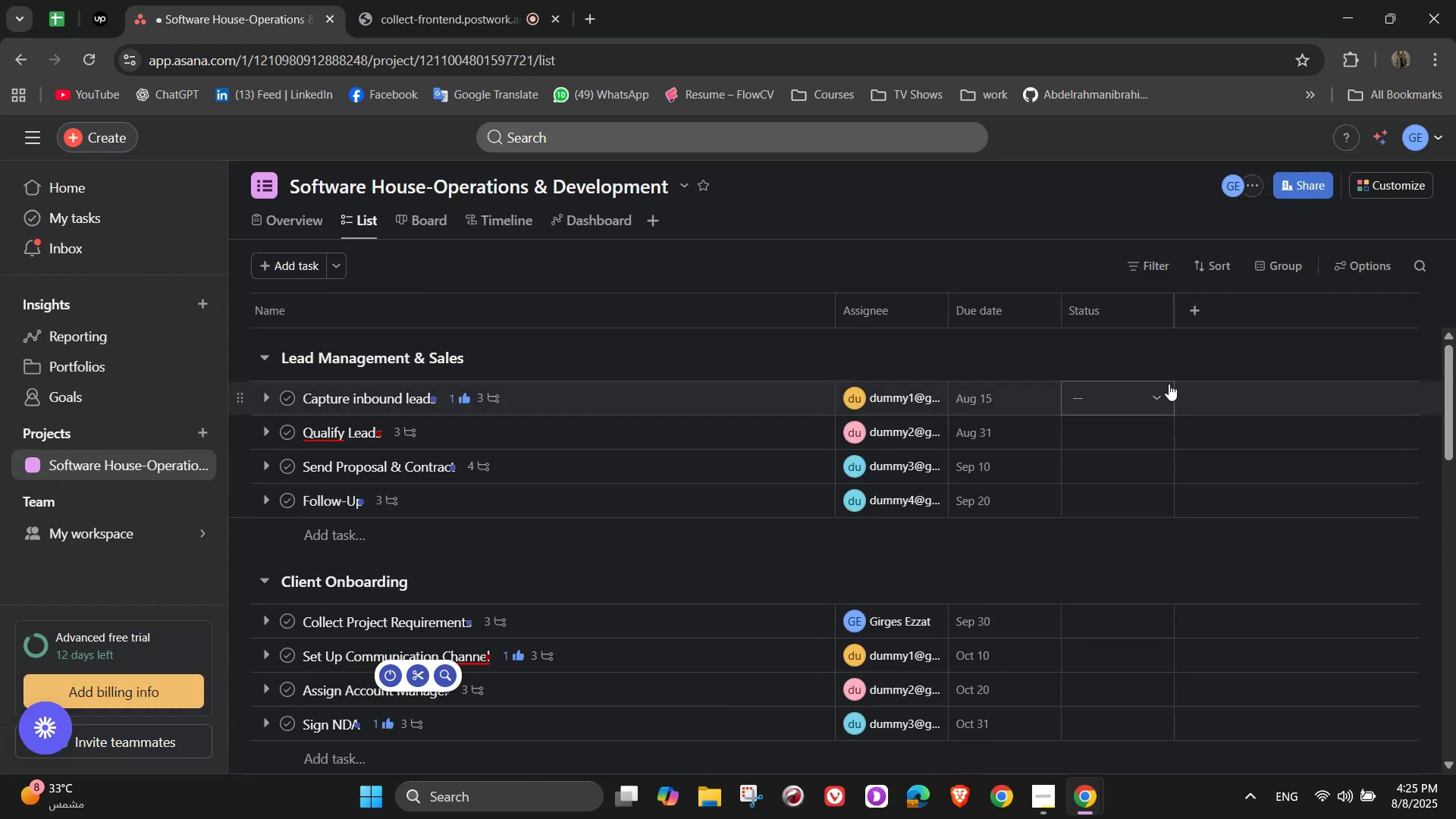 
left_click([1163, 384])
 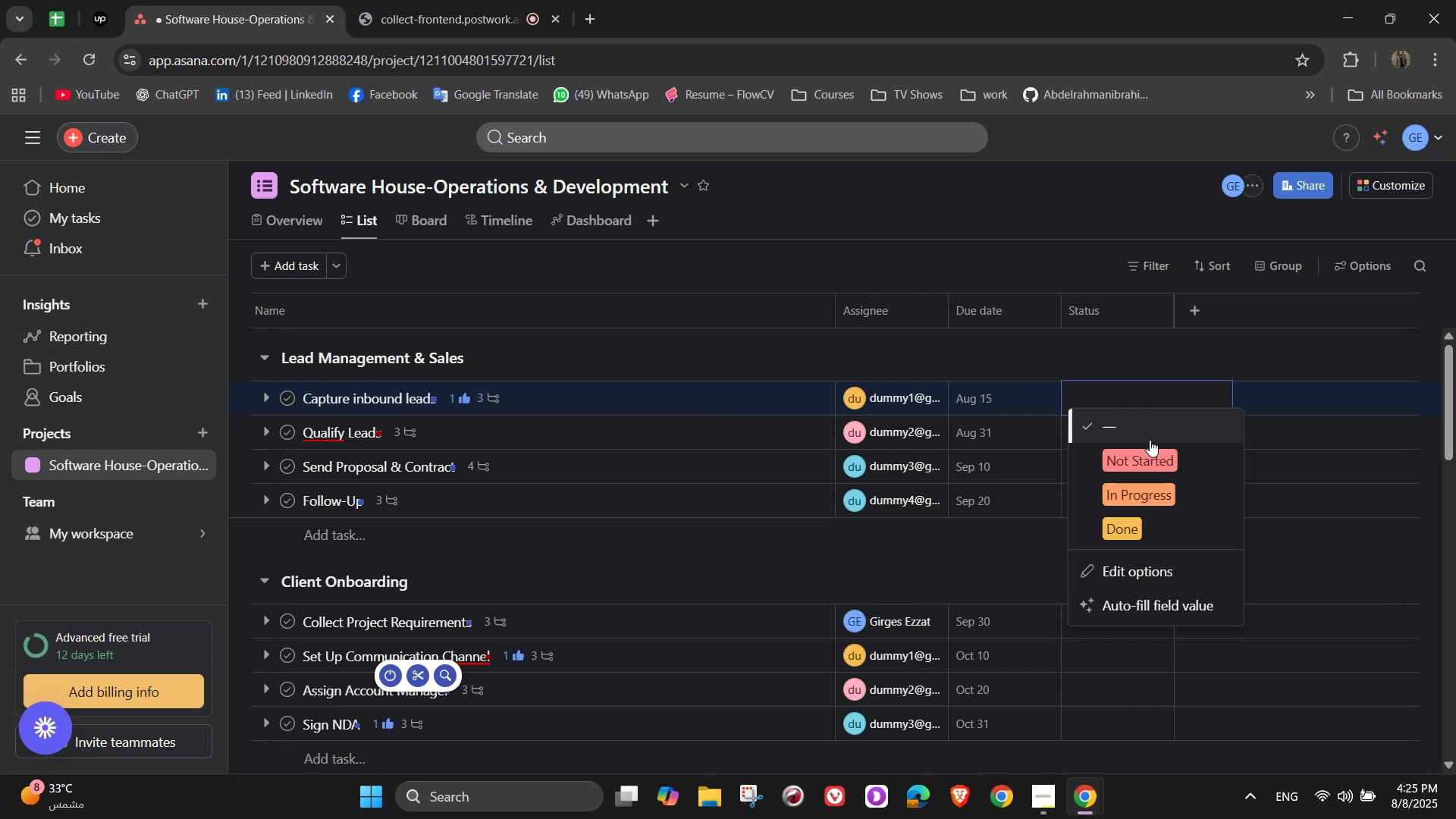 
left_click_drag(start_coordinate=[1149, 447], to_coordinate=[1180, 529])
 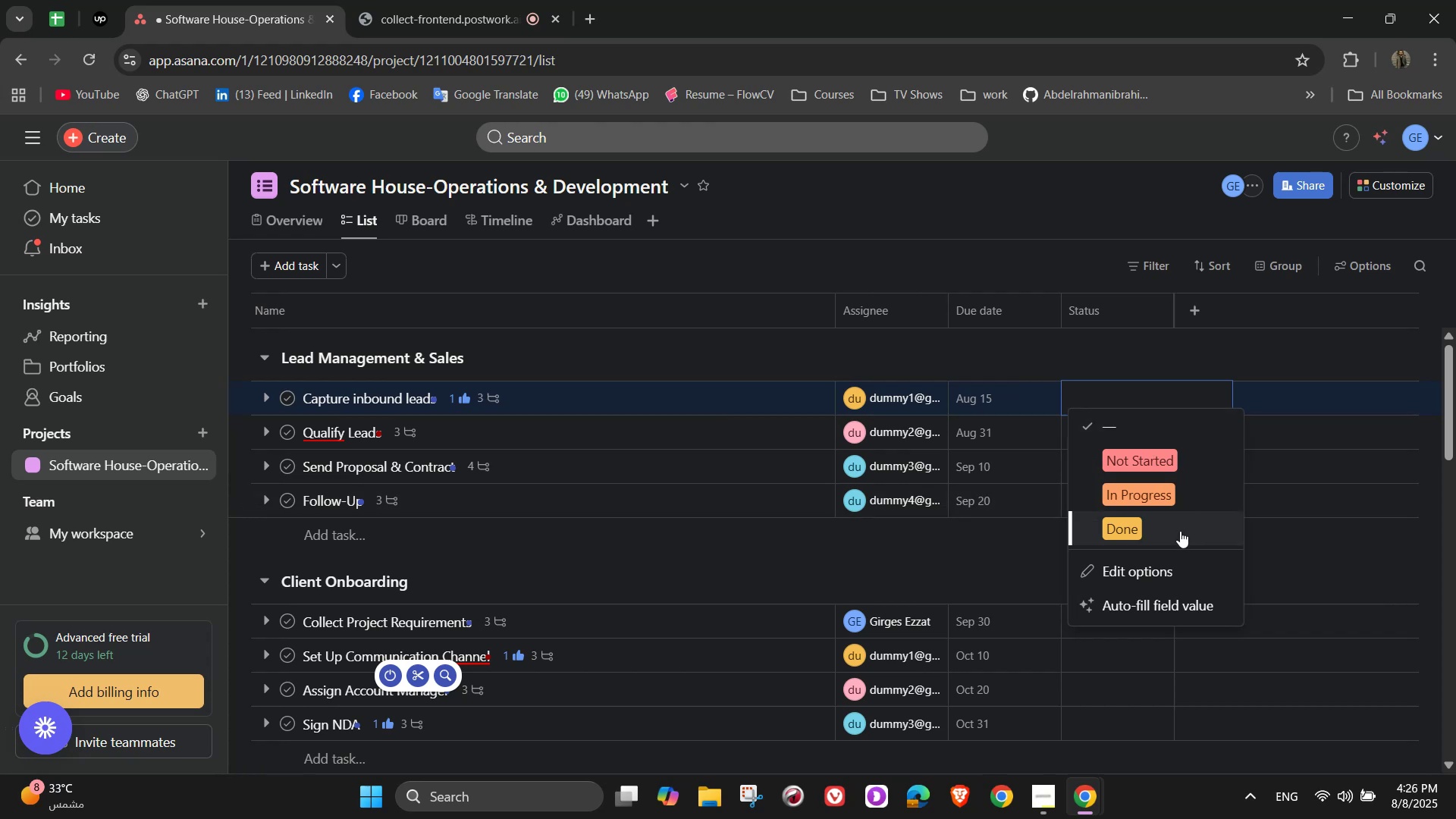 
left_click([1180, 531])
 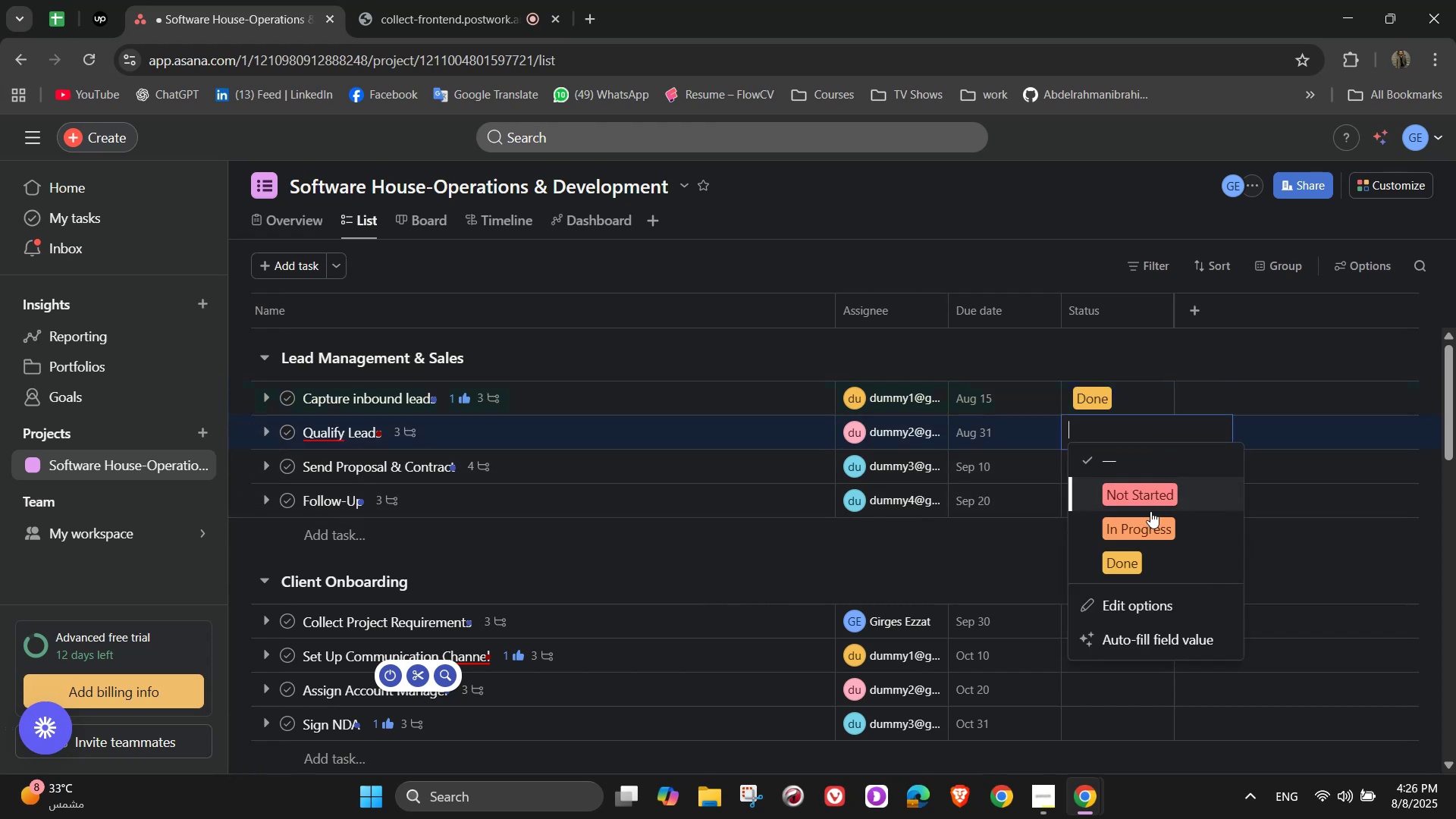 
left_click([1131, 557])
 